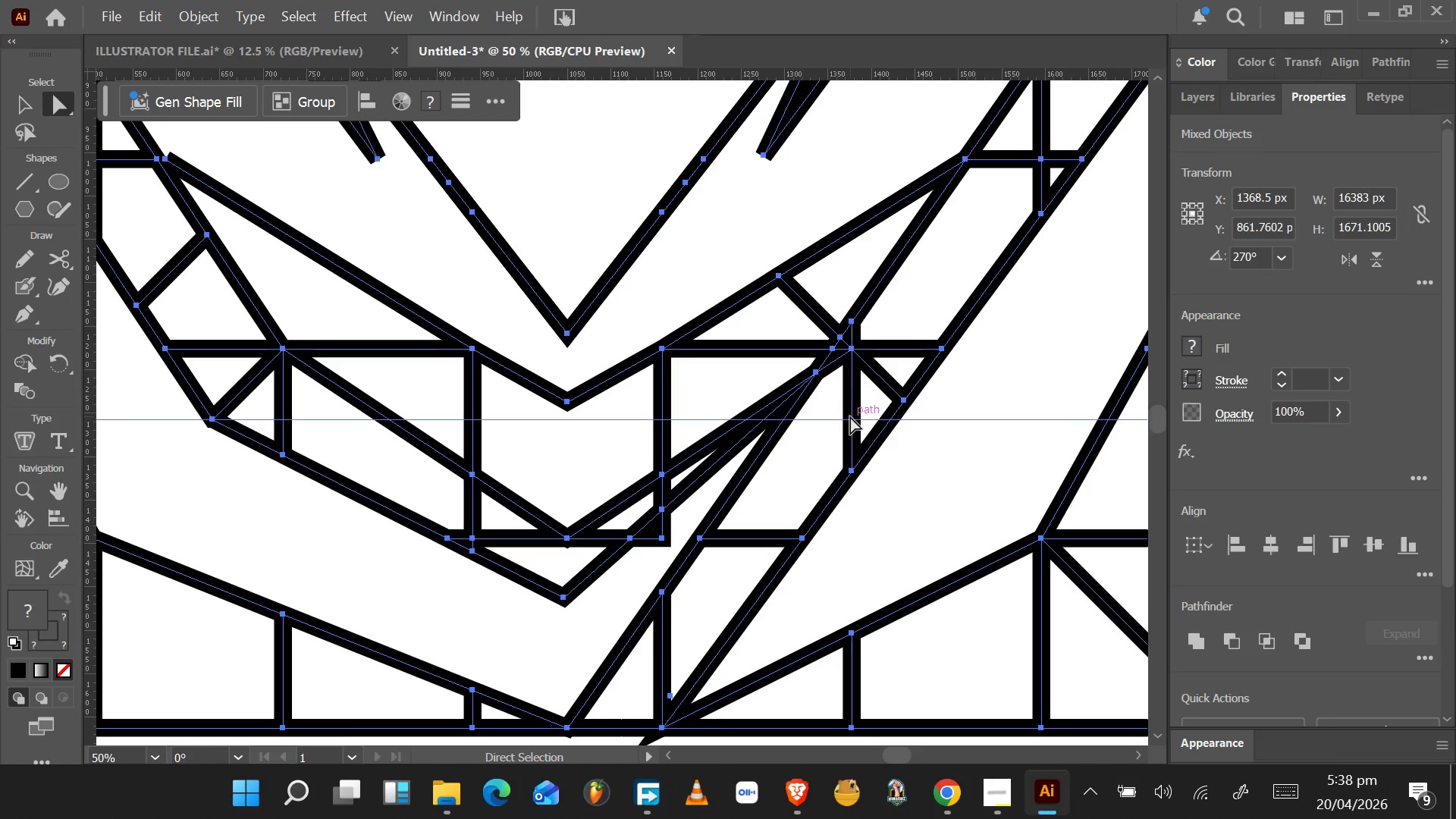 
scroll: coordinate [896, 403], scroll_direction: down, amount: 4.0
 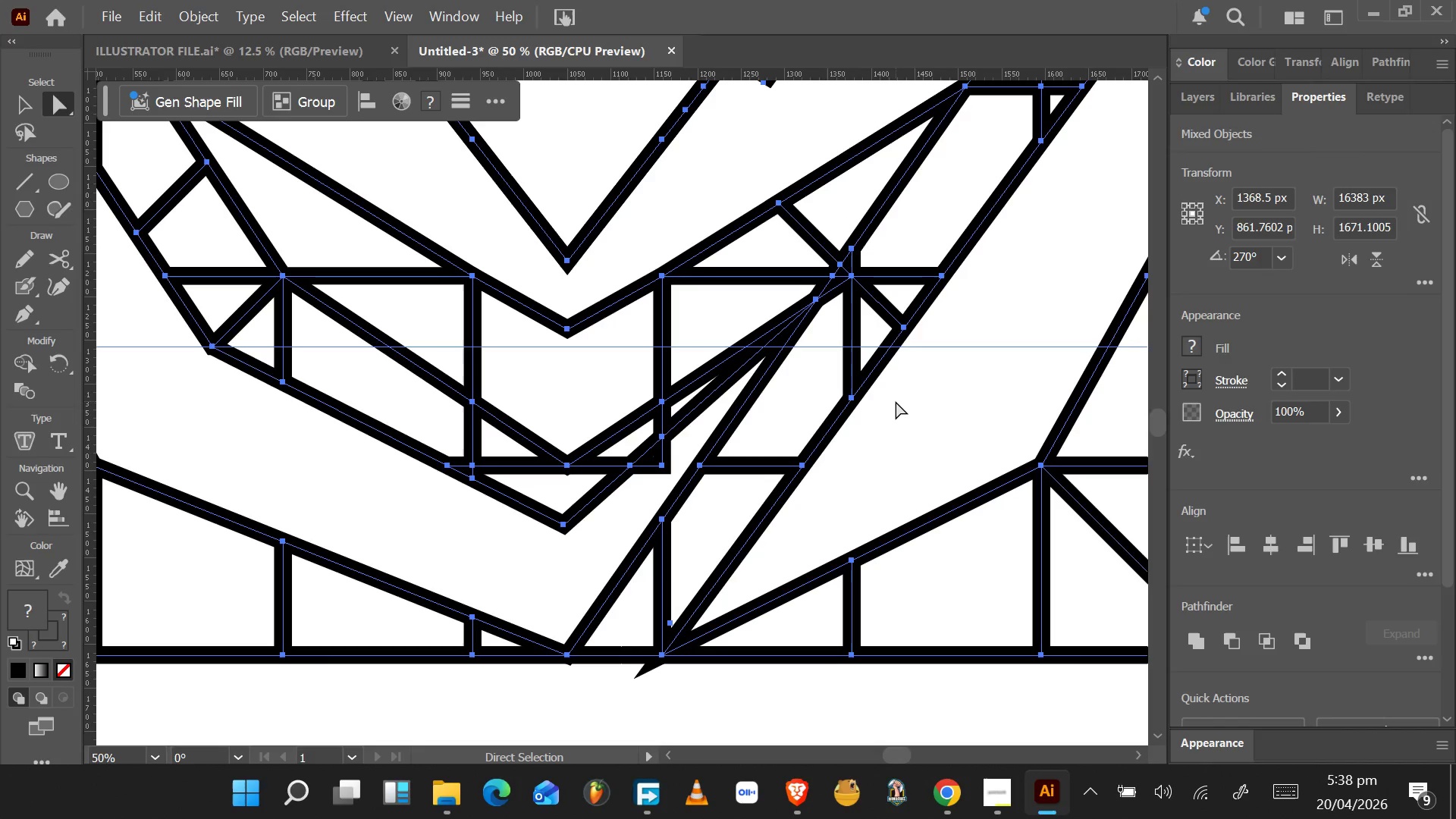 
scroll: coordinate [893, 399], scroll_direction: up, amount: 8.0
 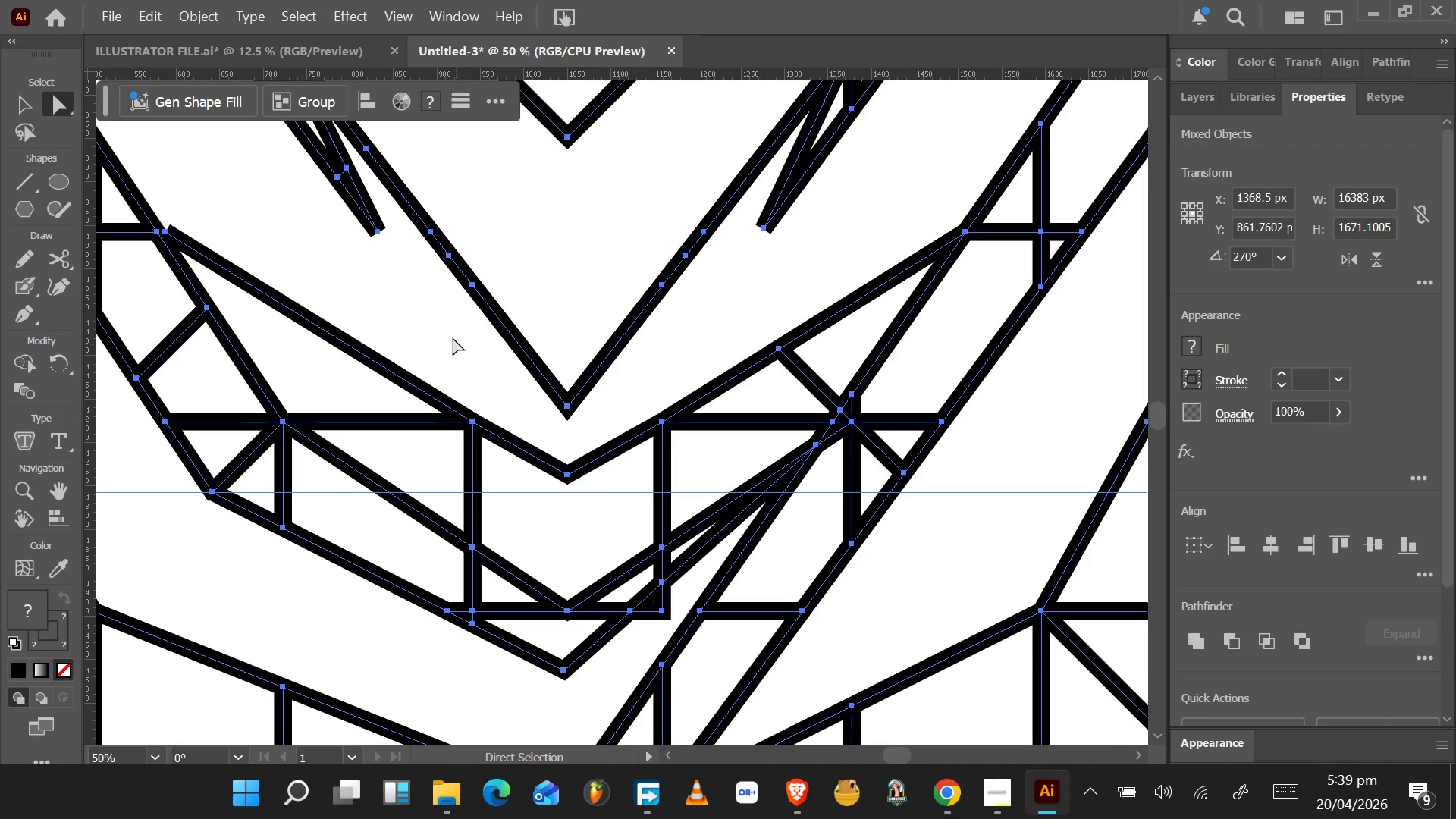 
left_click_drag(start_coordinate=[89, 457], to_coordinate=[212, 494])
 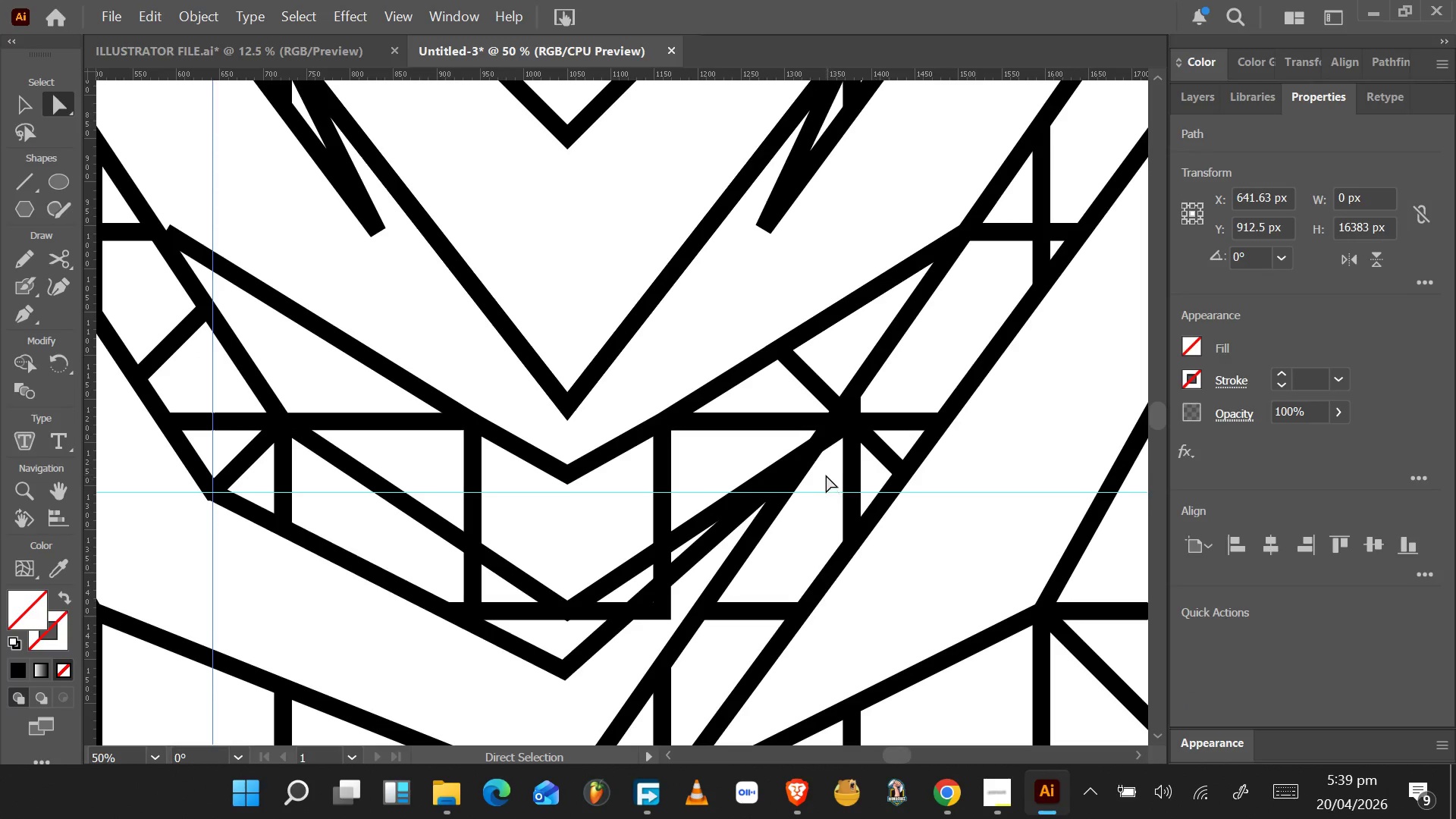 
left_click([820, 436])
 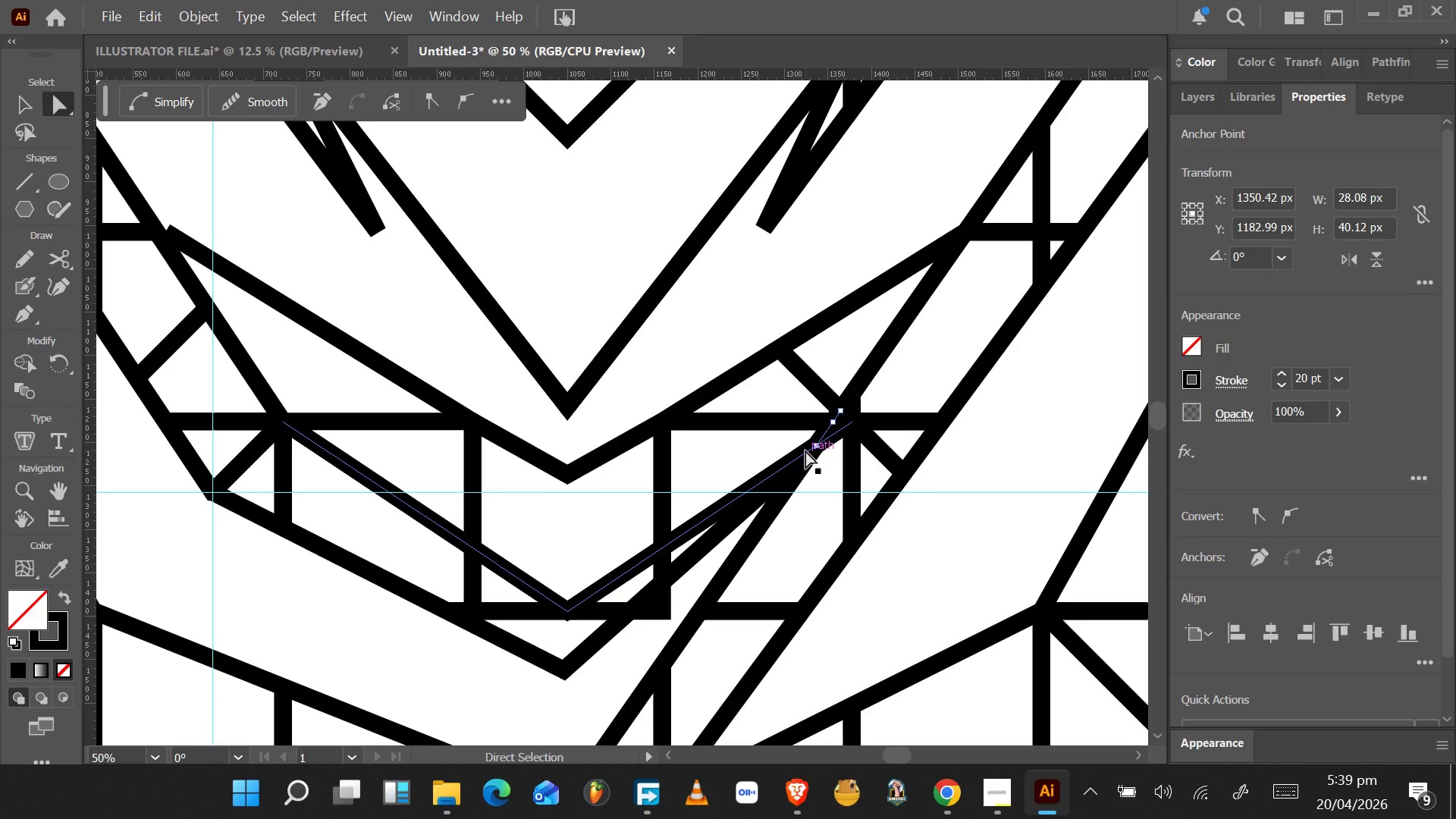 
left_click([805, 447])
 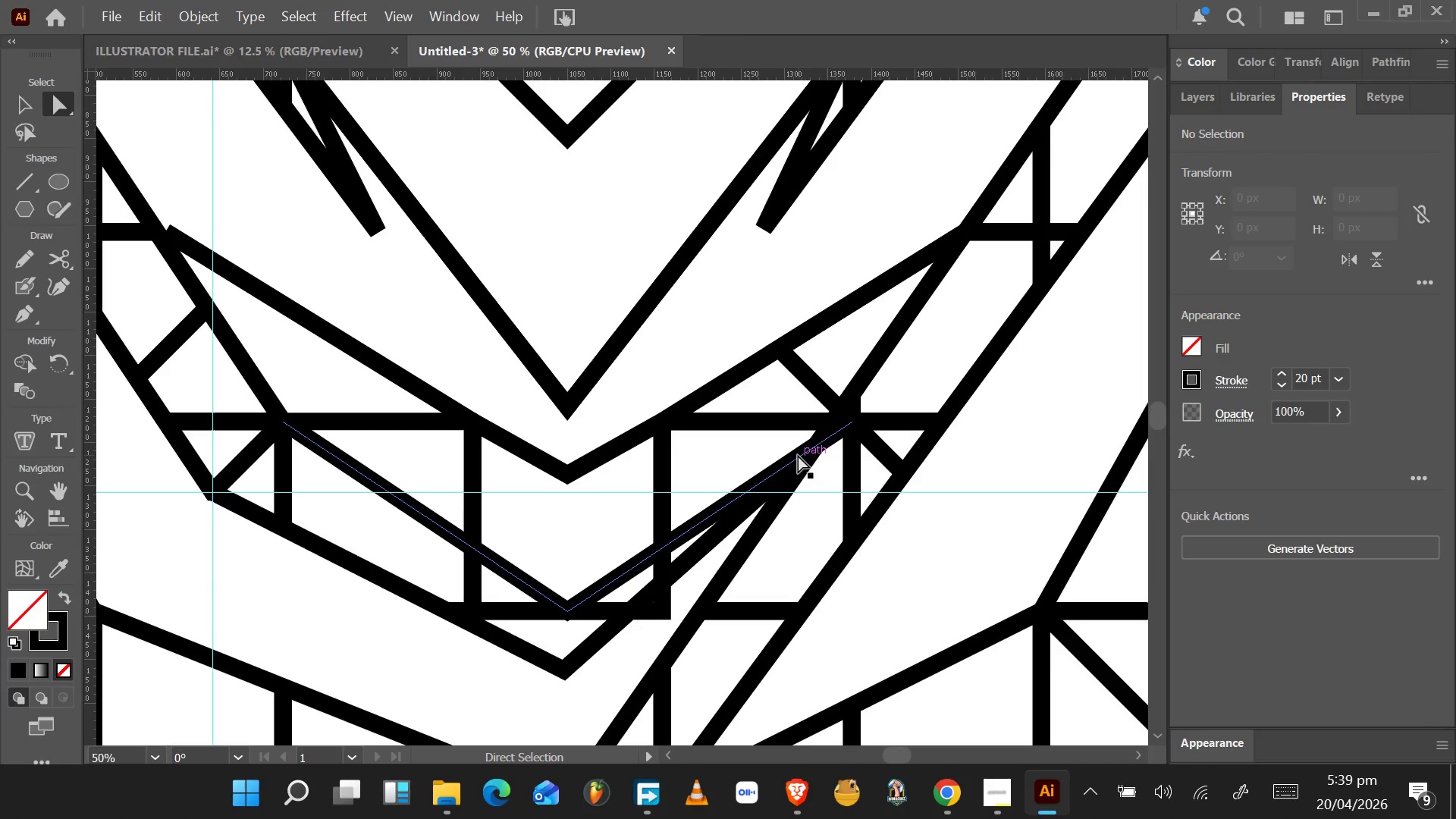 
key(A)
 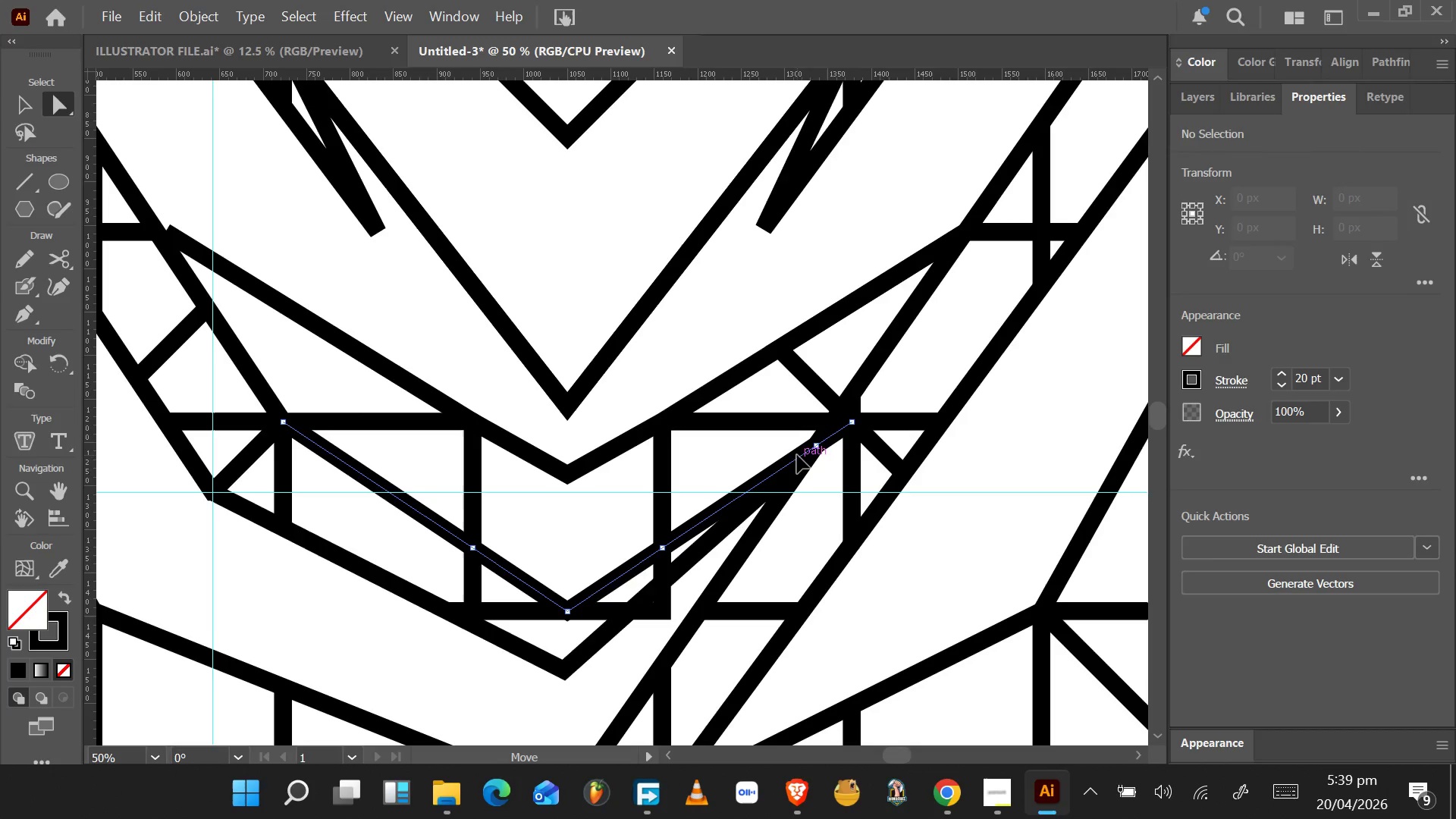 
left_click([797, 455])
 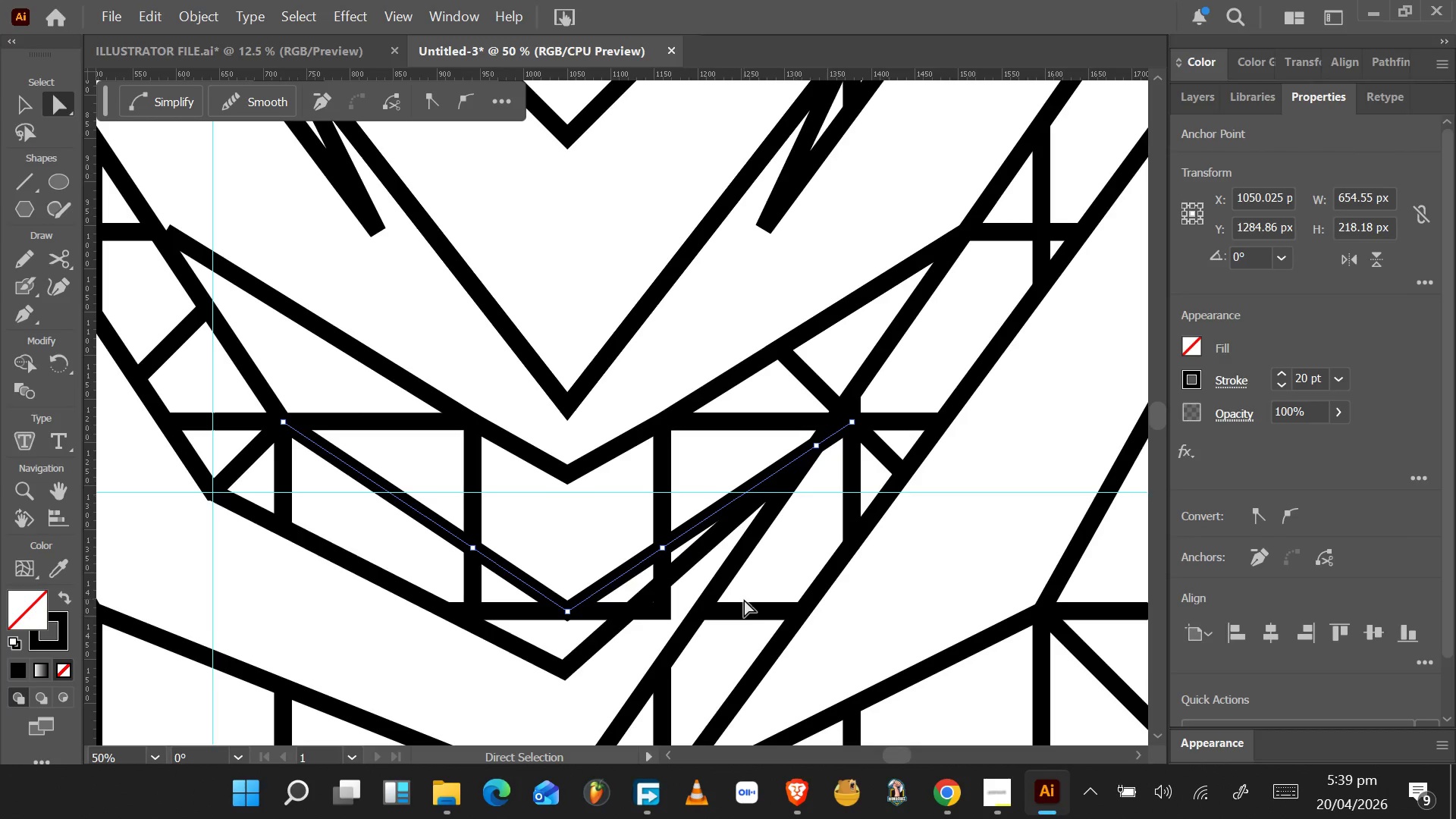 
left_click_drag(start_coordinate=[833, 656], to_coordinate=[556, 532])
 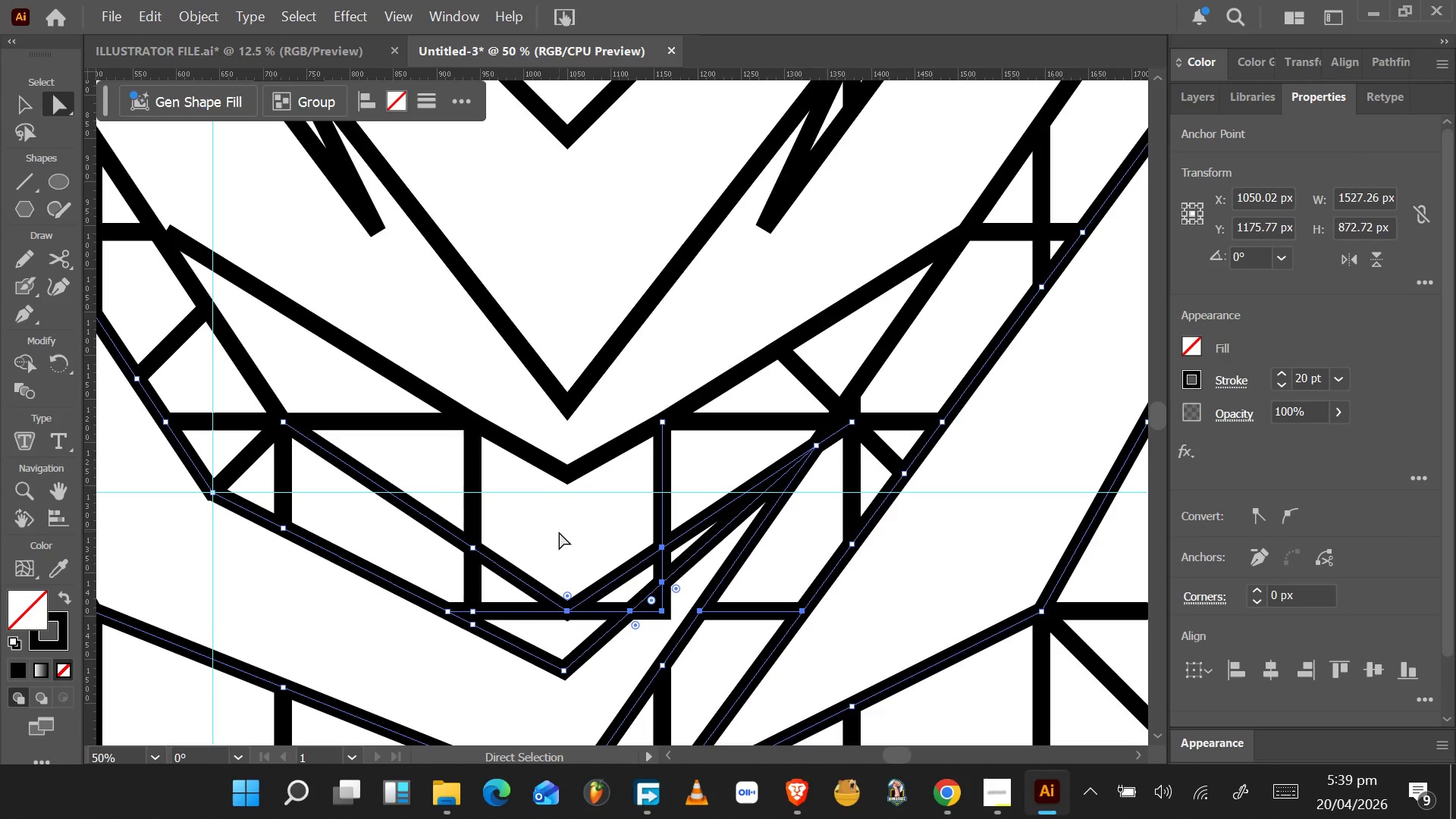 
hold_key(key=ShiftLeft, duration=1.5)
left_click_drag(start_coordinate=[572, 224], to_coordinate=[423, 428])
 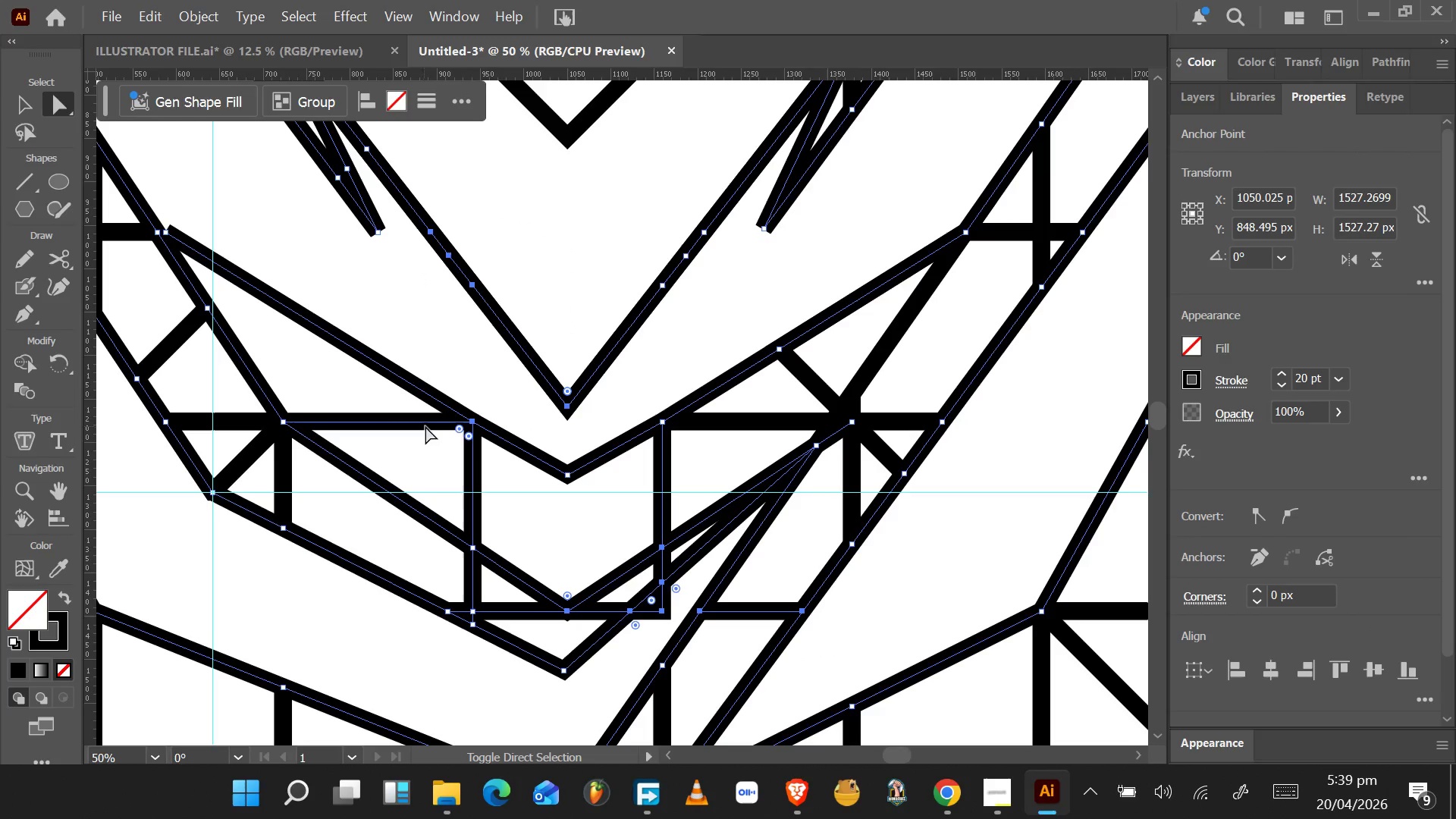 
hold_key(key=ShiftLeft, duration=1.53)
left_click_drag(start_coordinate=[700, 364], to_coordinate=[902, 436])
 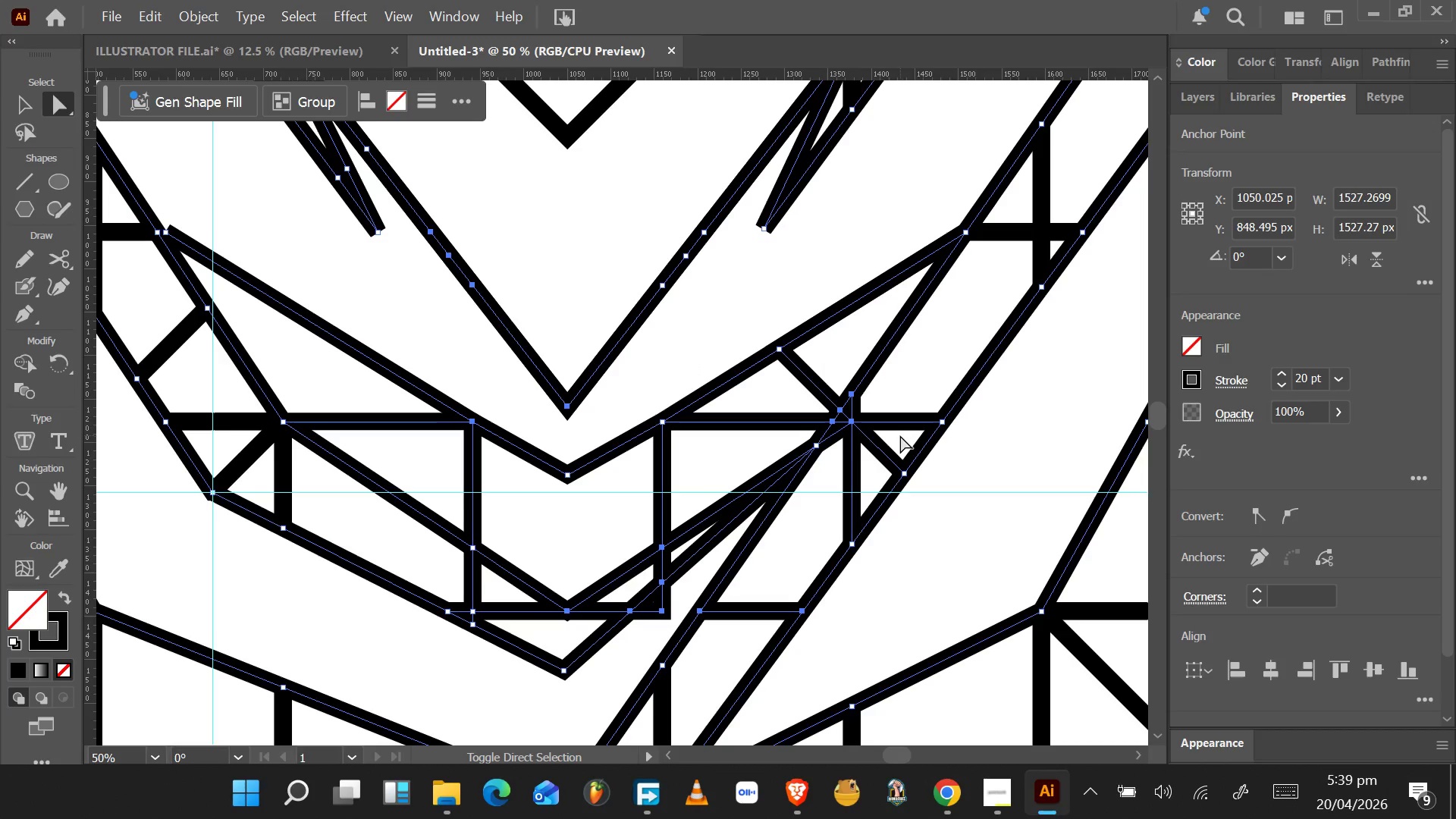 
hold_key(key=ShiftLeft, duration=1.53)
 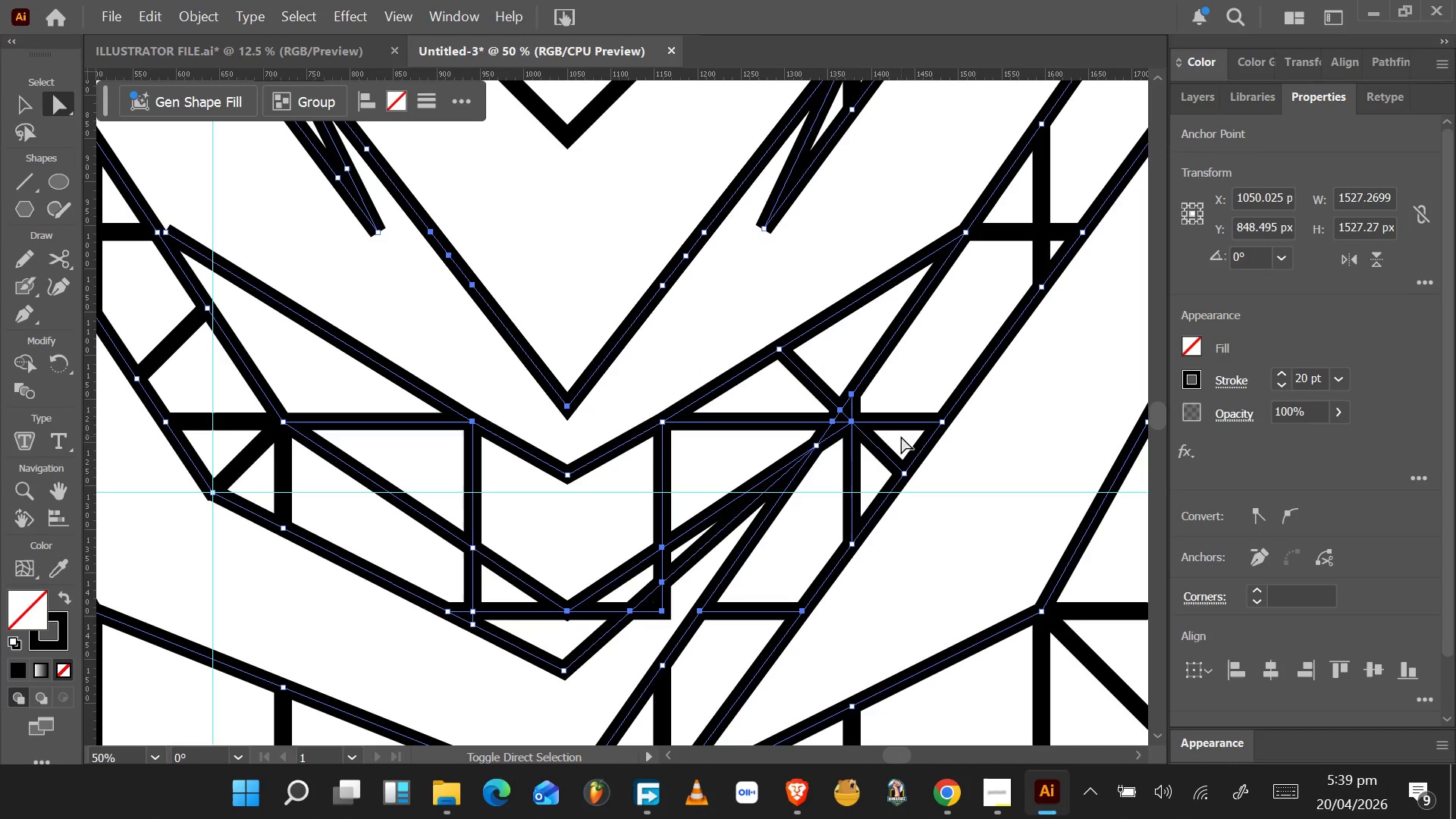 
hold_key(key=ShiftLeft, duration=1.5)
 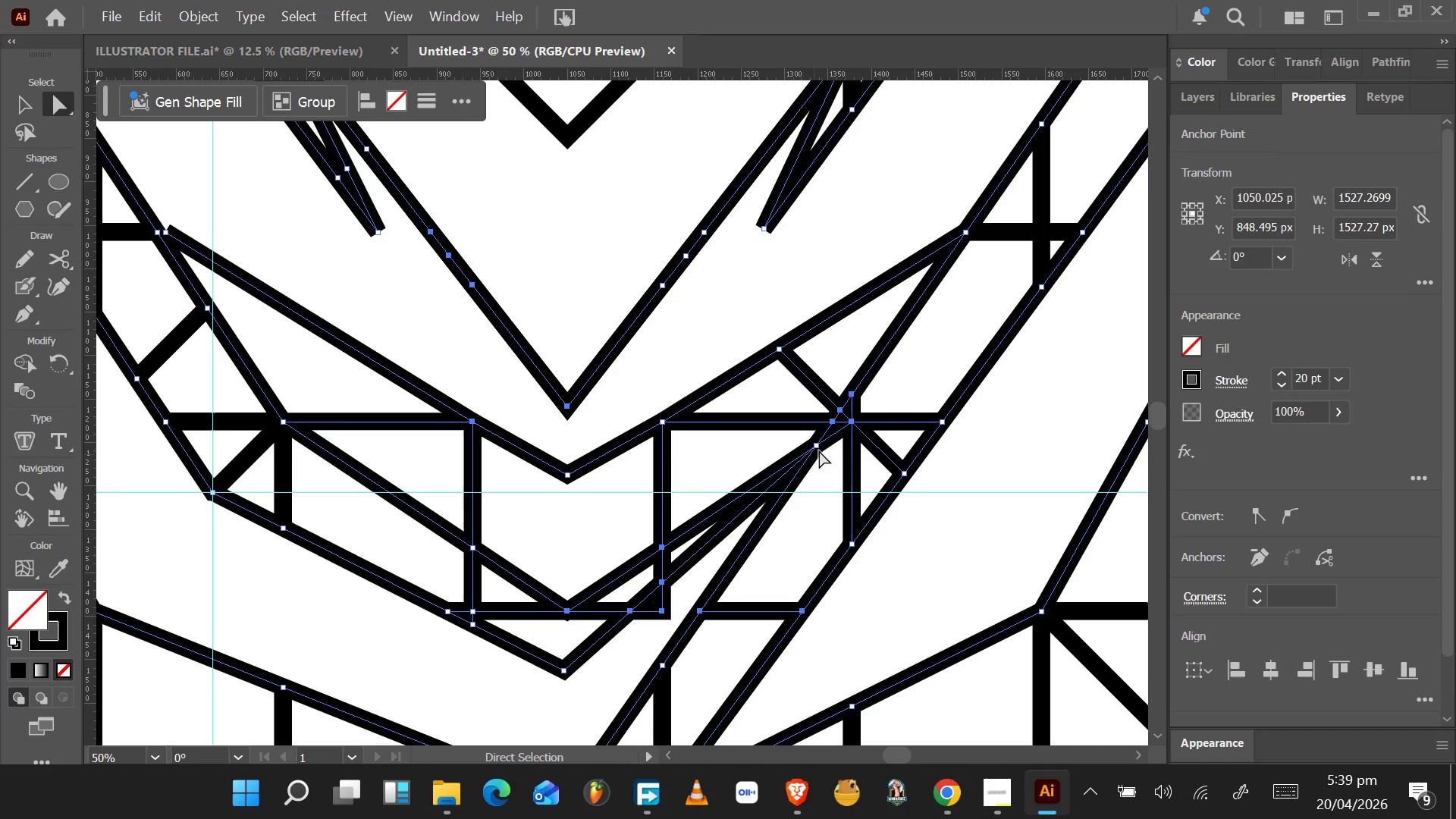 
wait(22.78)
 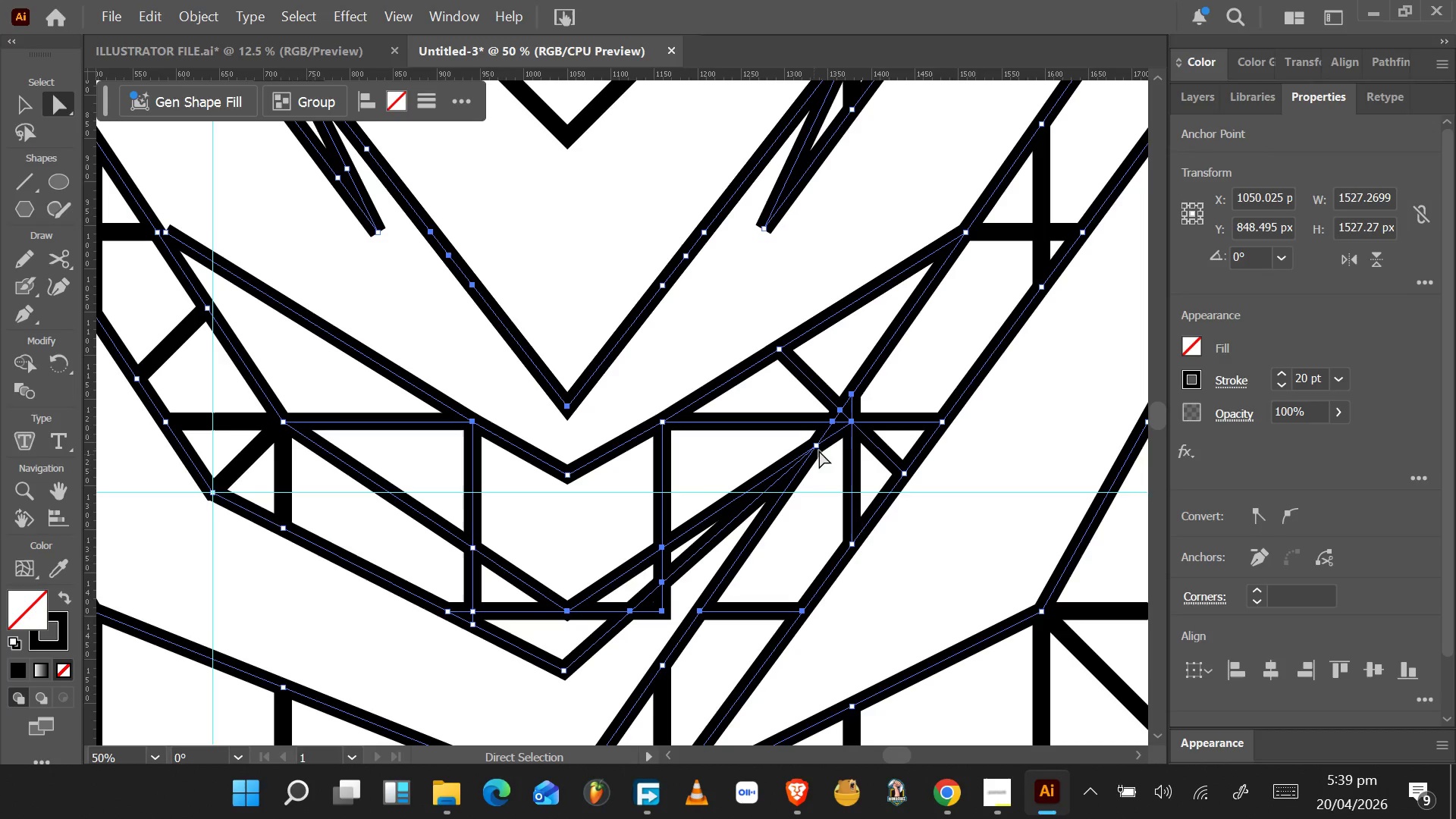 
left_click_drag(start_coordinate=[504, 71], to_coordinate=[285, 419])
 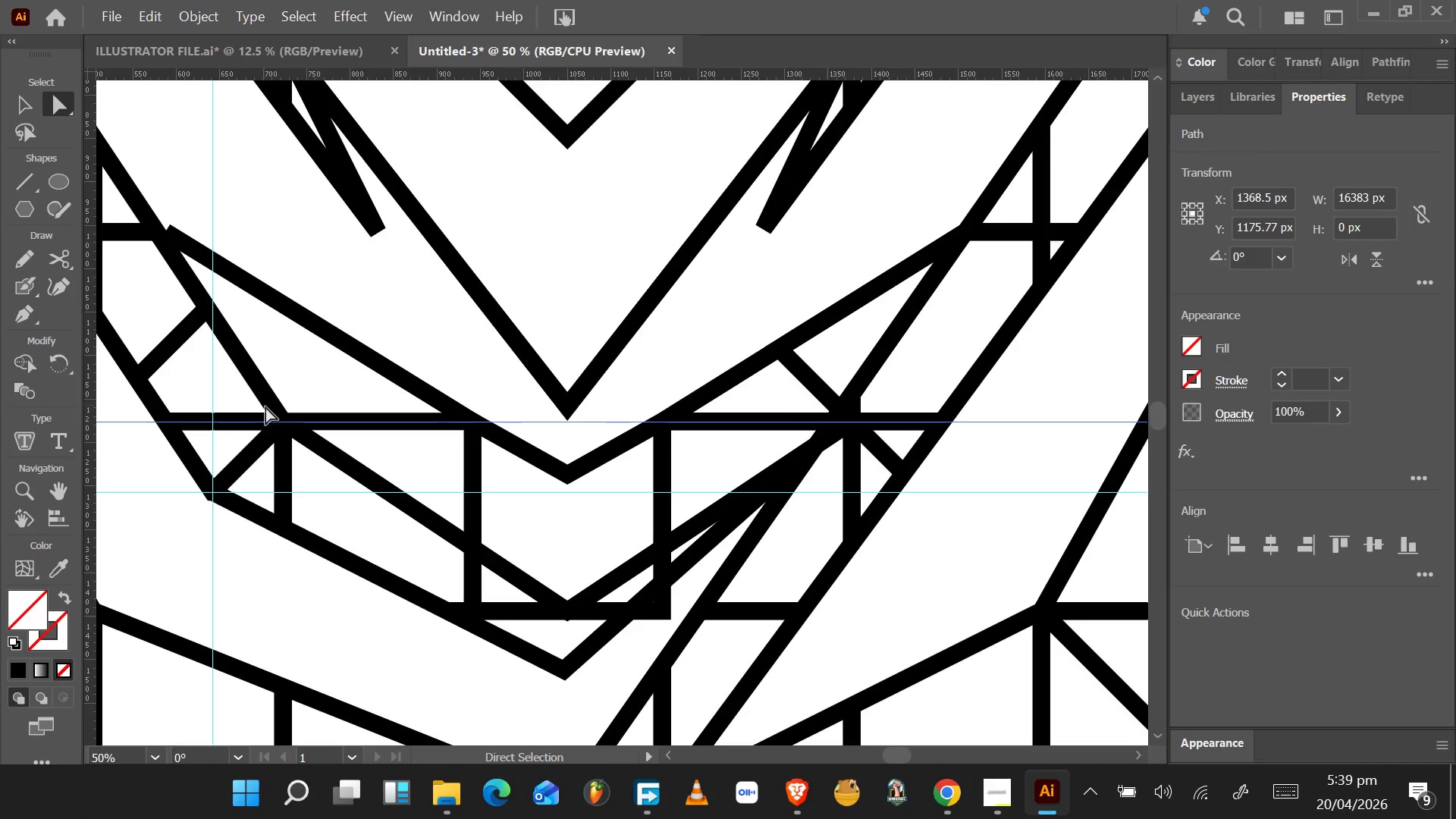 
left_click([275, 412])
 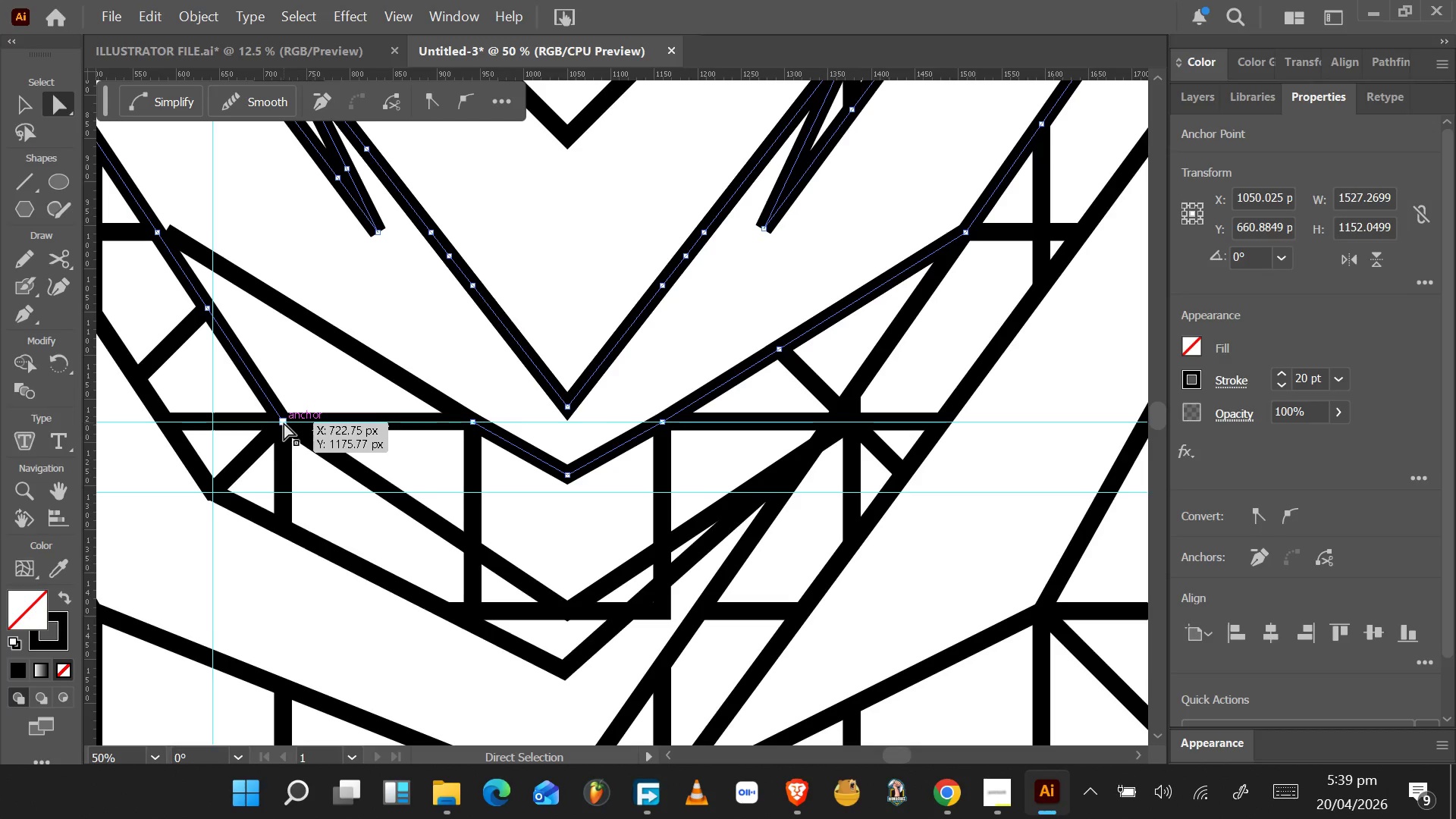 
hold_key(key=AltLeft, duration=1.5)
 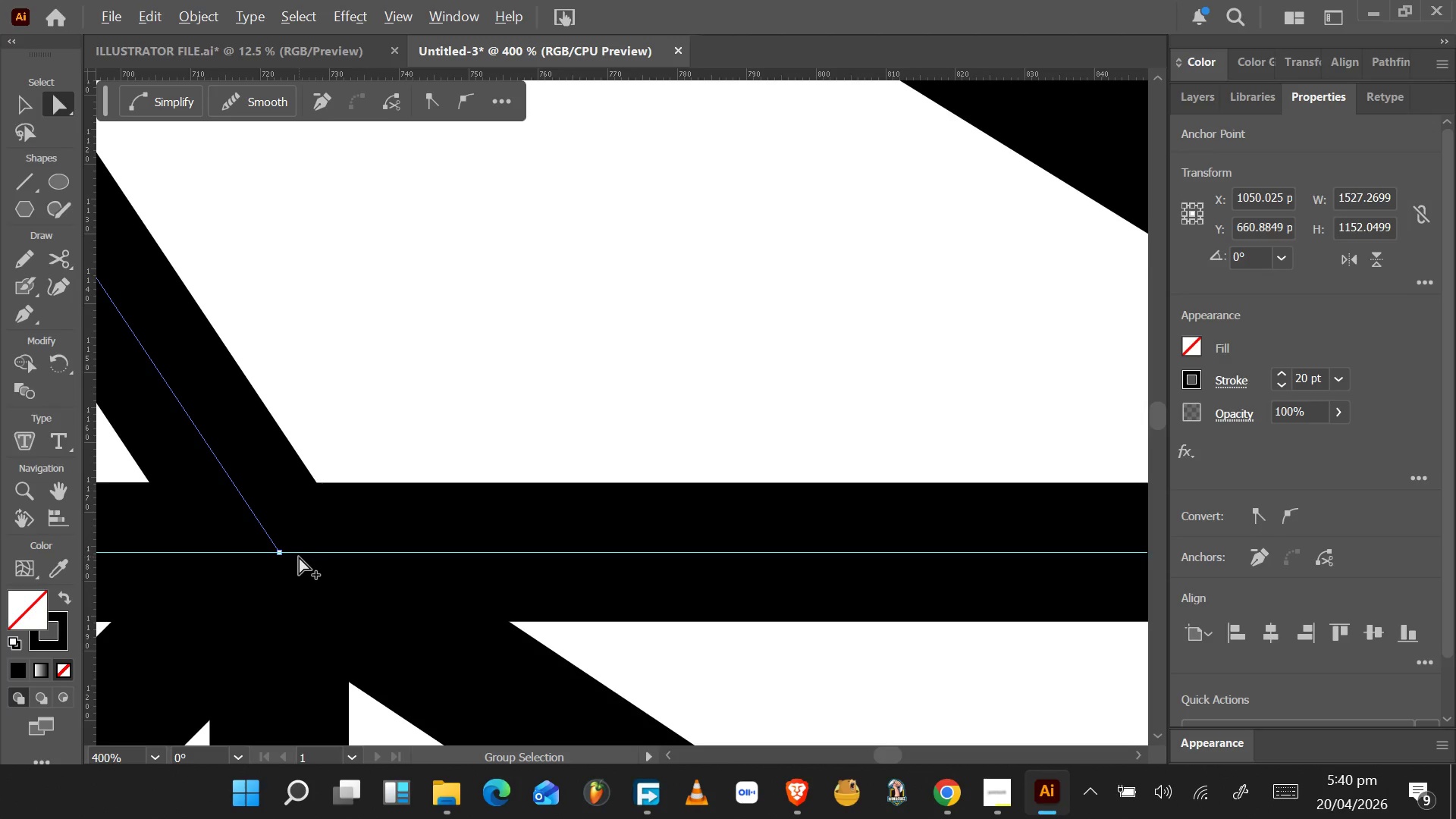 
hold_key(key=AltLeft, duration=1.53)
 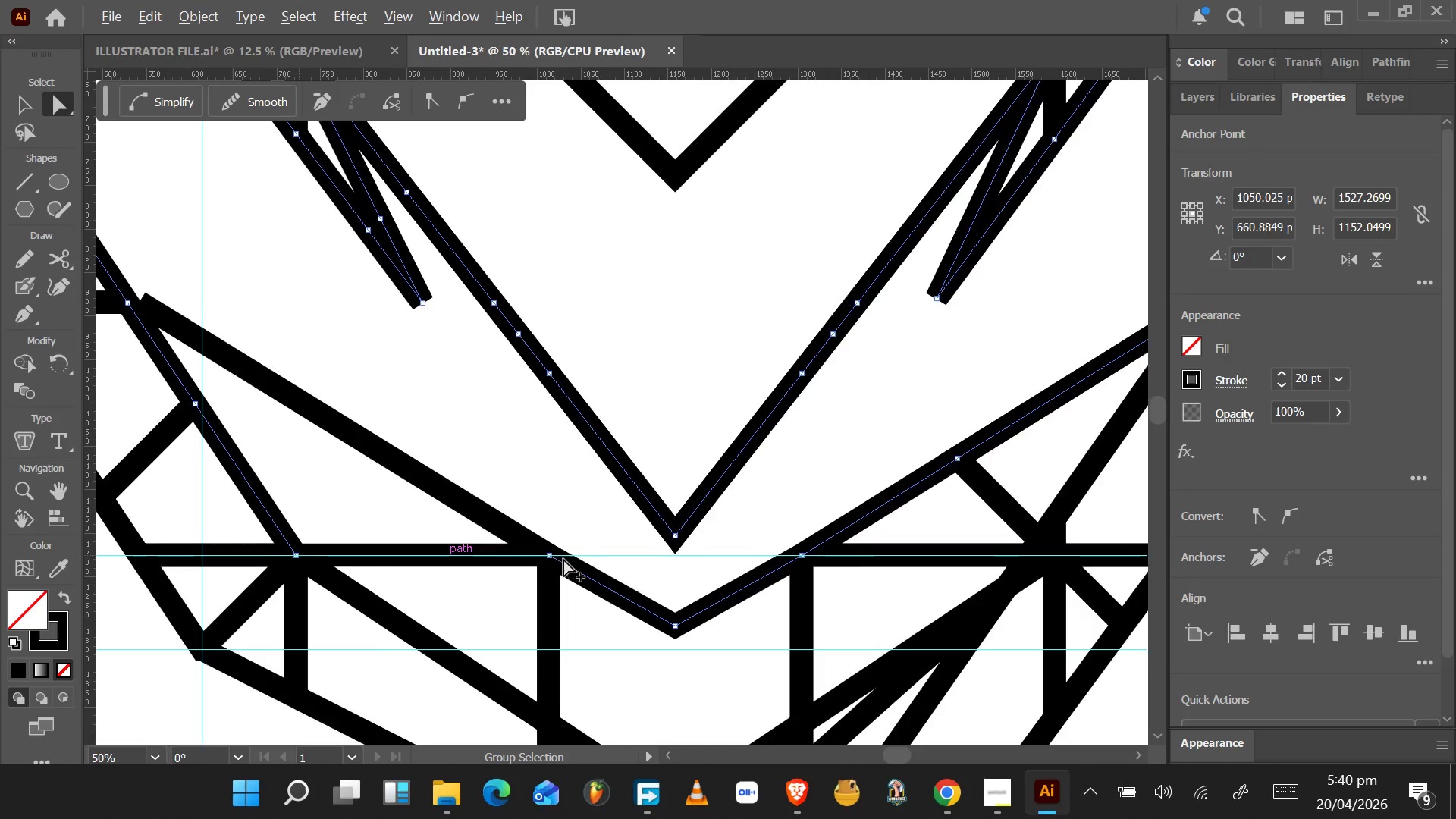 
hold_key(key=AltLeft, duration=1.53)
 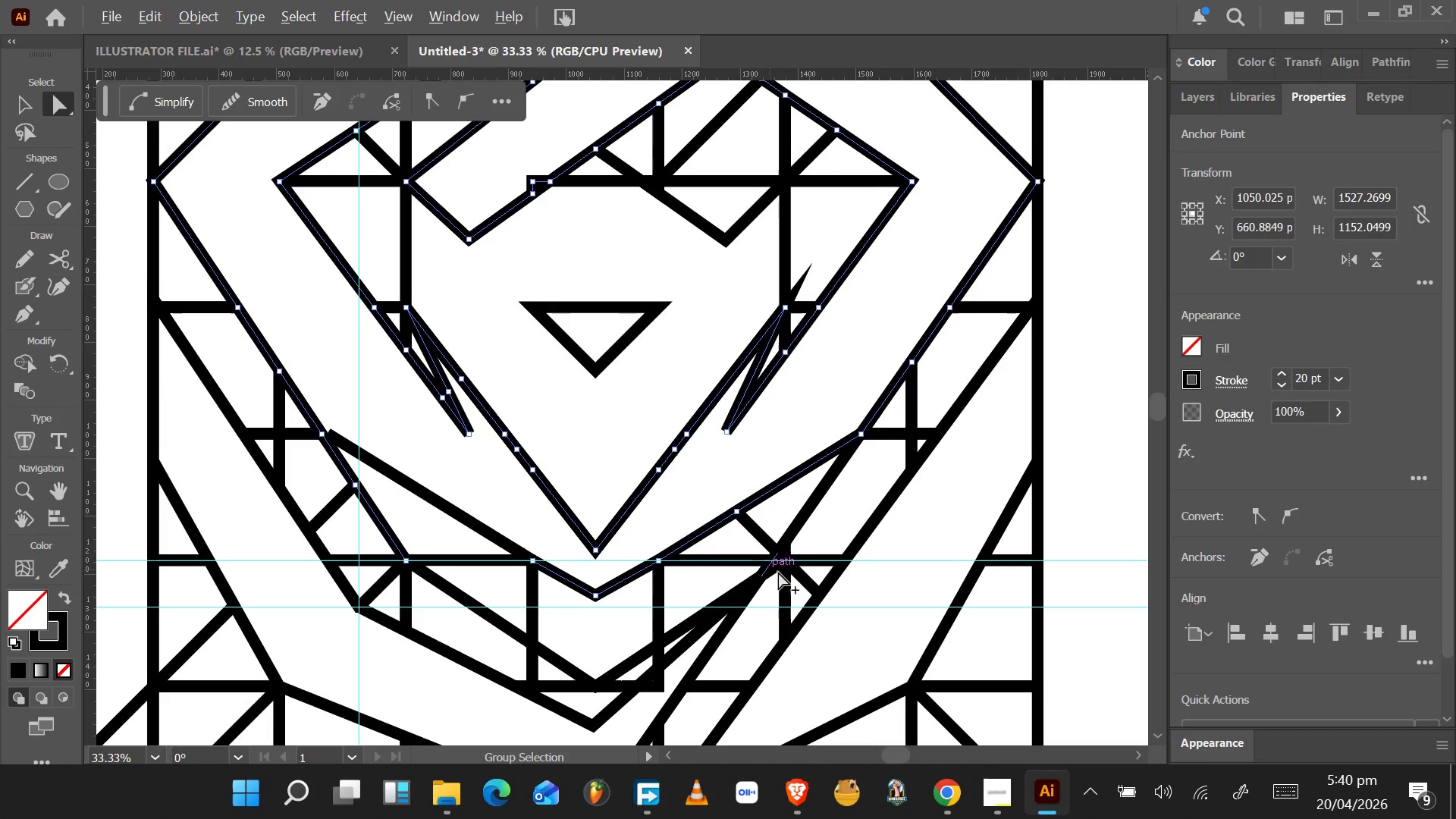 
scroll: coordinate [281, 402], scroll_direction: up, amount: 6.0
 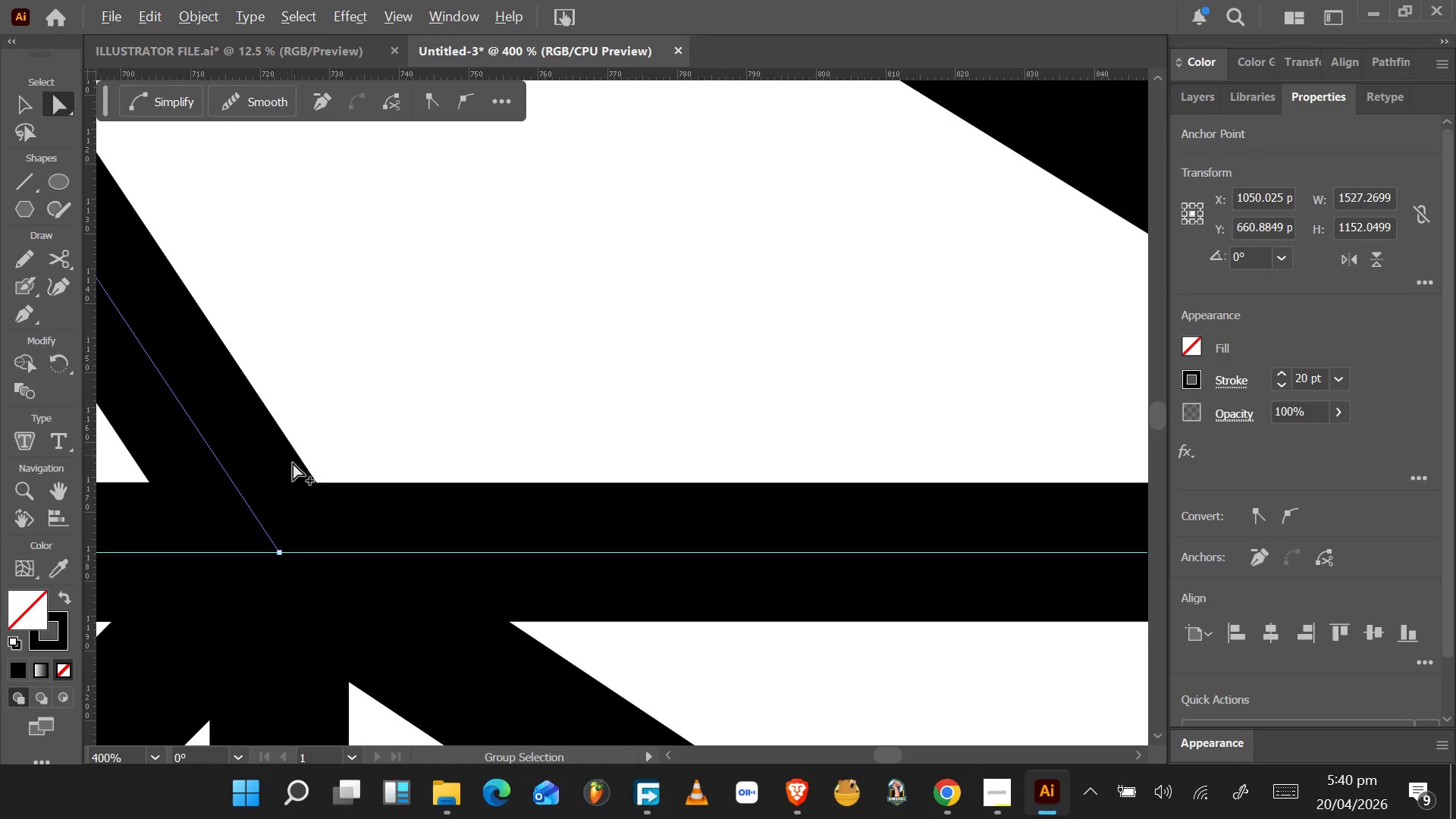 
hold_key(key=AltLeft, duration=1.55)
 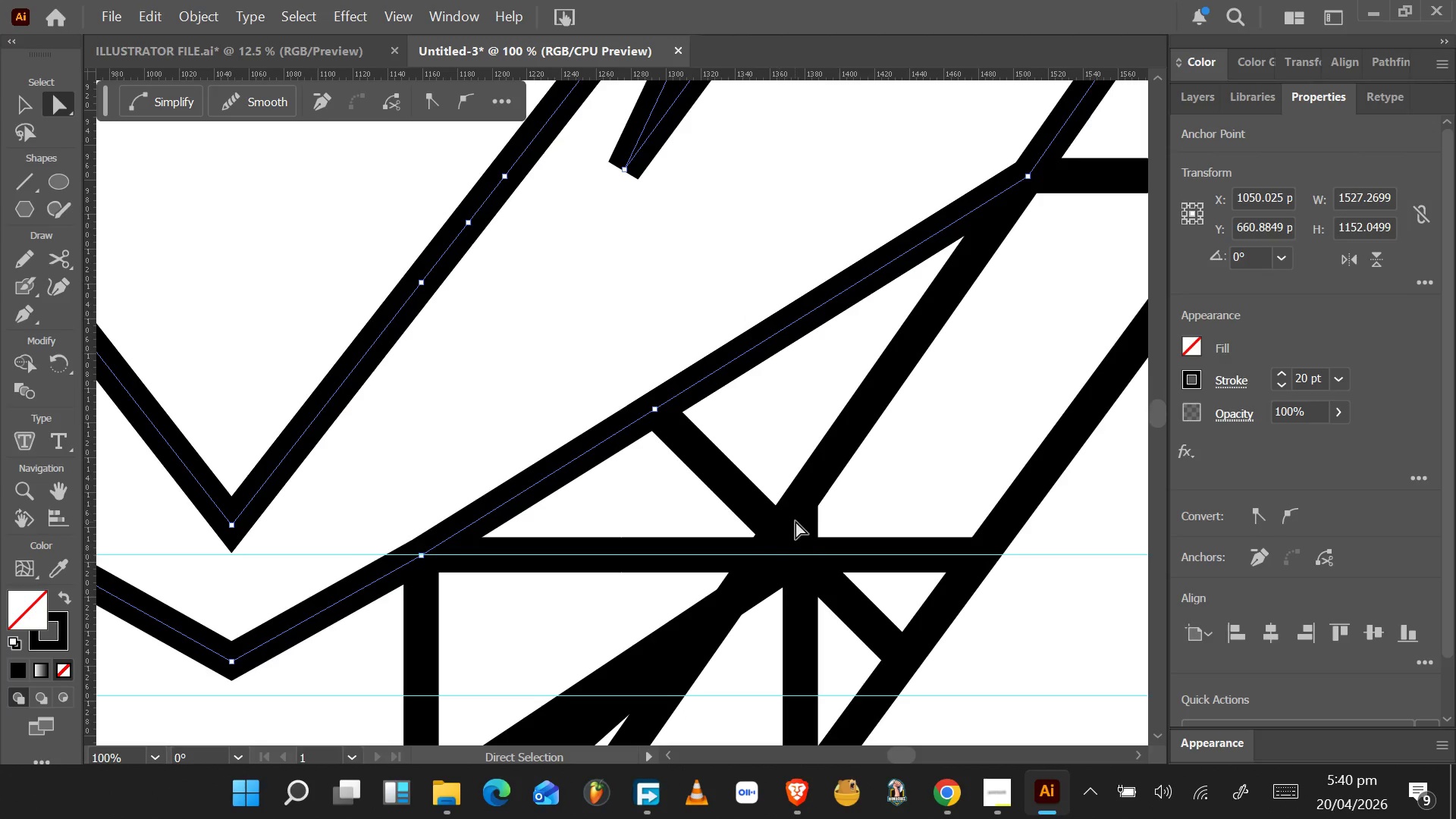 
scroll: coordinate [299, 555], scroll_direction: down, amount: 5.0
 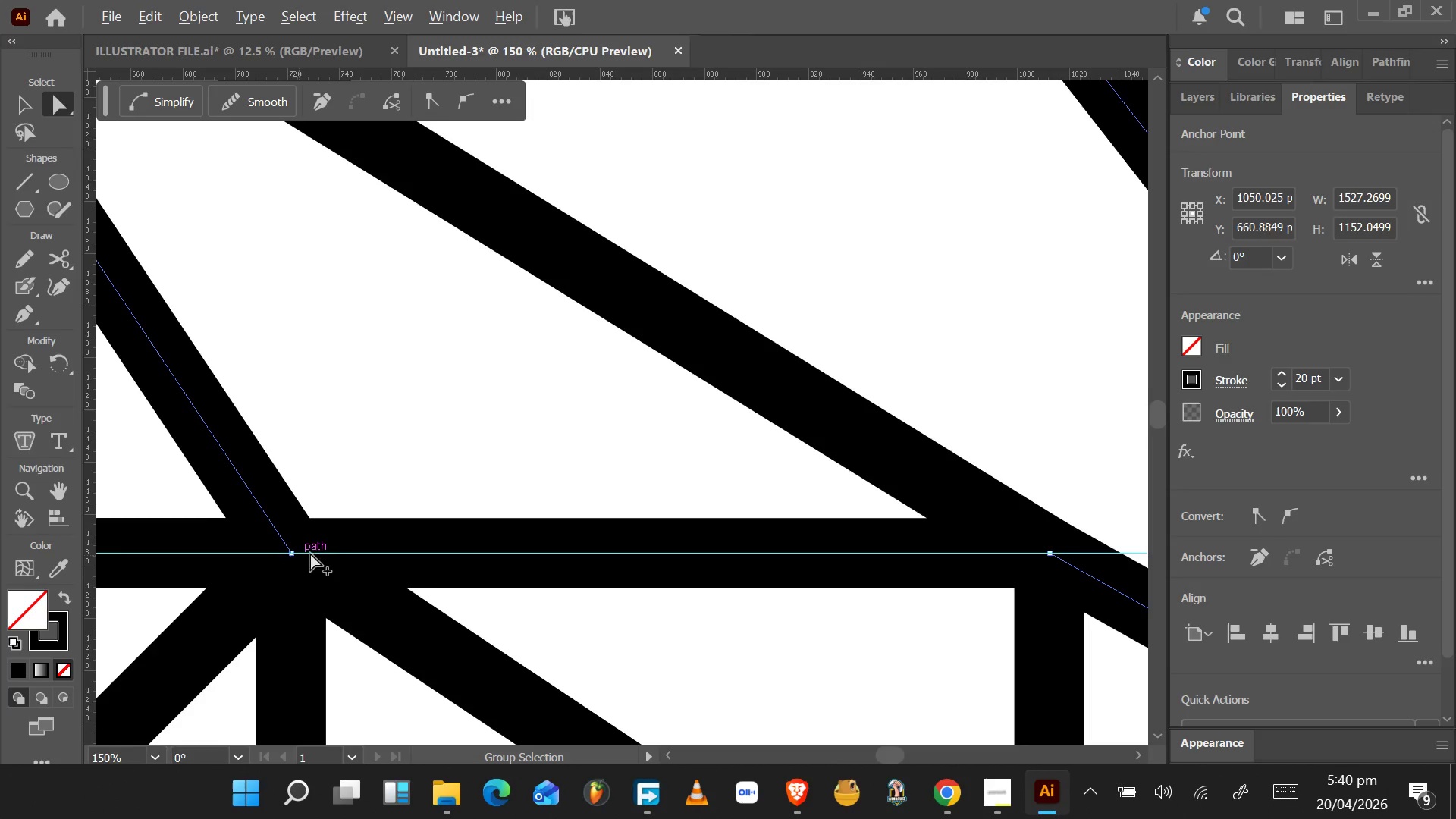 
key(Alt+AltLeft)
 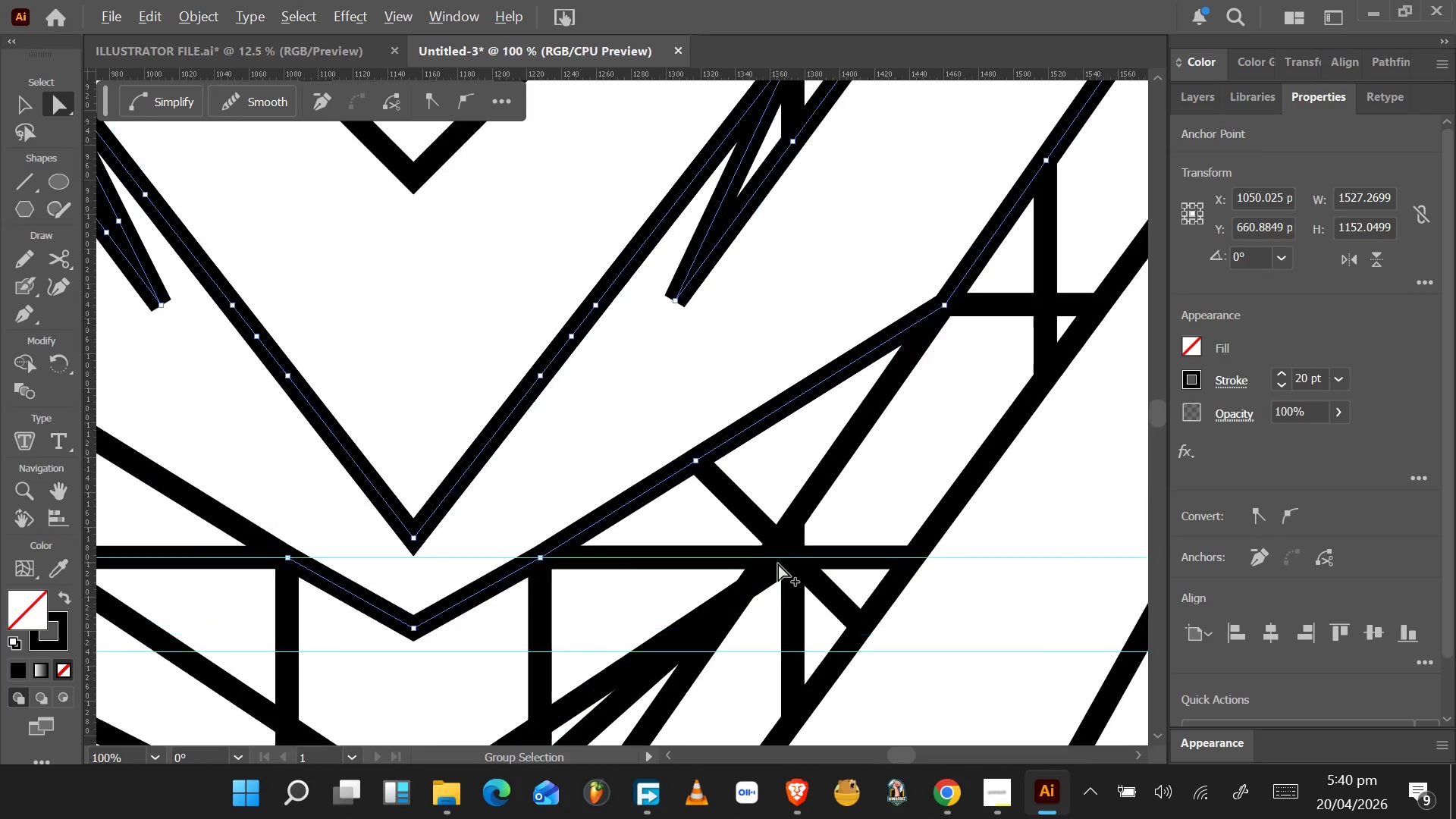 
key(Alt+AltLeft)
 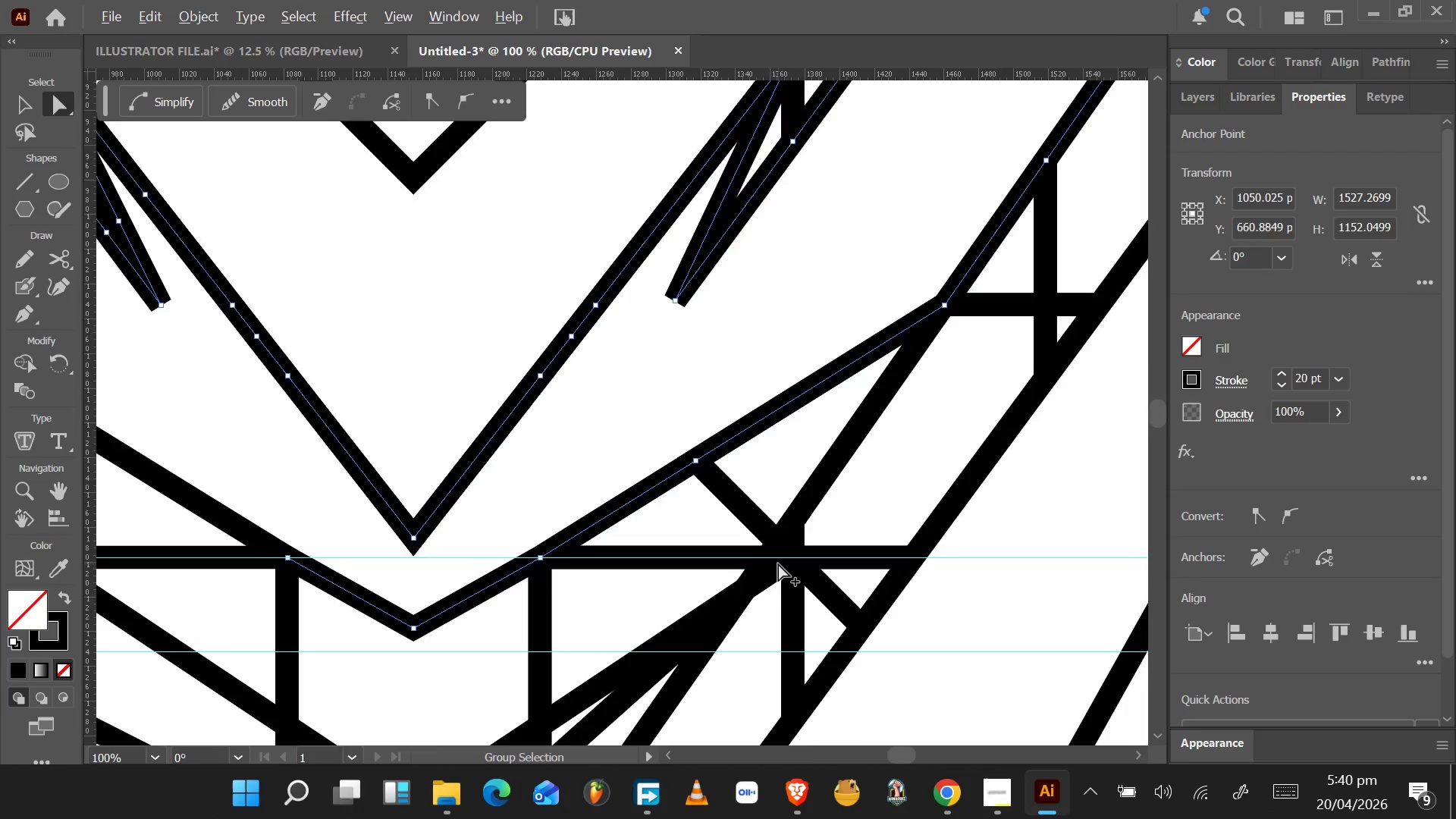 
key(Alt+AltLeft)
 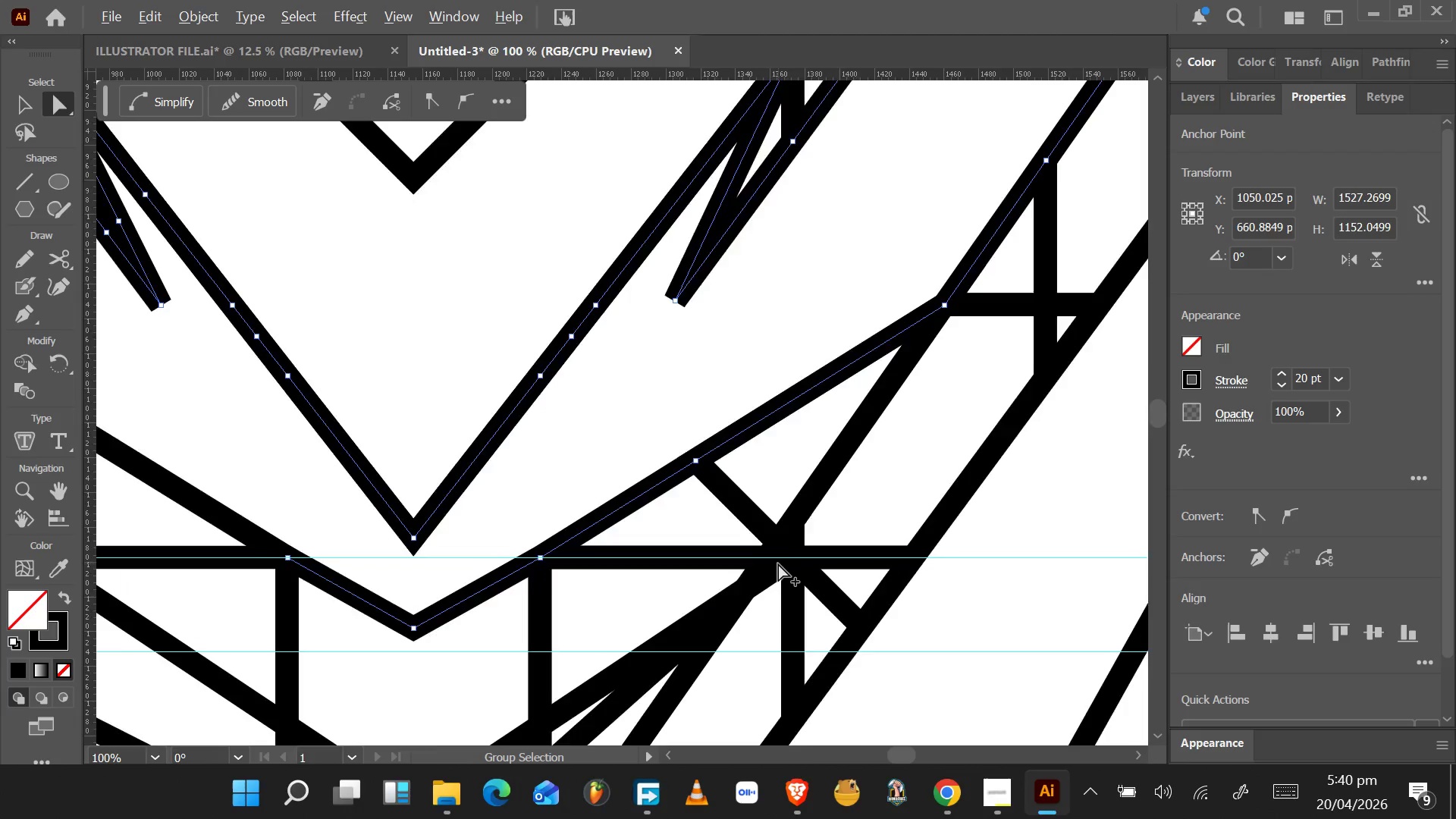 
key(Alt+AltLeft)
 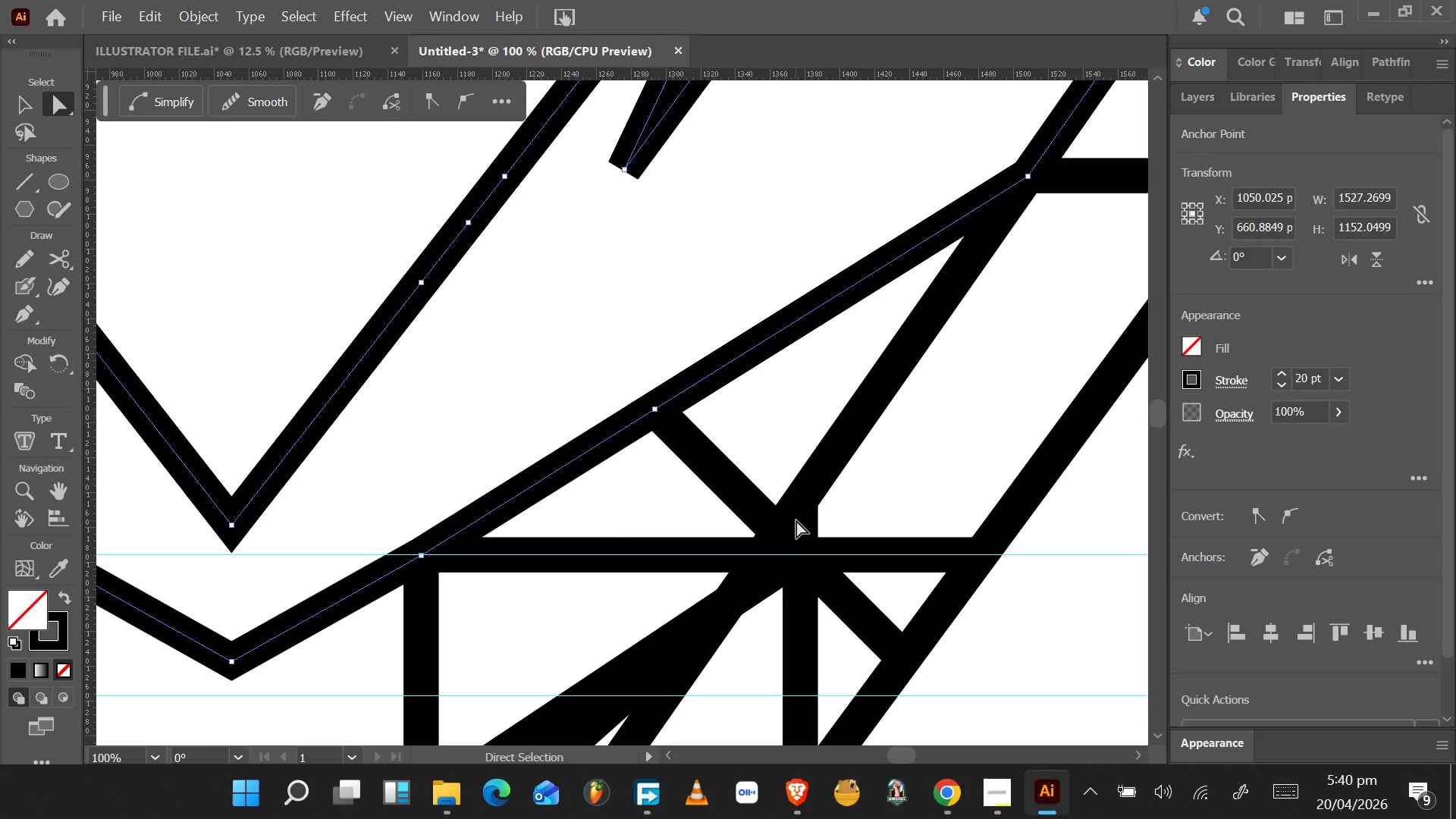 
left_click([798, 516])
 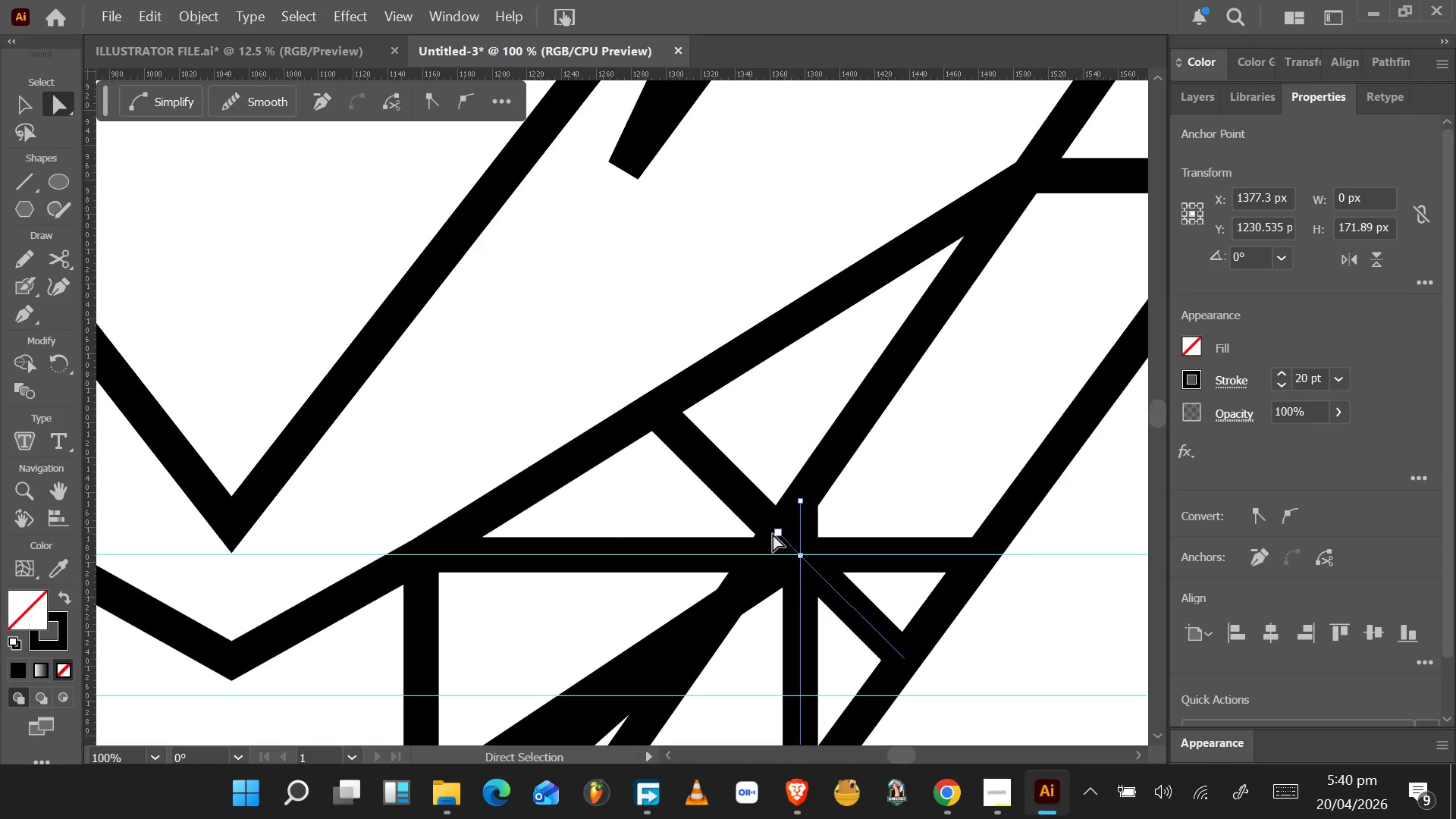 
scroll: coordinate [626, 568], scroll_direction: down, amount: 1.0
 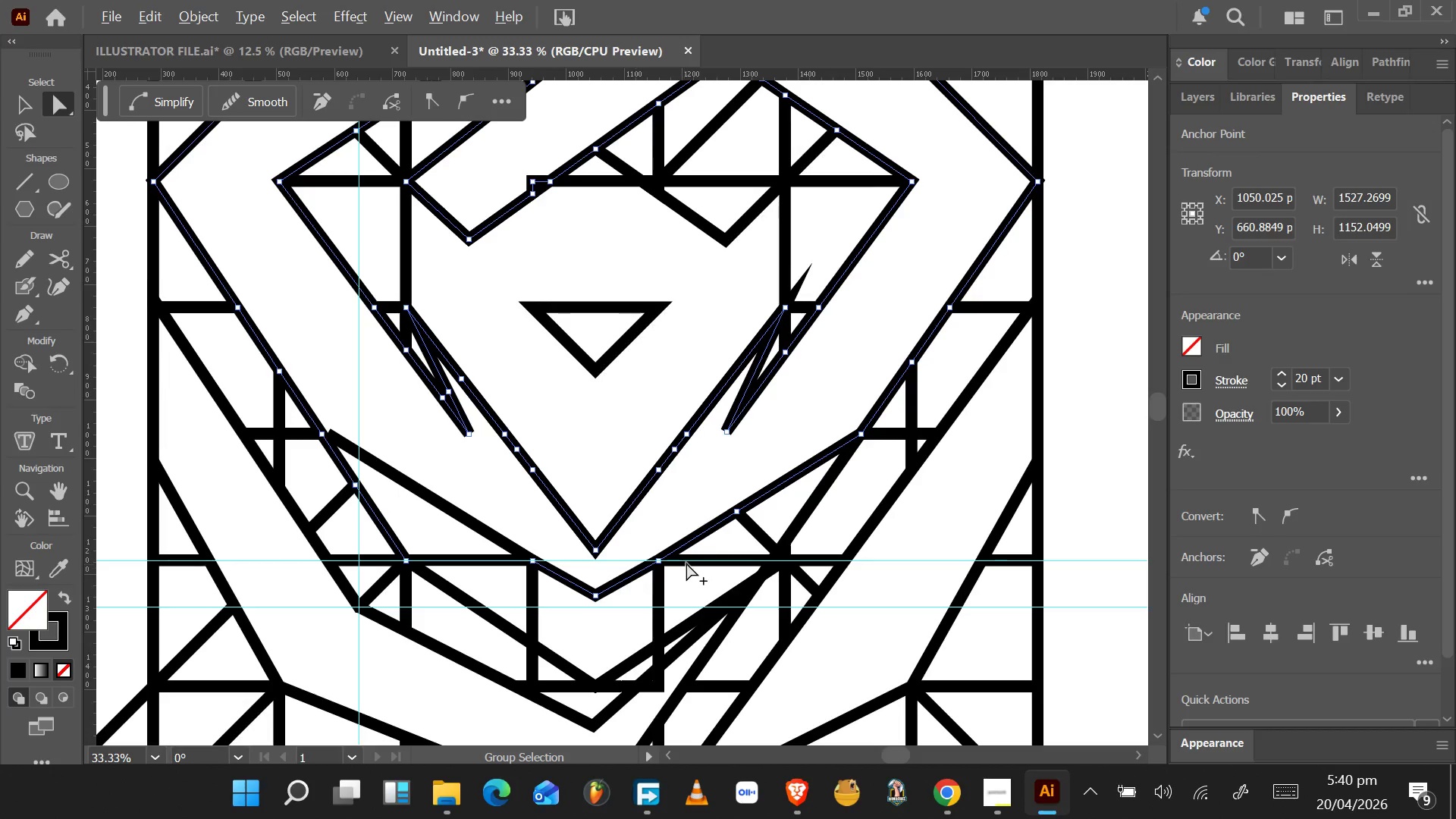 
left_click([770, 535])
 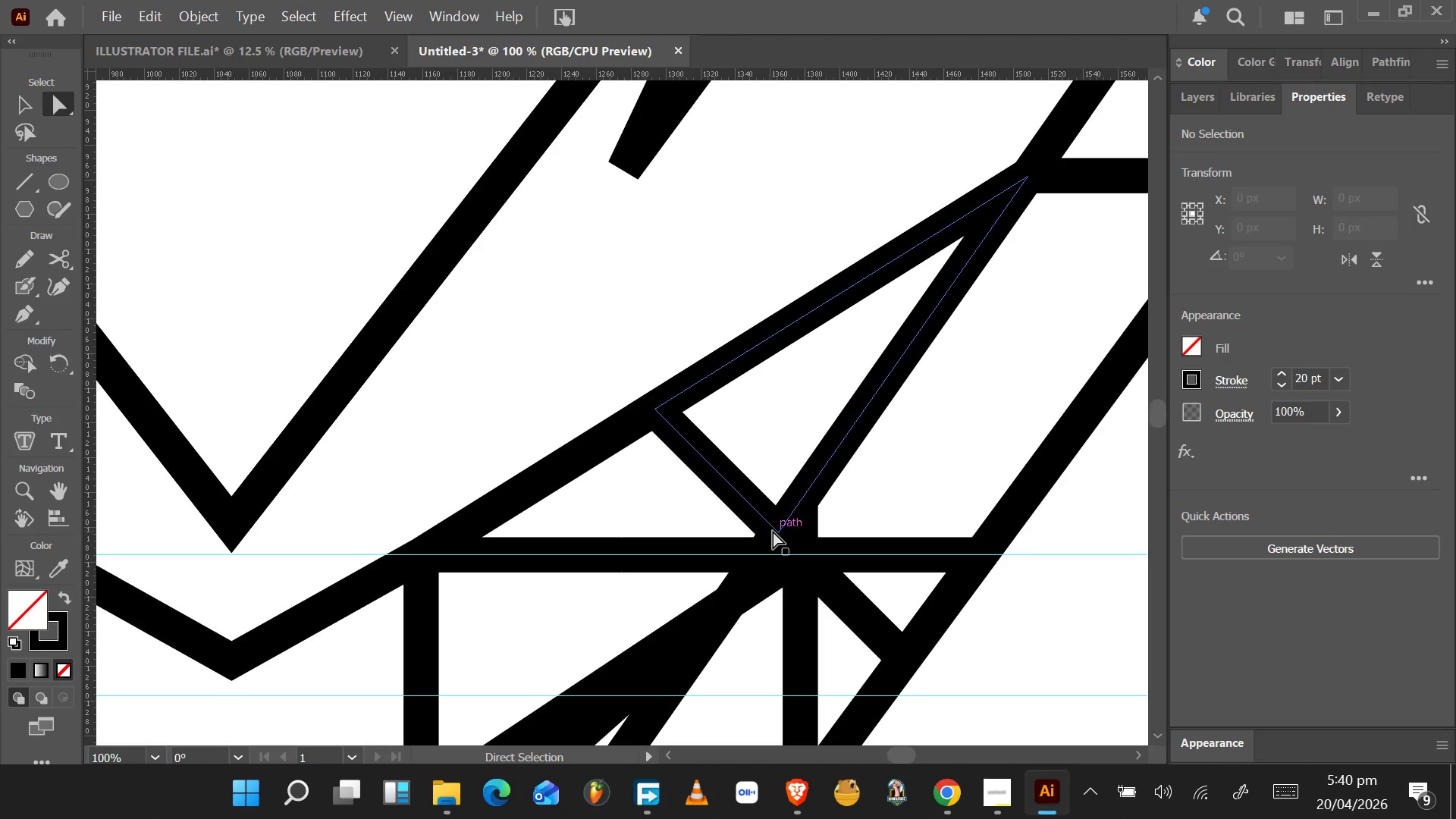 
left_click([774, 528])
 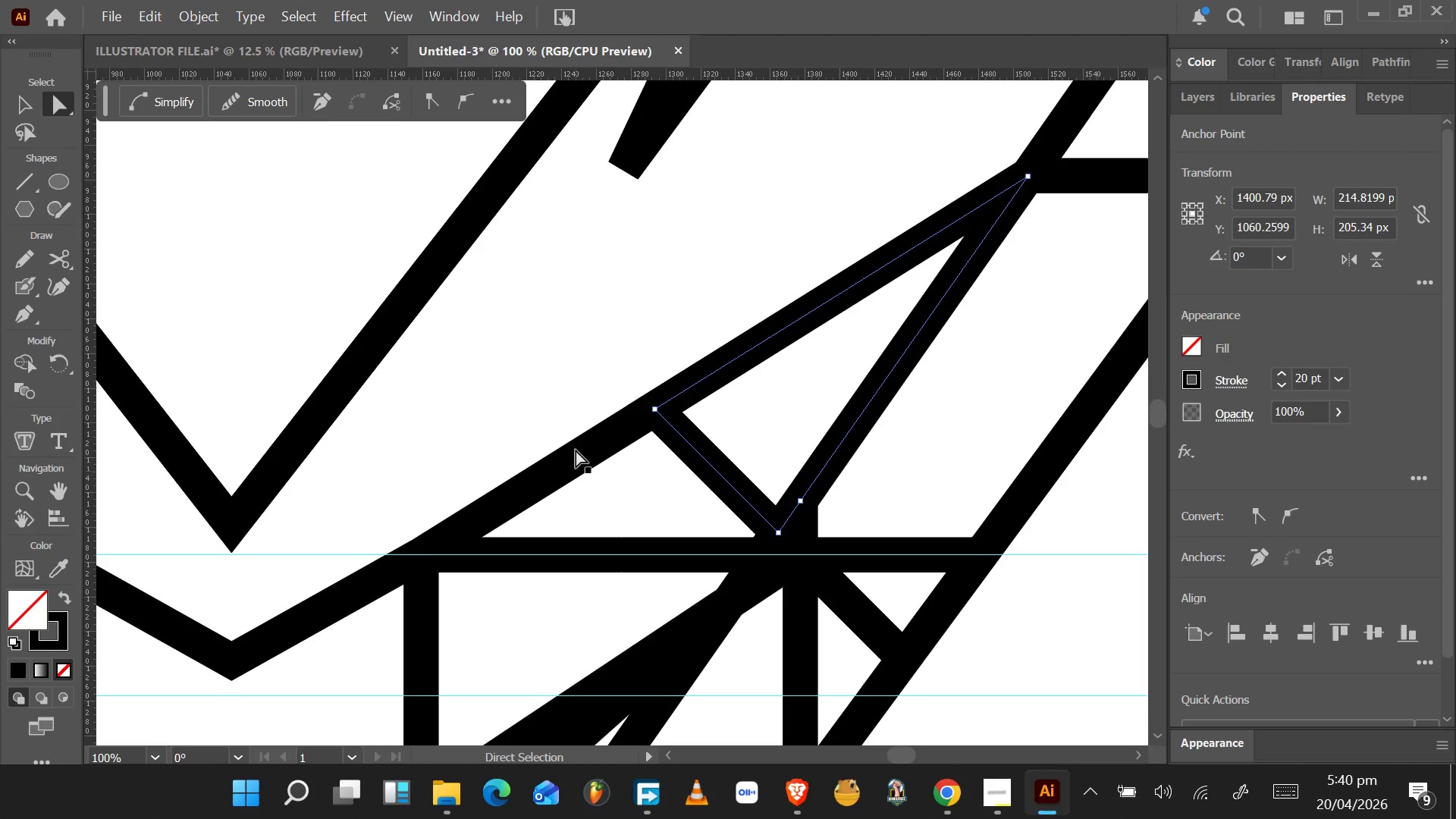 
scroll: coordinate [778, 563], scroll_direction: up, amount: 3.0
 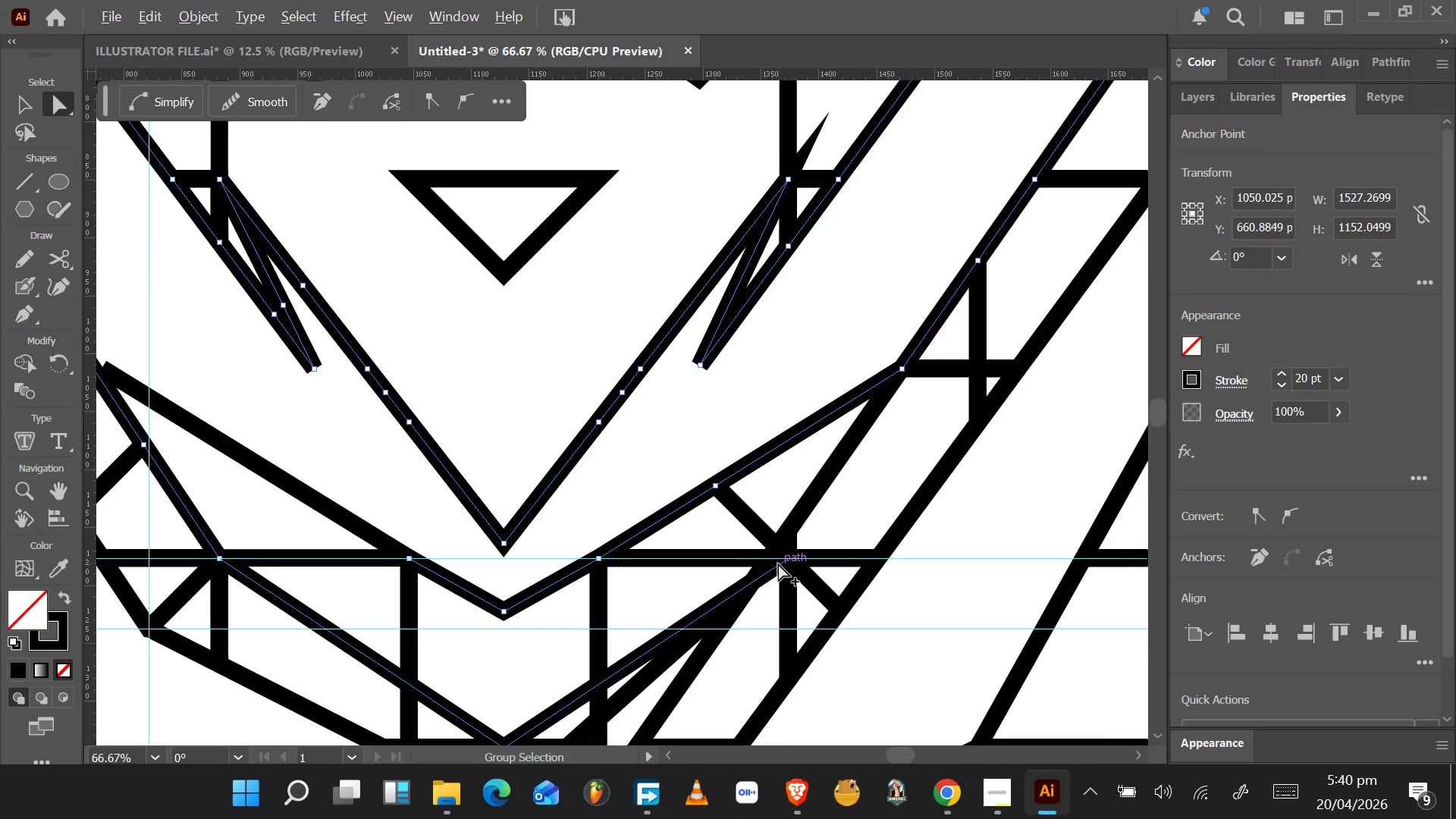 
hold_key(key=ShiftLeft, duration=1.53)
left_click_drag(start_coordinate=[409, 137], to_coordinate=[1132, 494])
 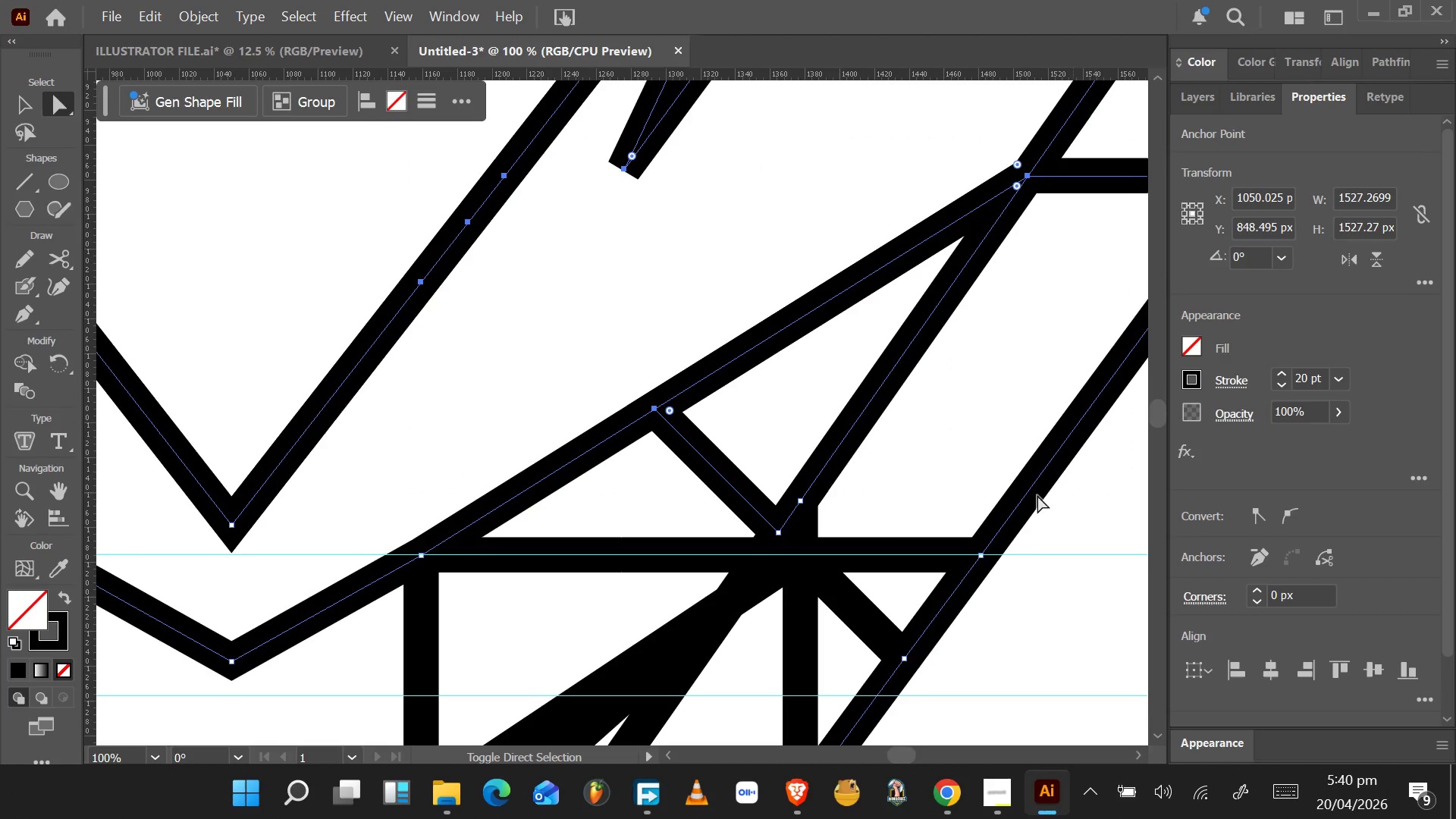 
hold_key(key=ShiftLeft, duration=1.53)
 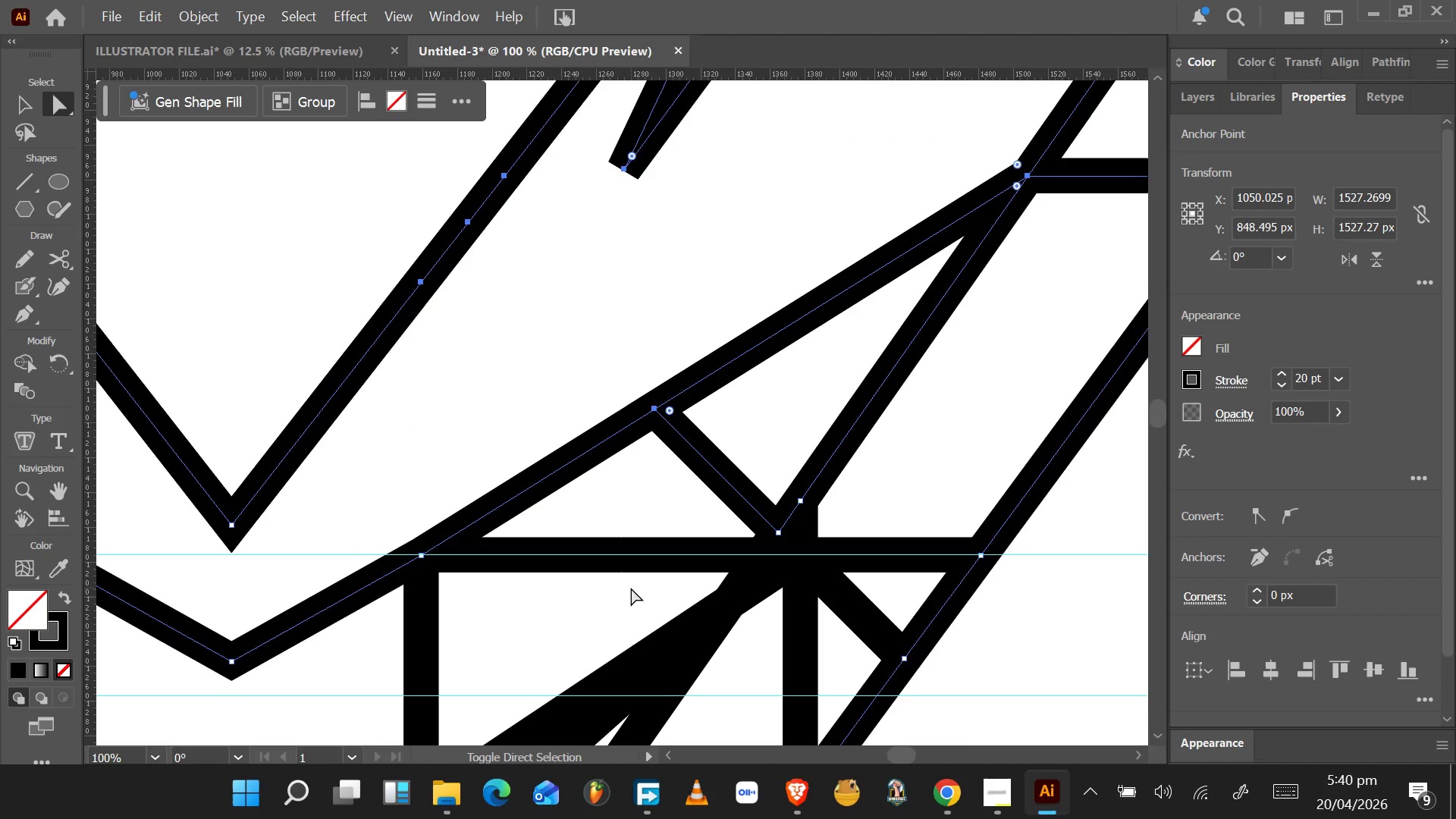 
hold_key(key=ShiftLeft, duration=1.53)
left_click_drag(start_coordinate=[631, 588], to_coordinate=[904, 661])
 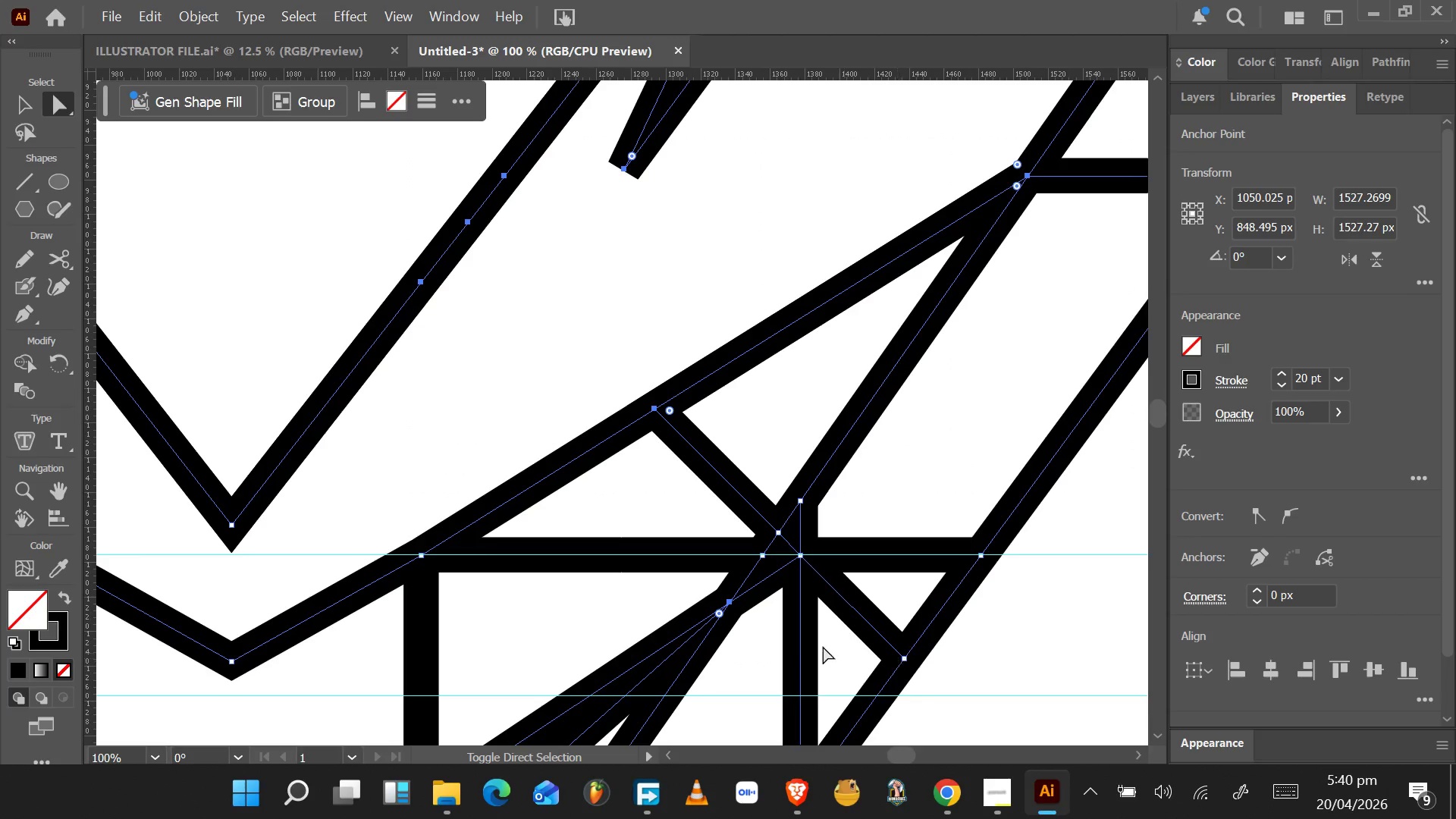 
hold_key(key=ShiftLeft, duration=1.53)
left_click_drag(start_coordinate=[532, 623], to_coordinate=[325, 646])
 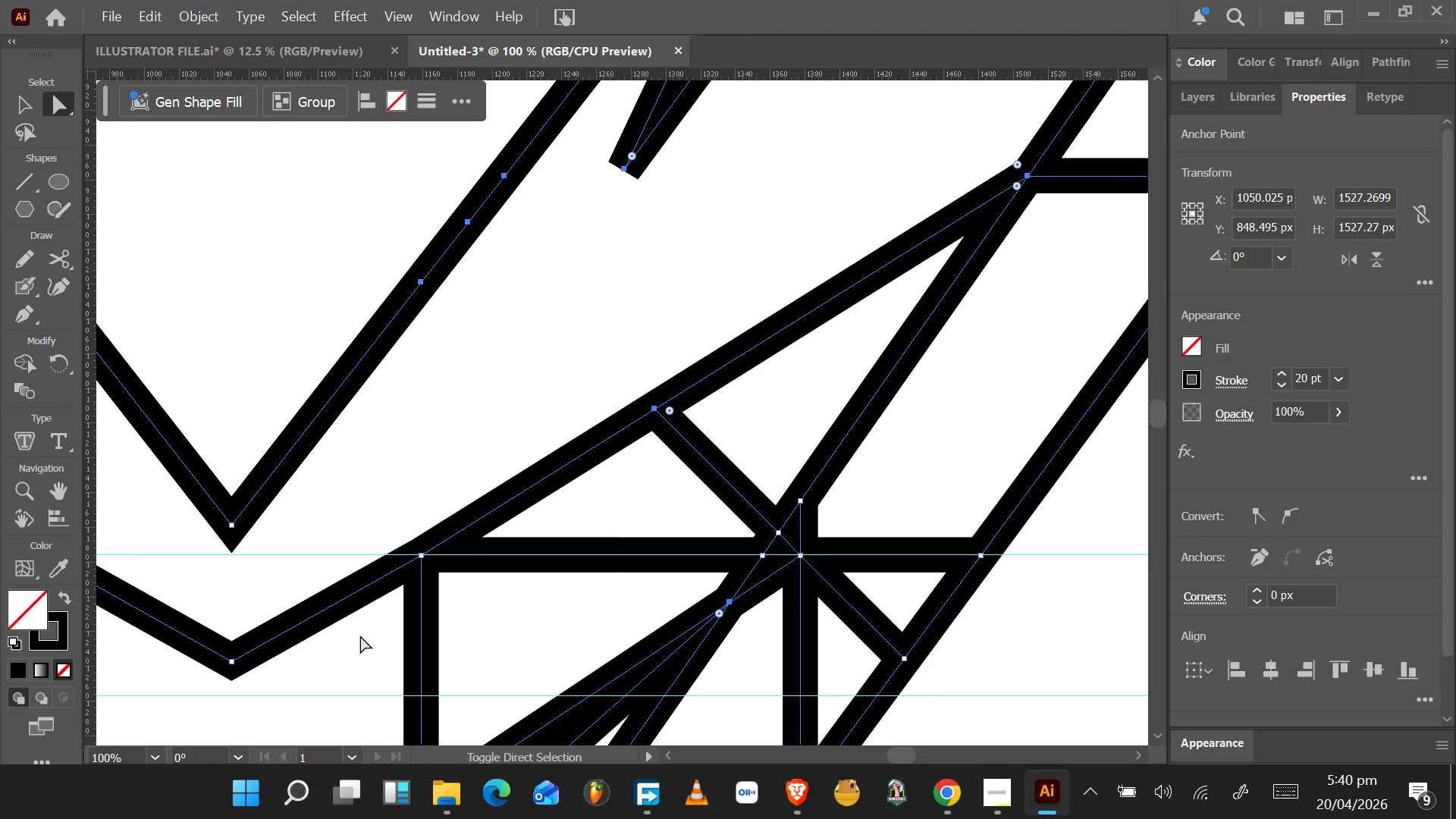 
hold_key(key=ShiftLeft, duration=0.78)
 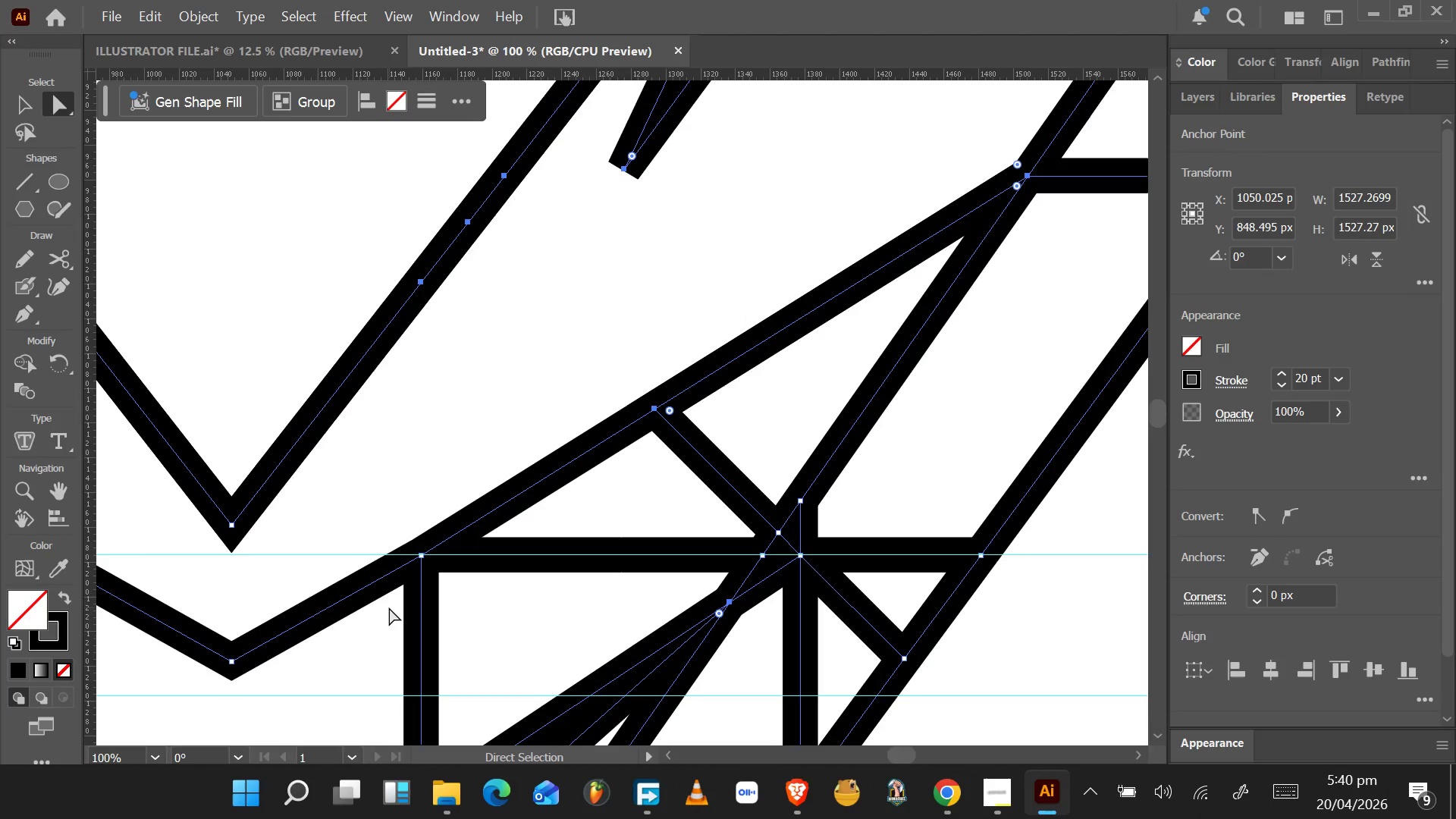 
wait(6.22)
 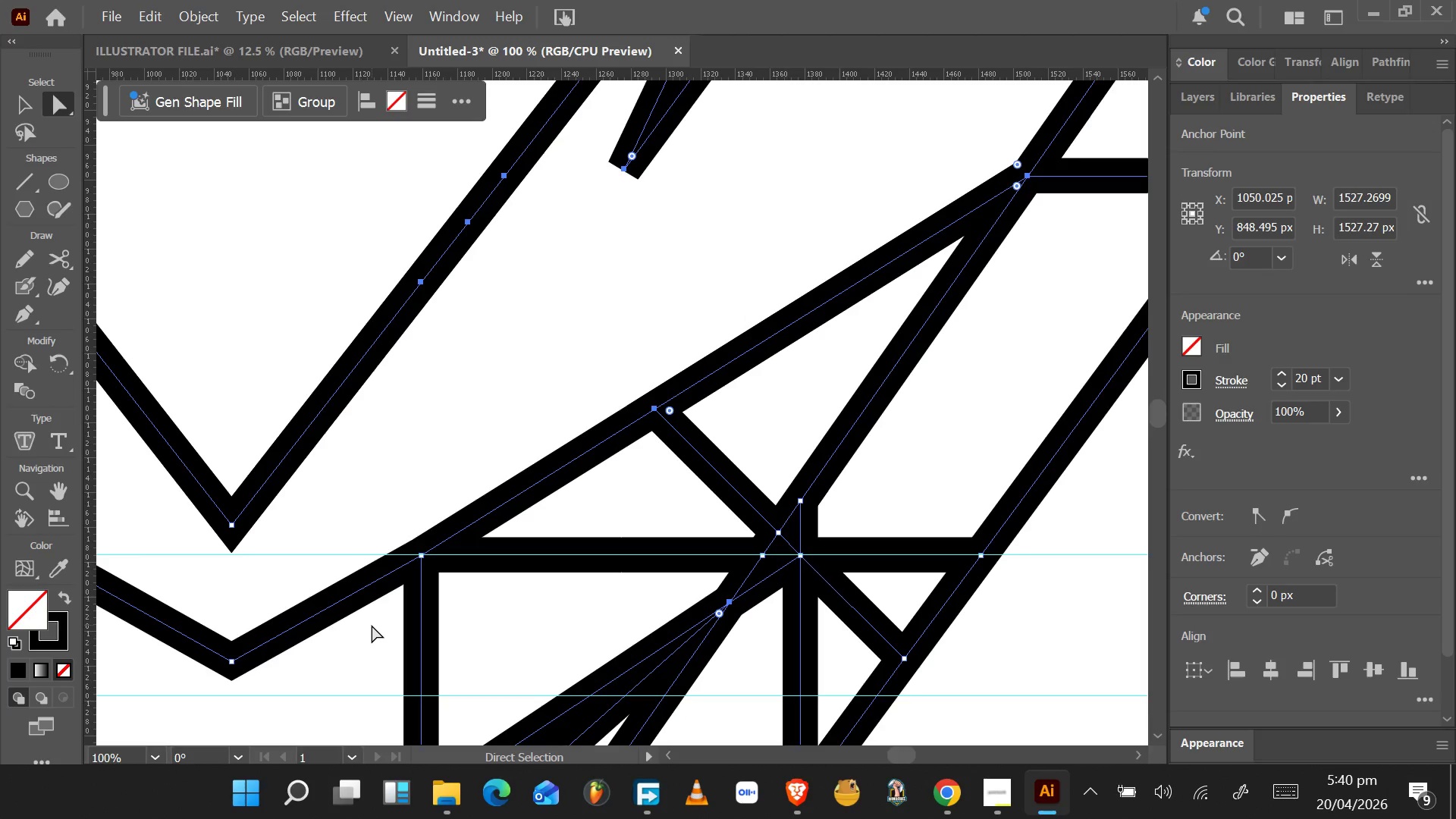 
mouse_move([391, 594])
 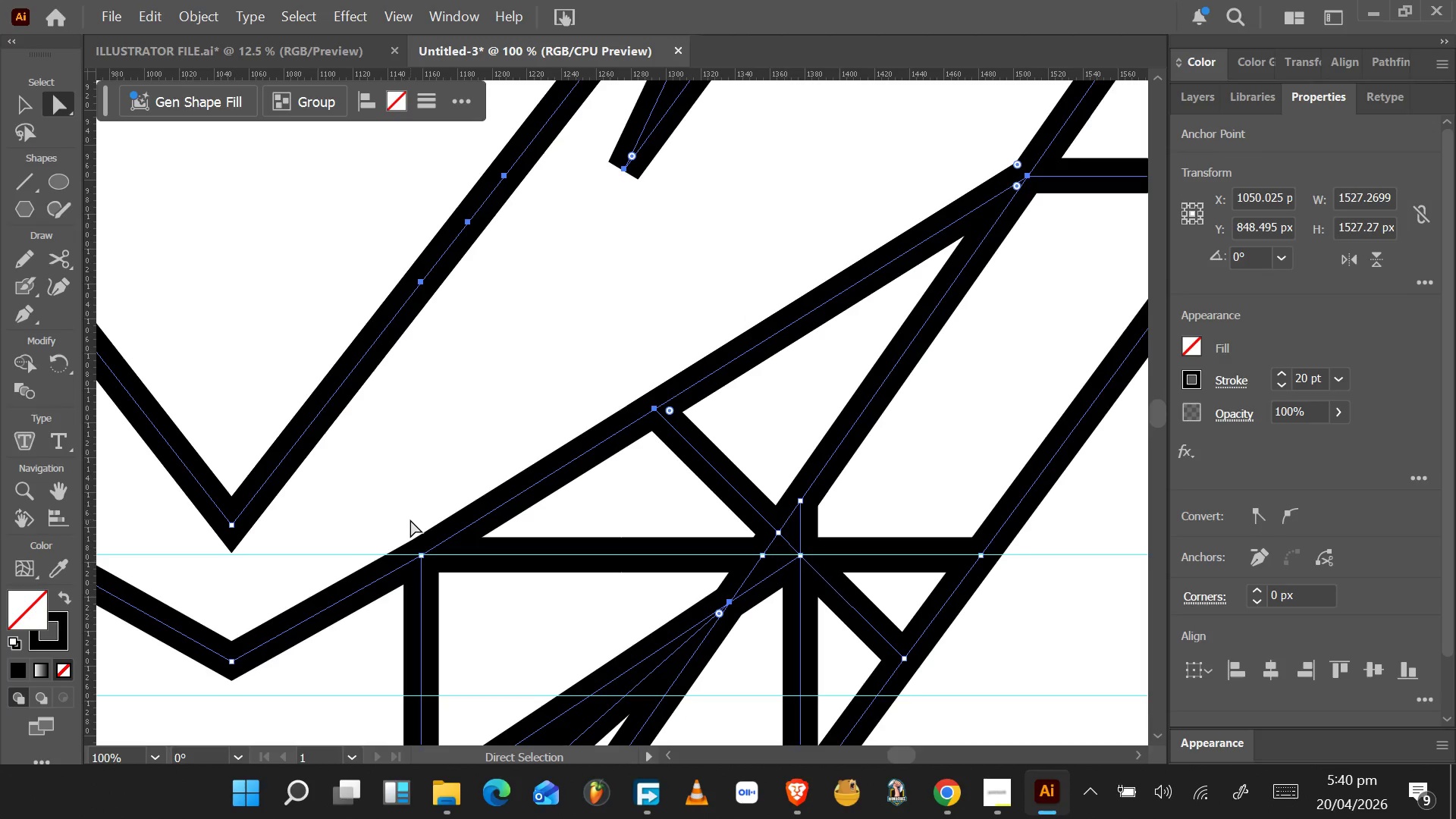 
wait(10.35)
 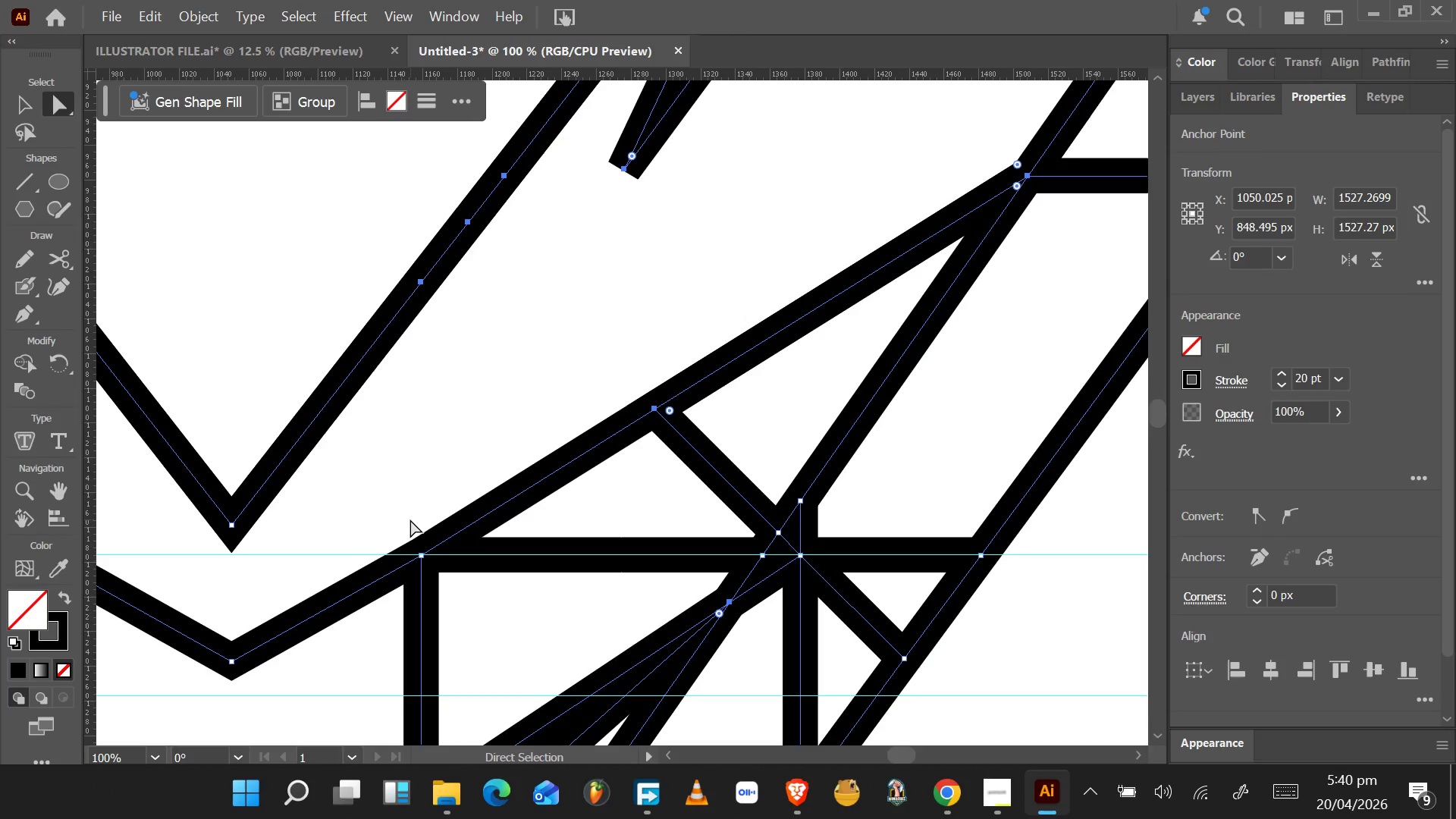 
left_click([26, 360])
 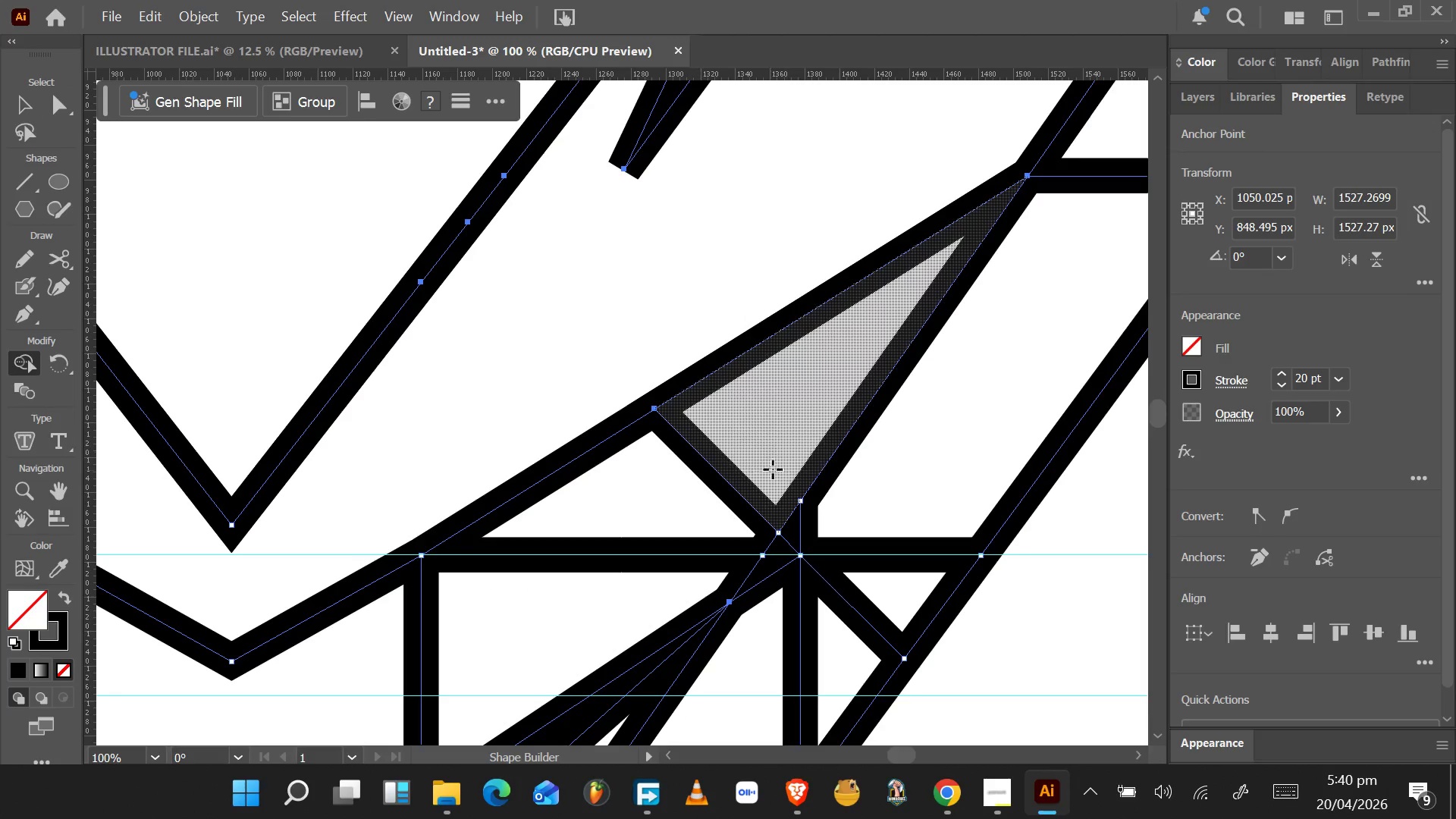 
left_click_drag(start_coordinate=[802, 450], to_coordinate=[193, 692])
 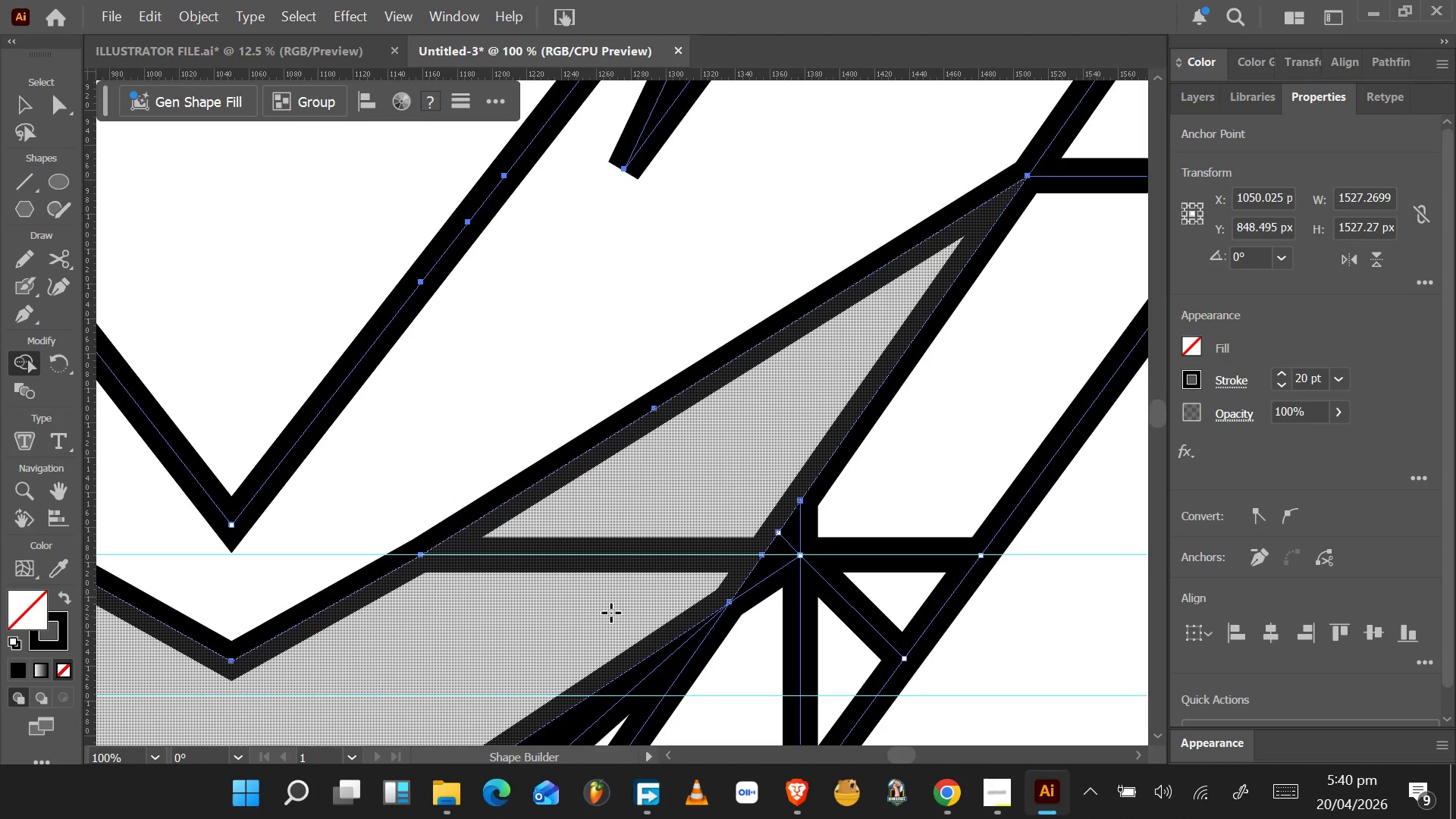 
left_click_drag(start_coordinate=[666, 519], to_coordinate=[547, 598])
 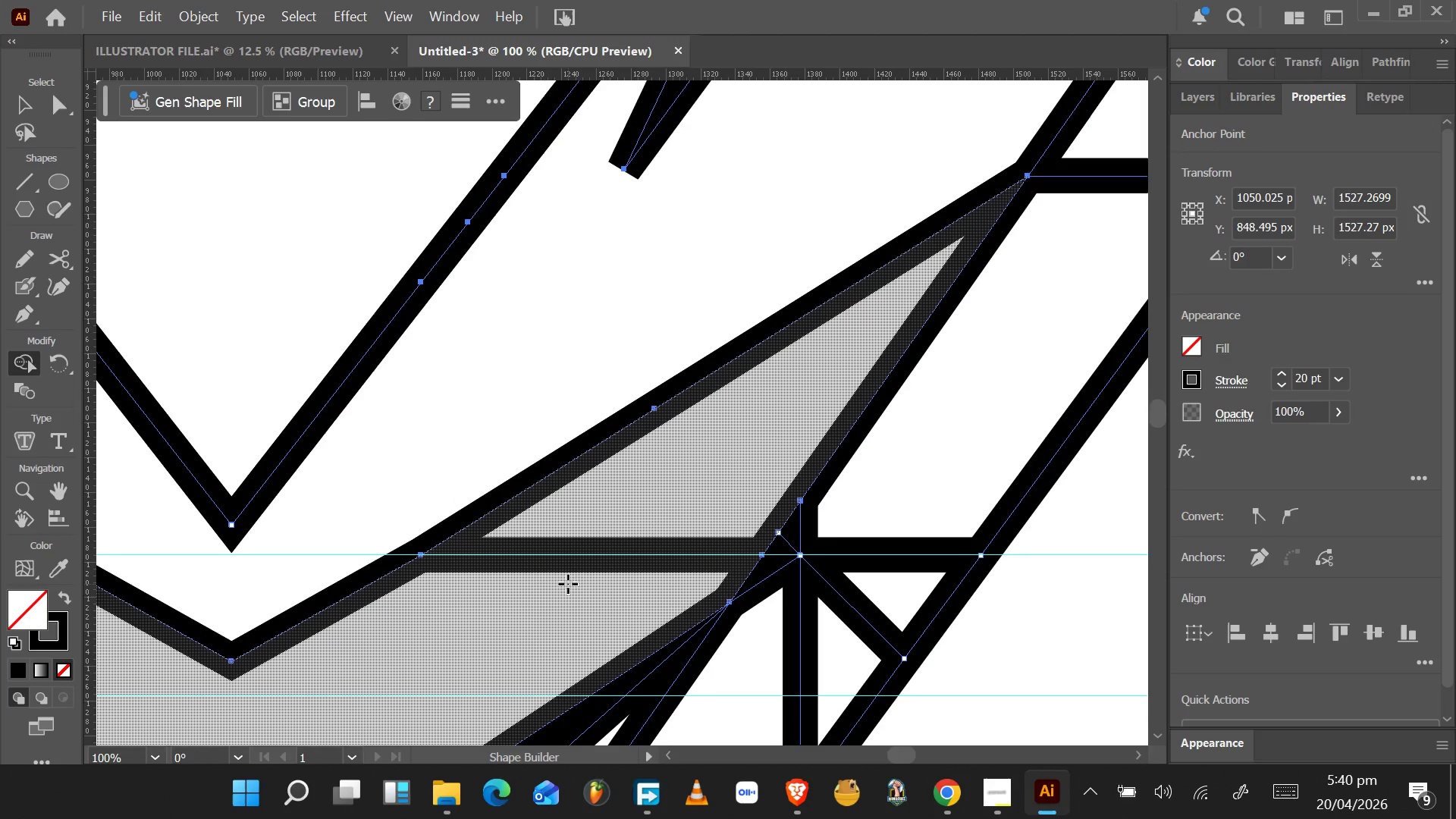 
left_click_drag(start_coordinate=[668, 763], to_coordinate=[668, 759])
 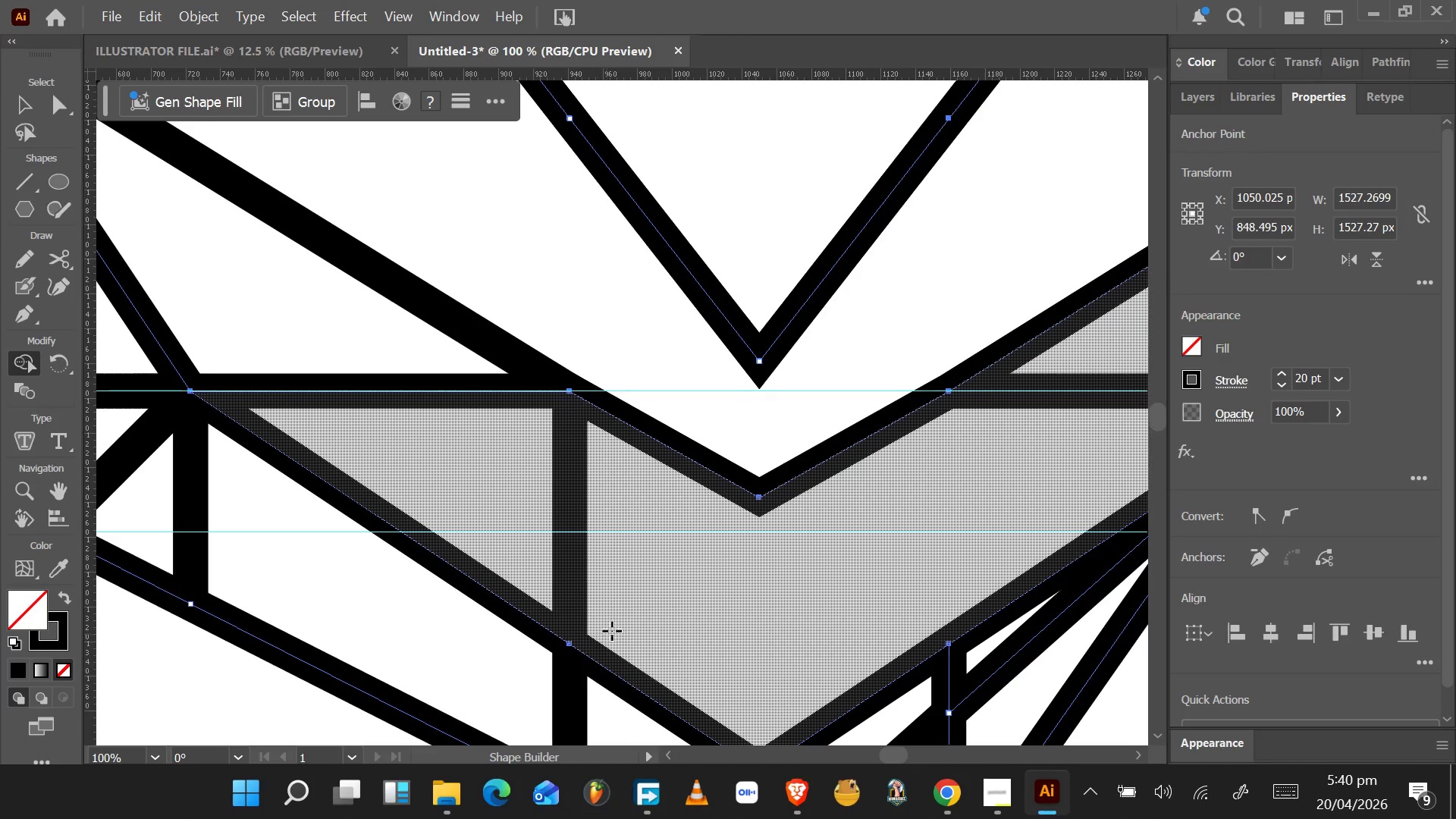 
scroll: coordinate [563, 592], scroll_direction: down, amount: 9.0
 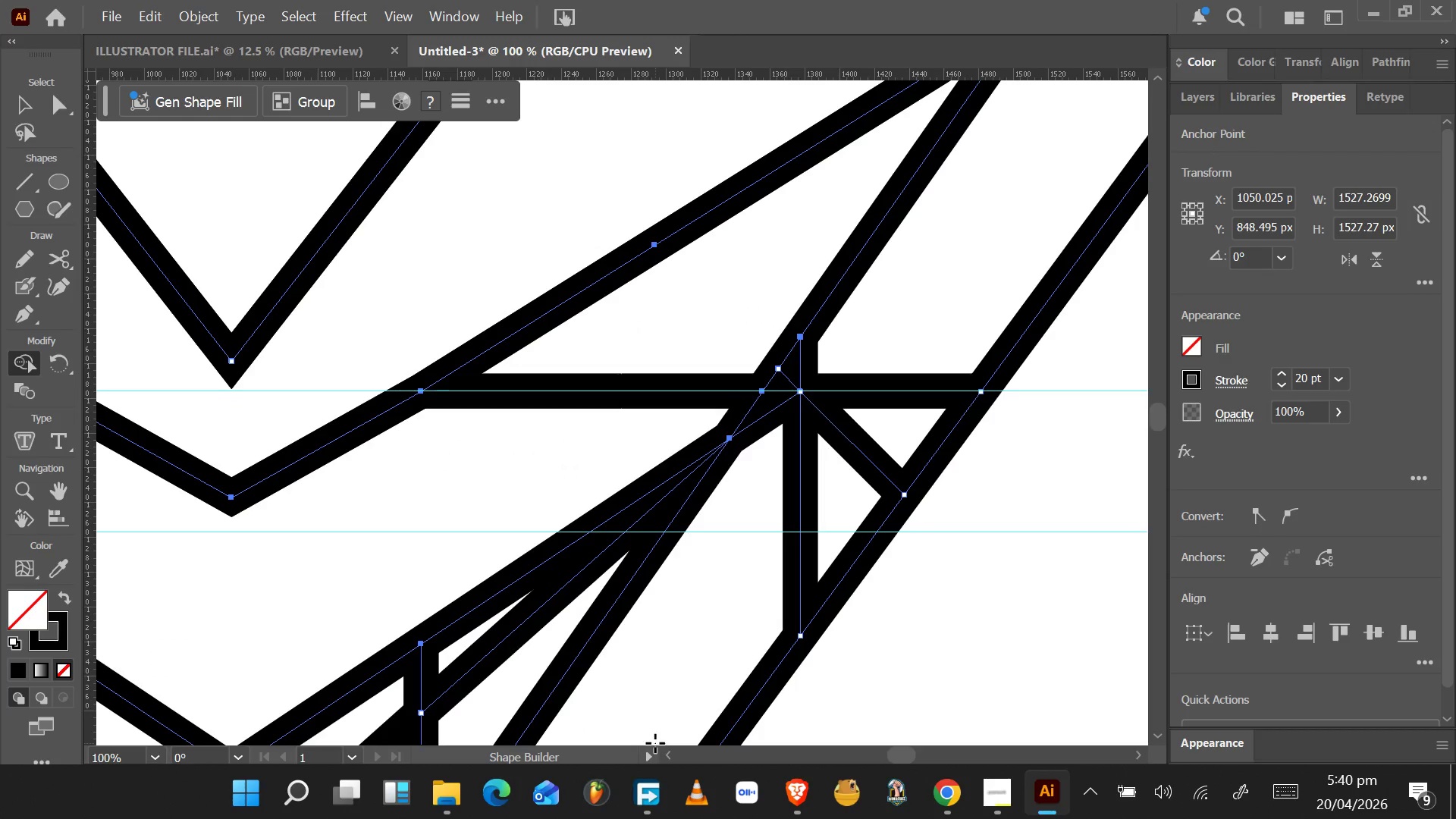 
left_click_drag(start_coordinate=[617, 632], to_coordinate=[351, 356])
 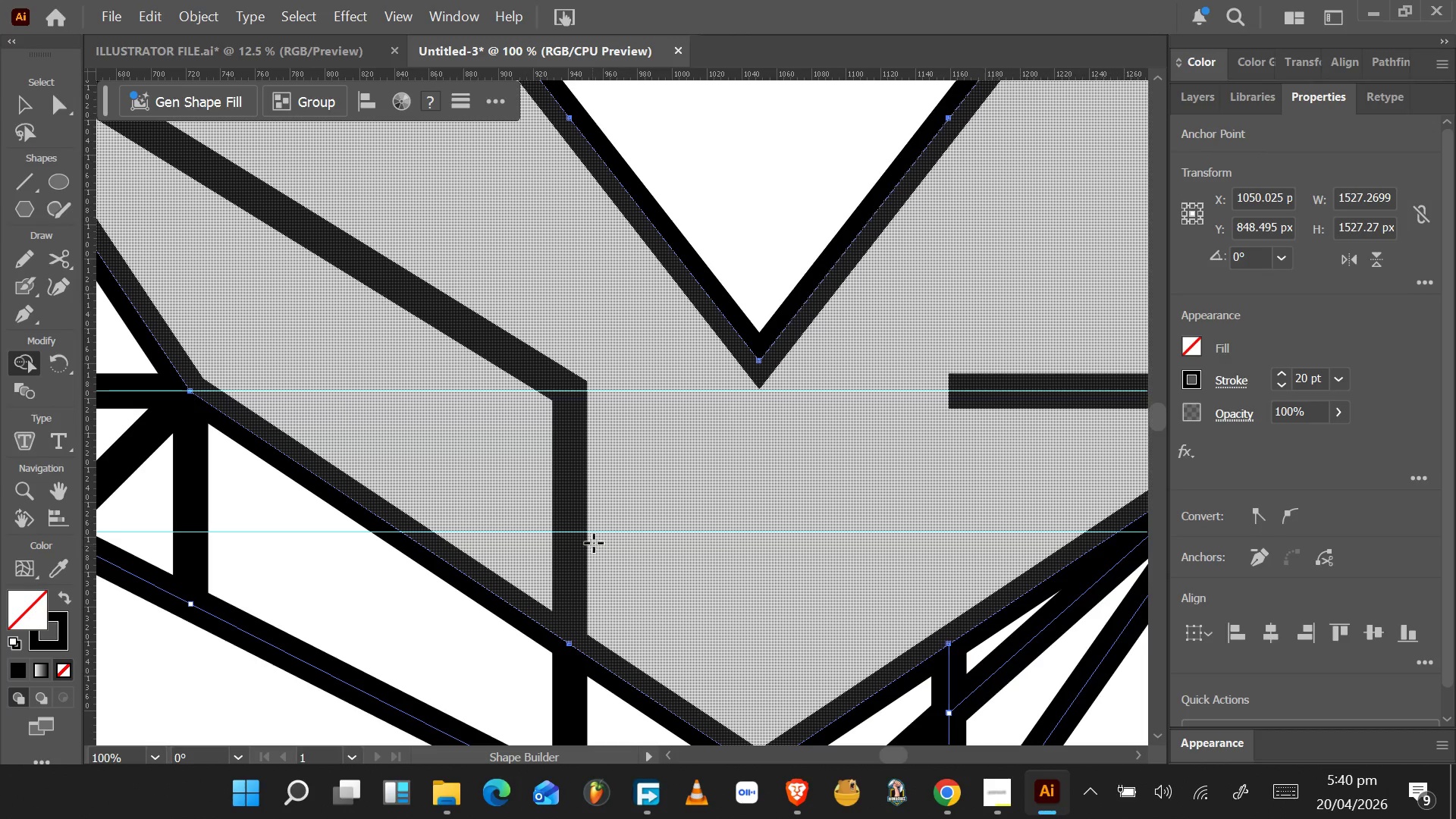 
wait(8.94)
 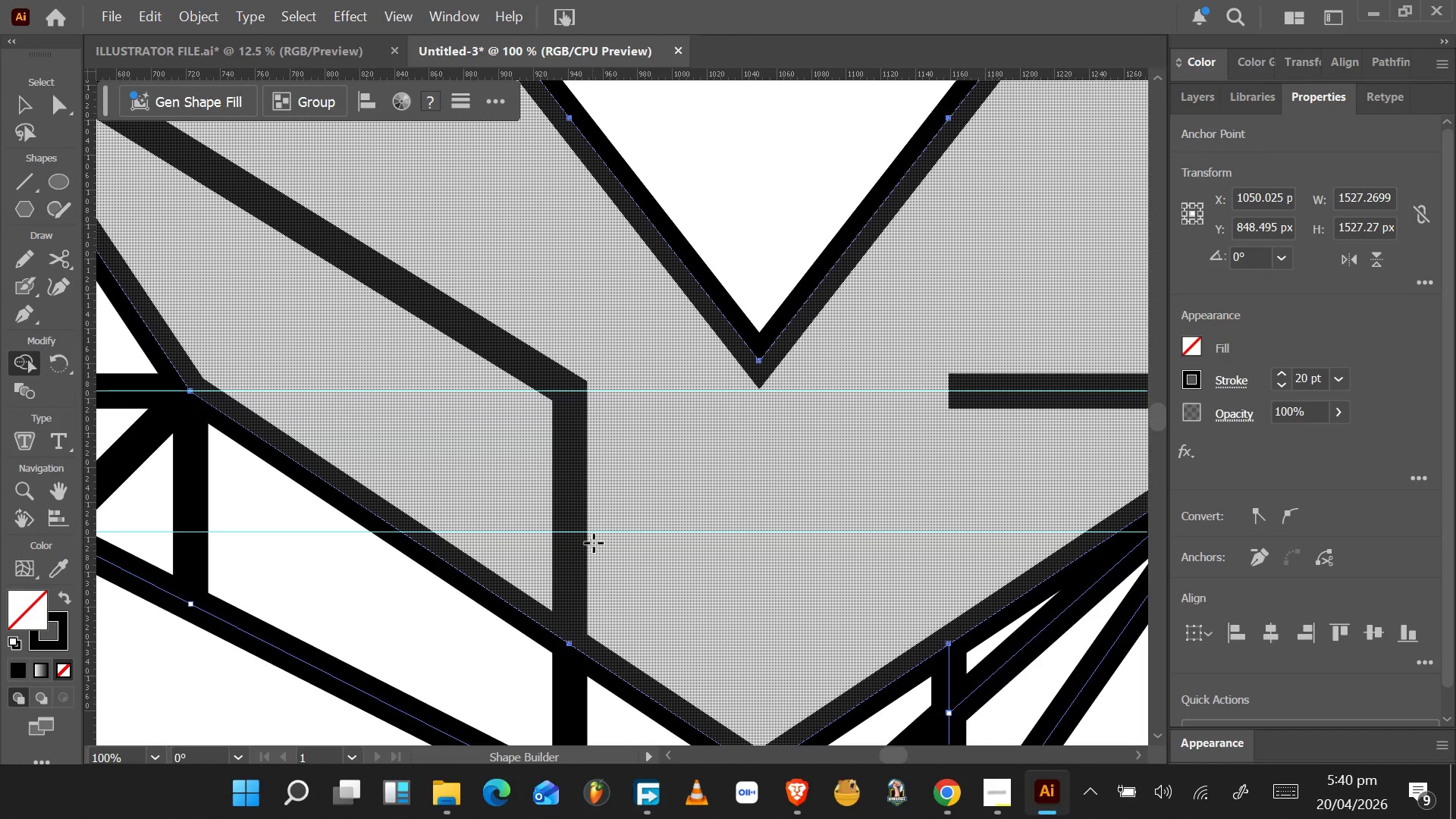 
key(A)
 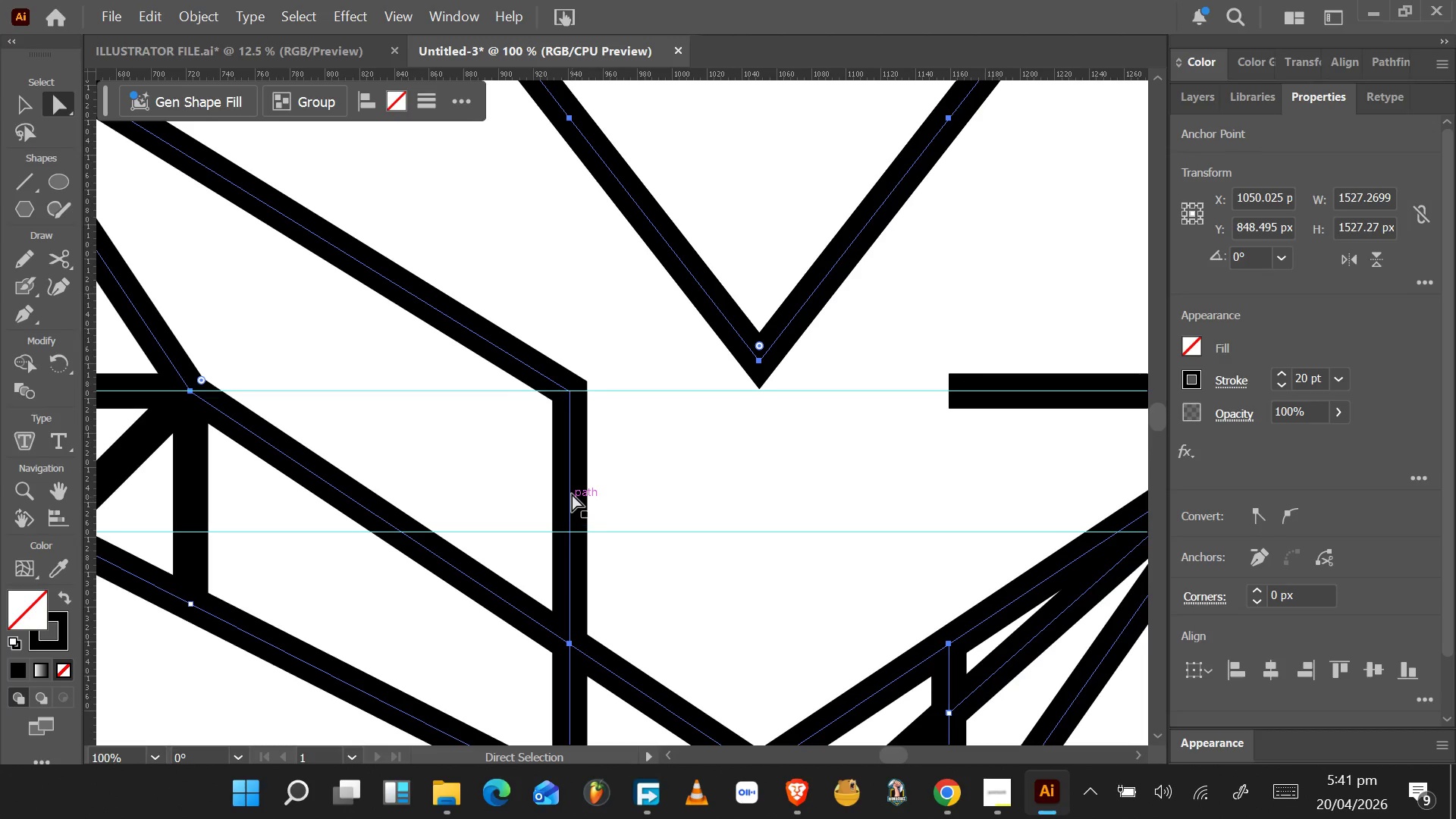 
key(V)
 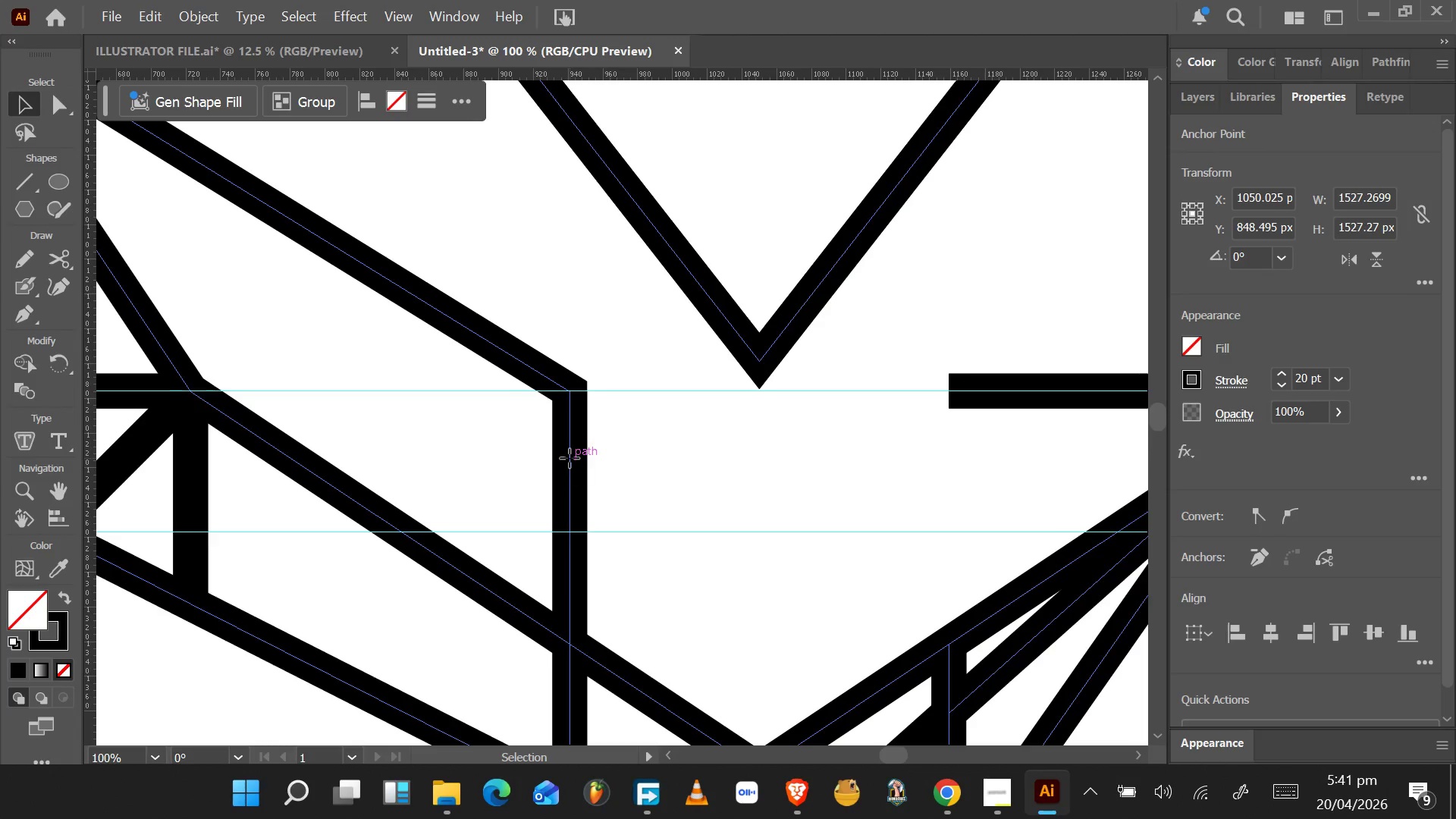 
left_click([570, 458])
 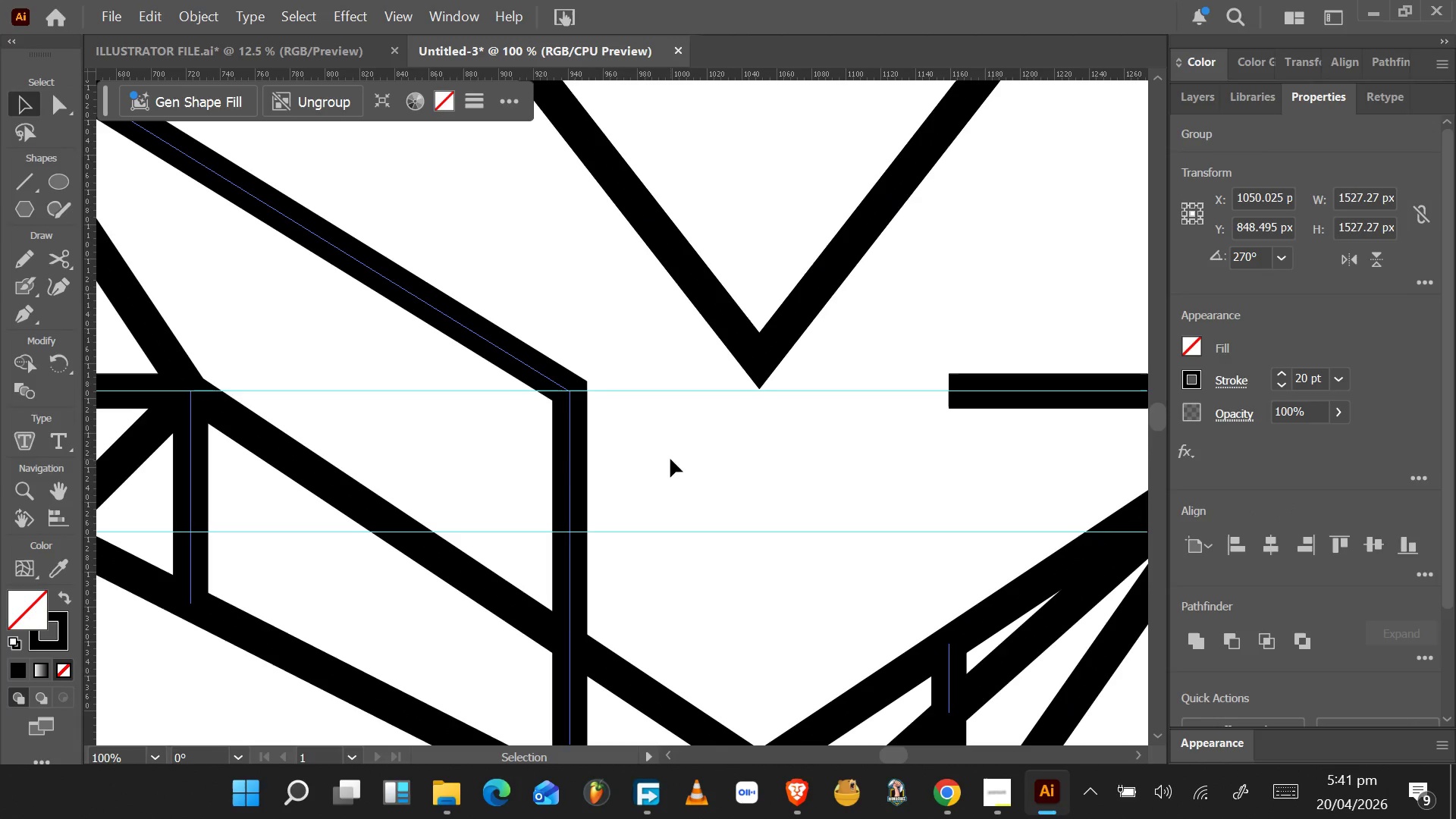 
key(Shift+ShiftLeft)
 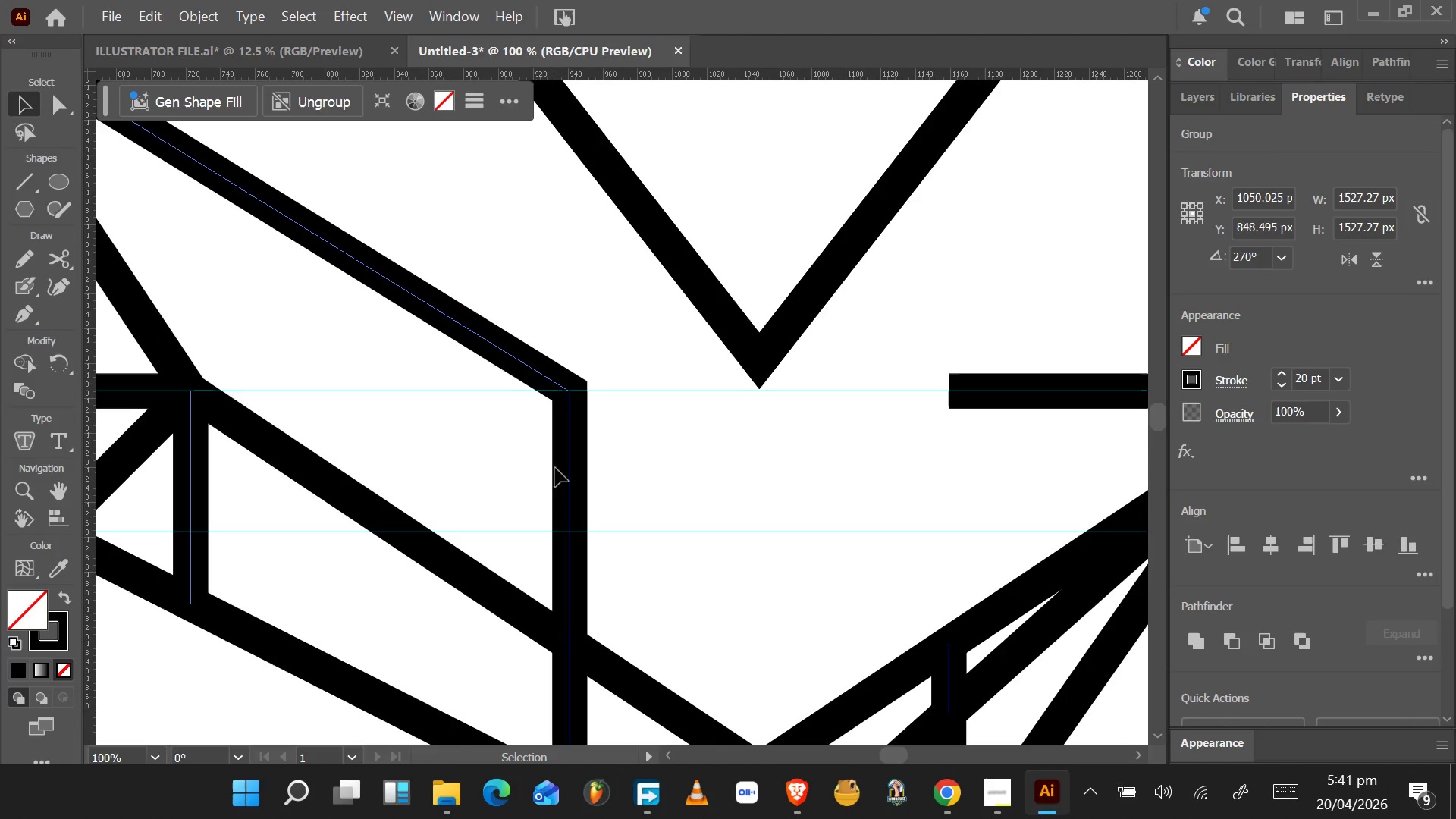 
hold_key(key=ShiftLeft, duration=1.5)
left_click_drag(start_coordinate=[233, 345], to_coordinate=[133, 618])
 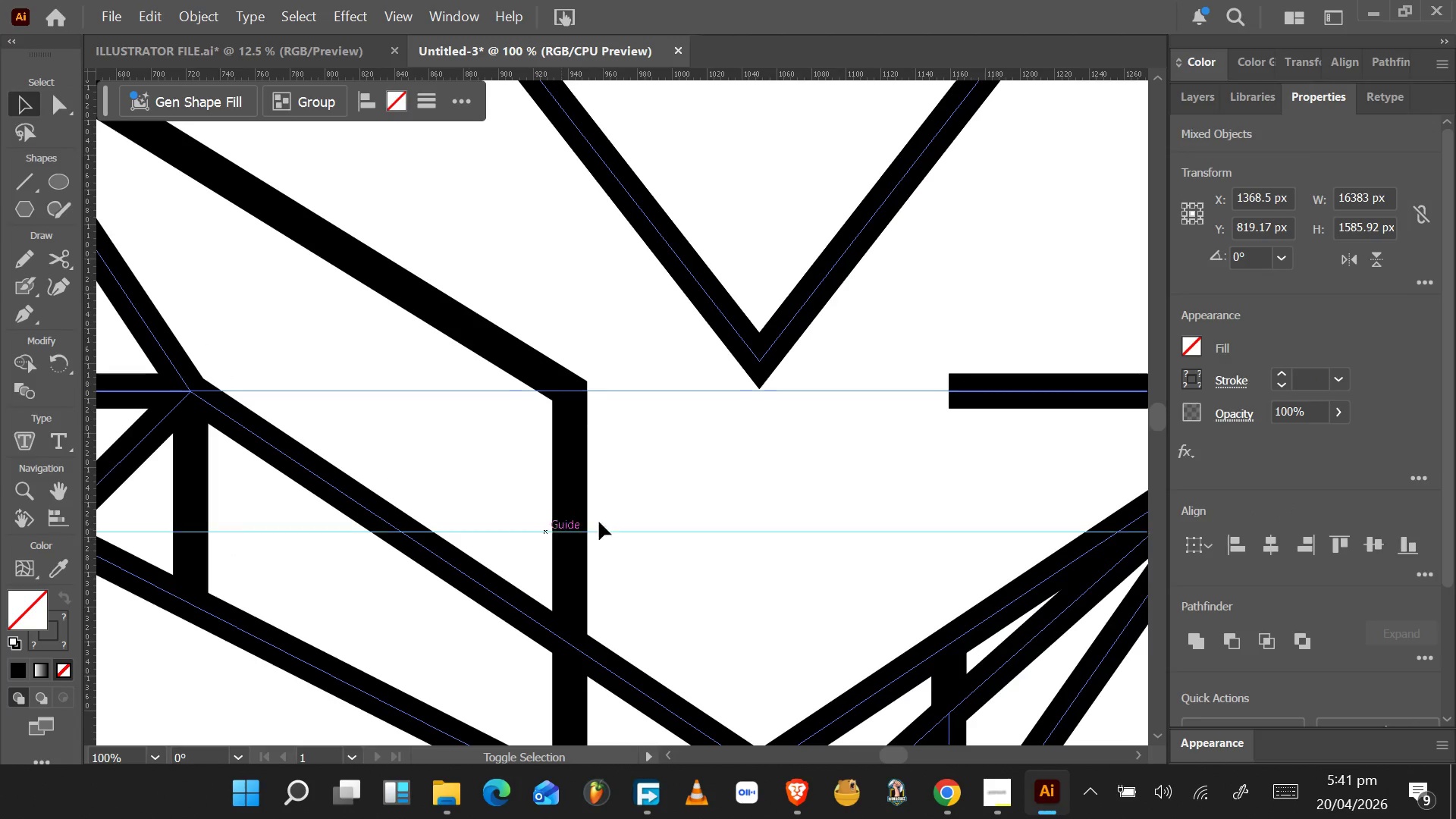 
hold_key(key=ShiftLeft, duration=1.53)
 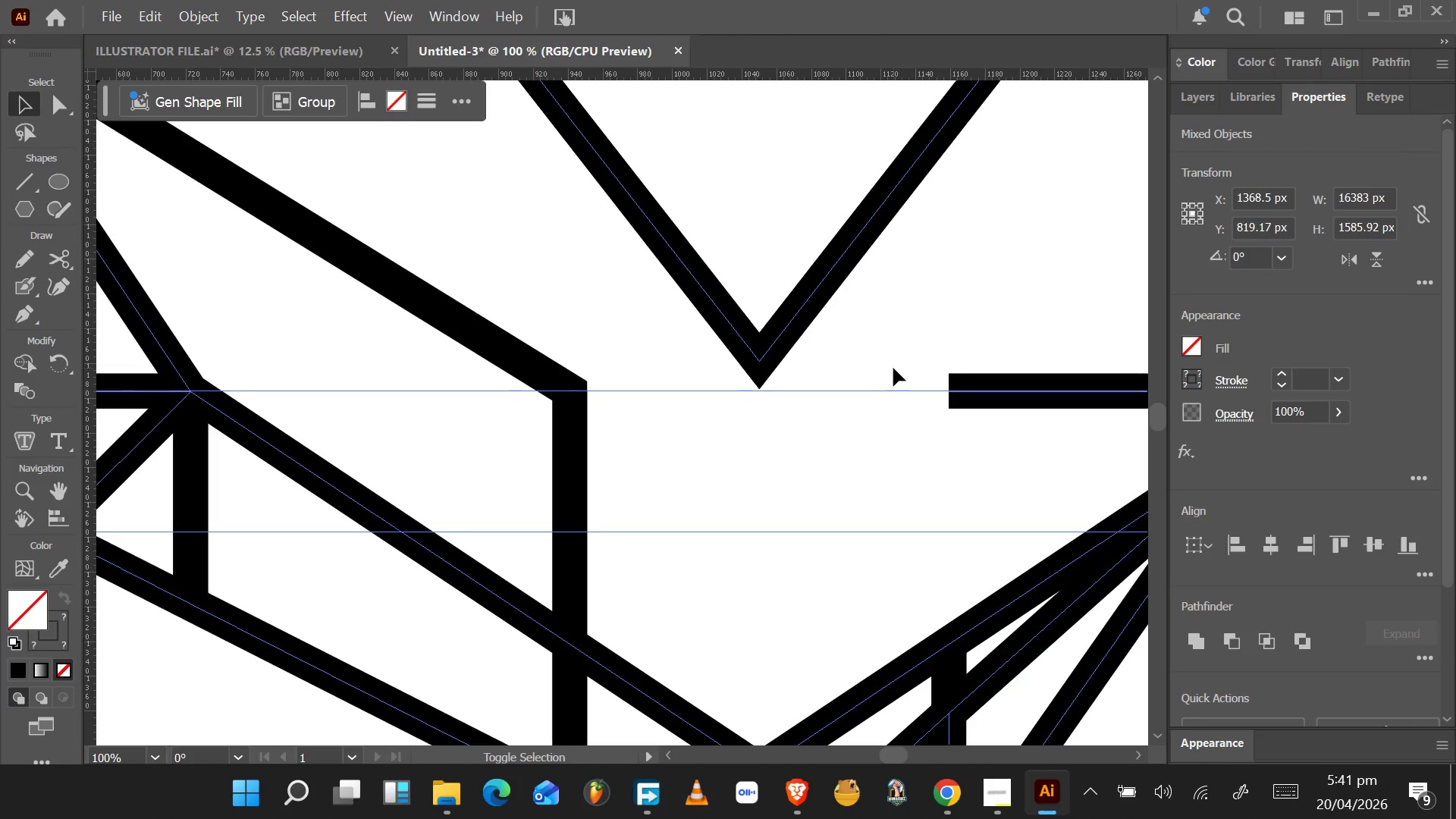 
hold_key(key=ShiftLeft, duration=0.94)
 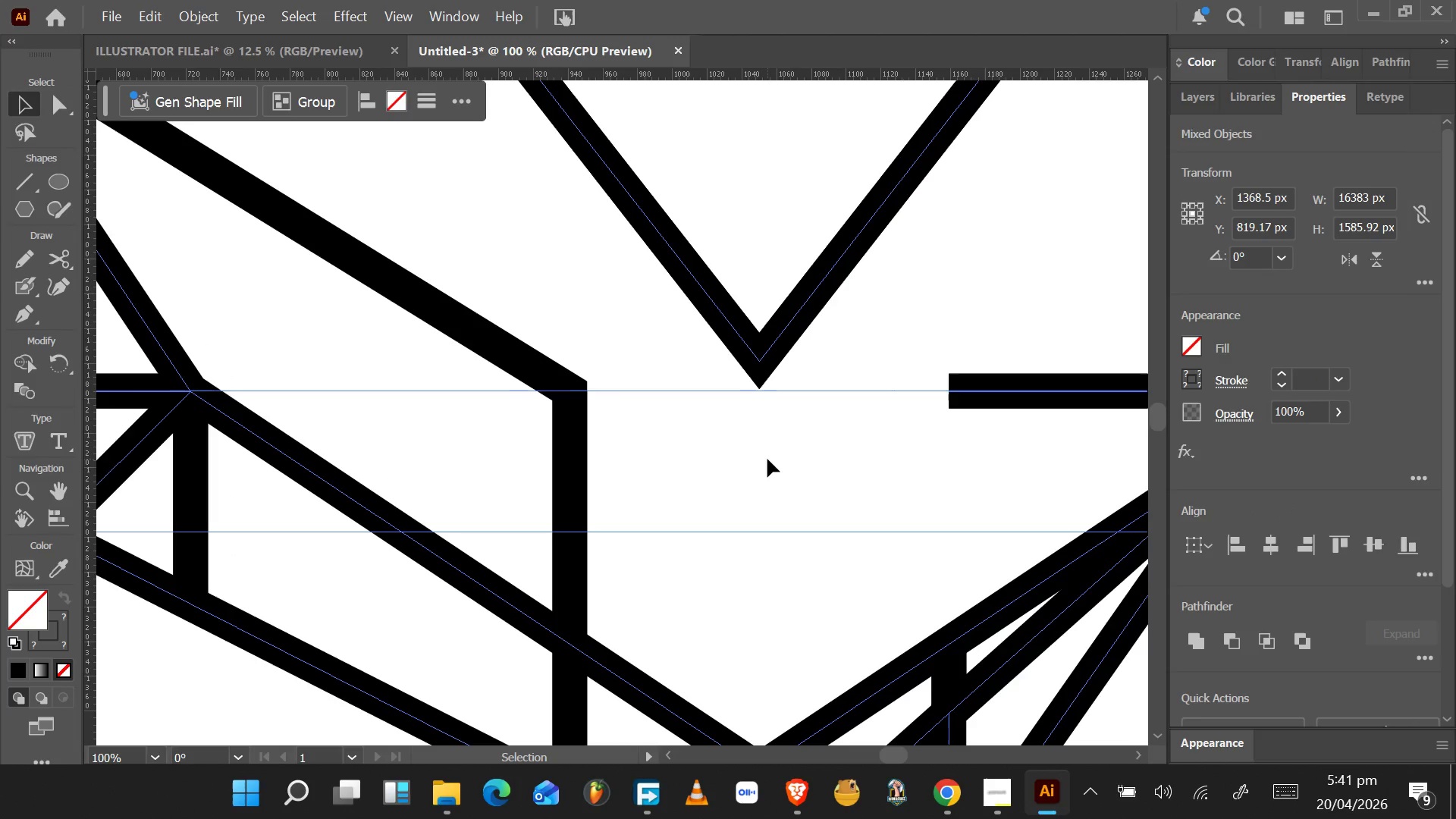 
key(A)
 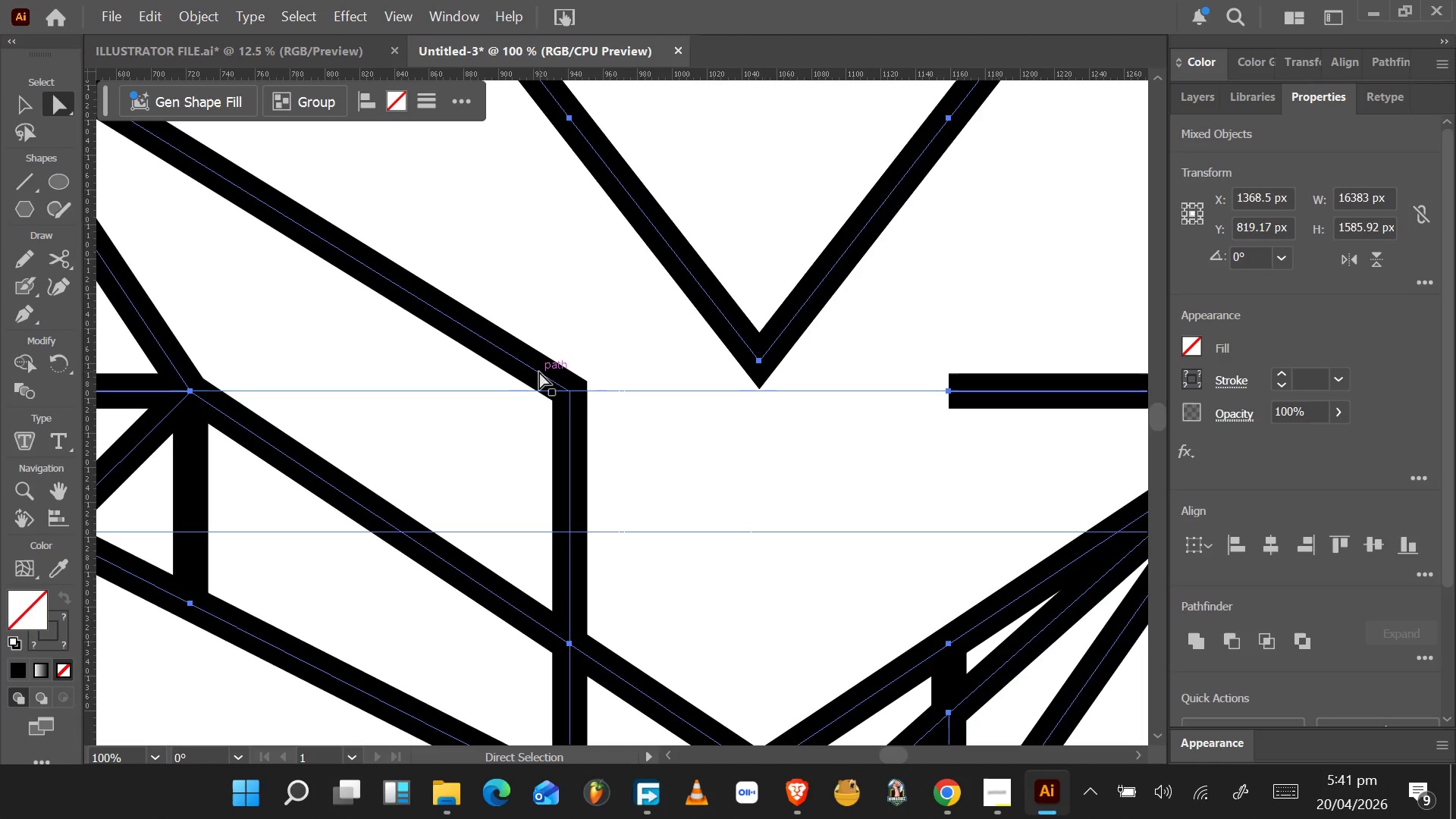 
hold_key(key=ShiftLeft, duration=0.98)
left_click([539, 371])
 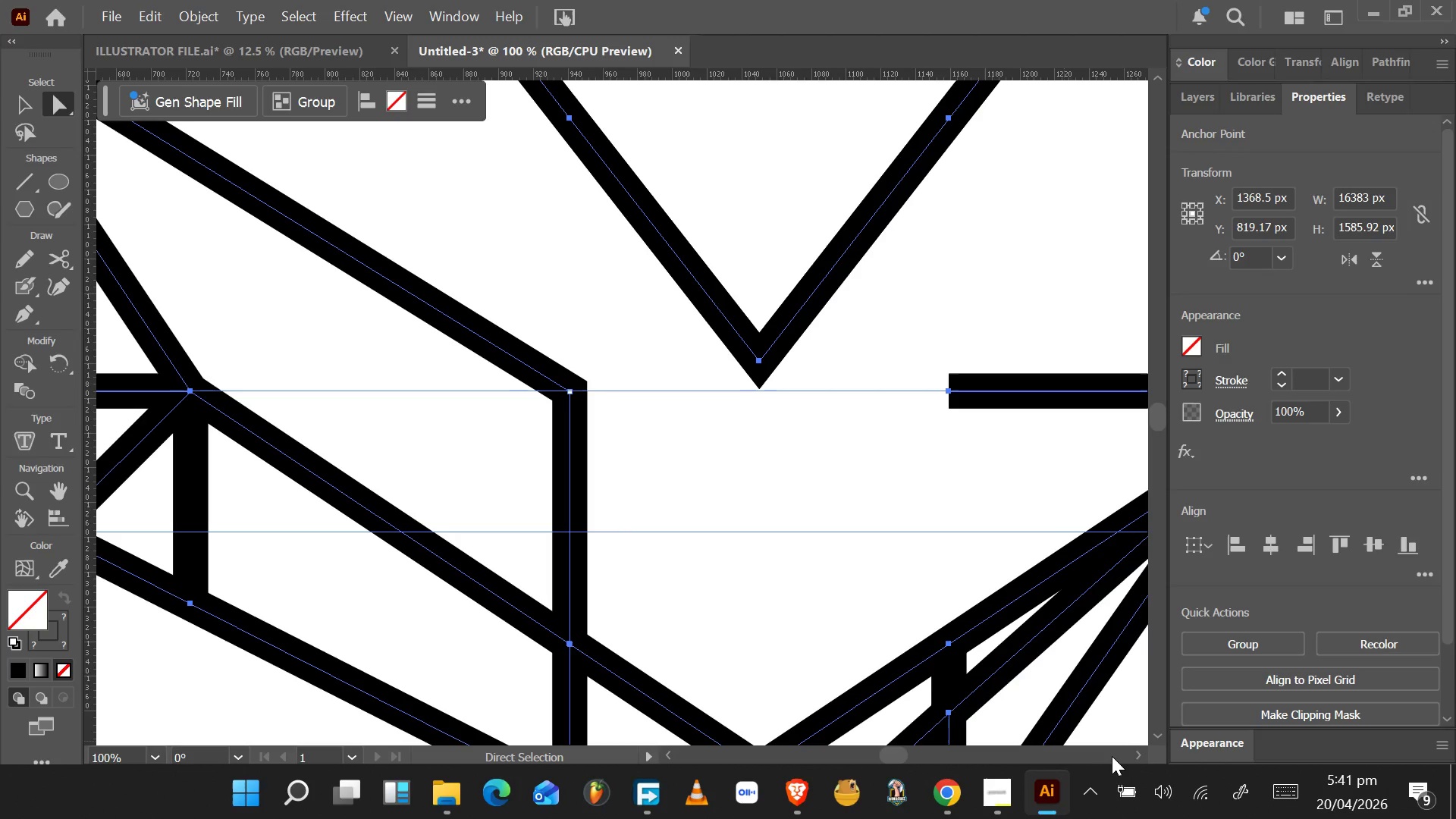 
double_click([1134, 755])
 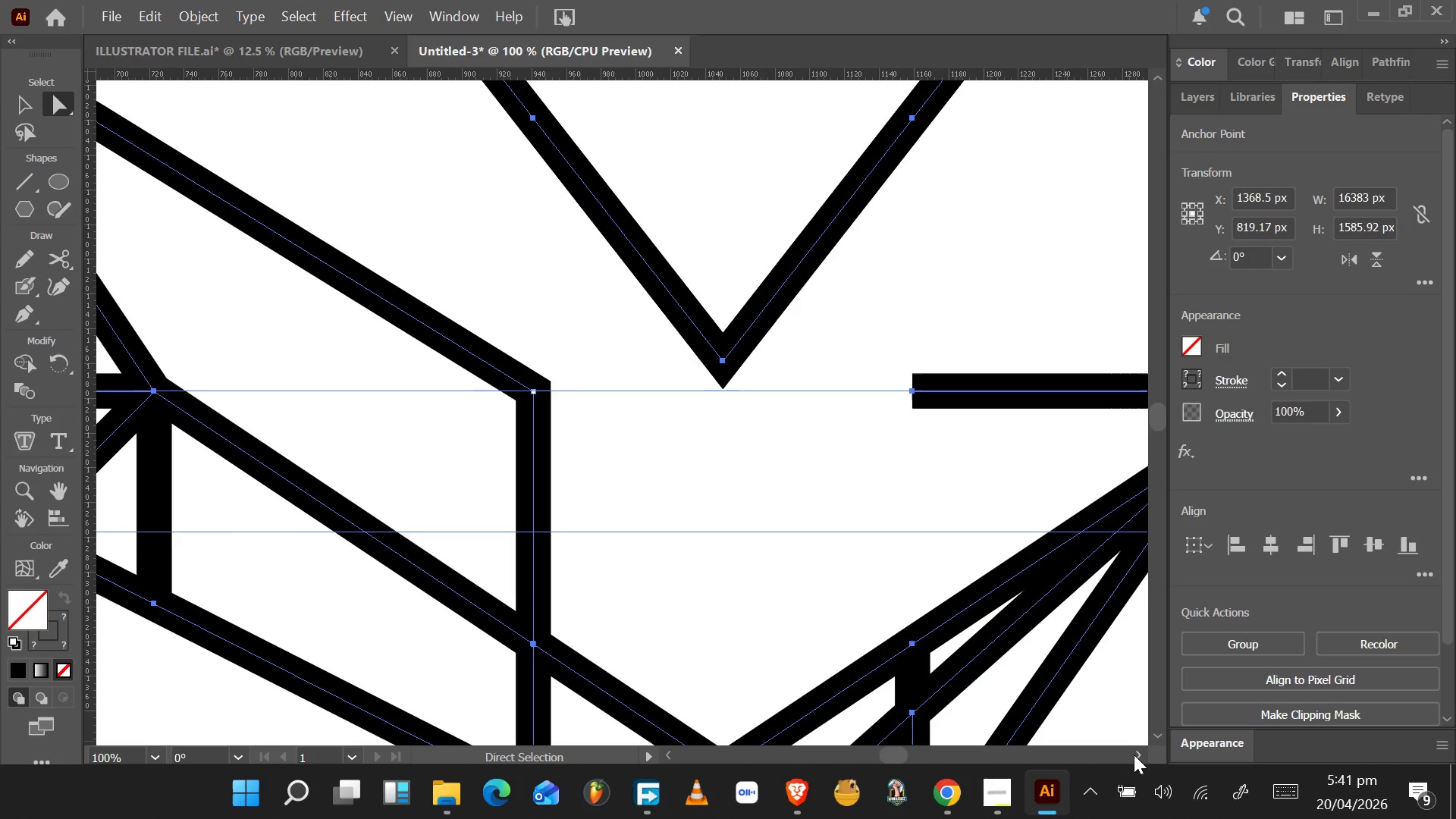 
triple_click([1134, 755])
 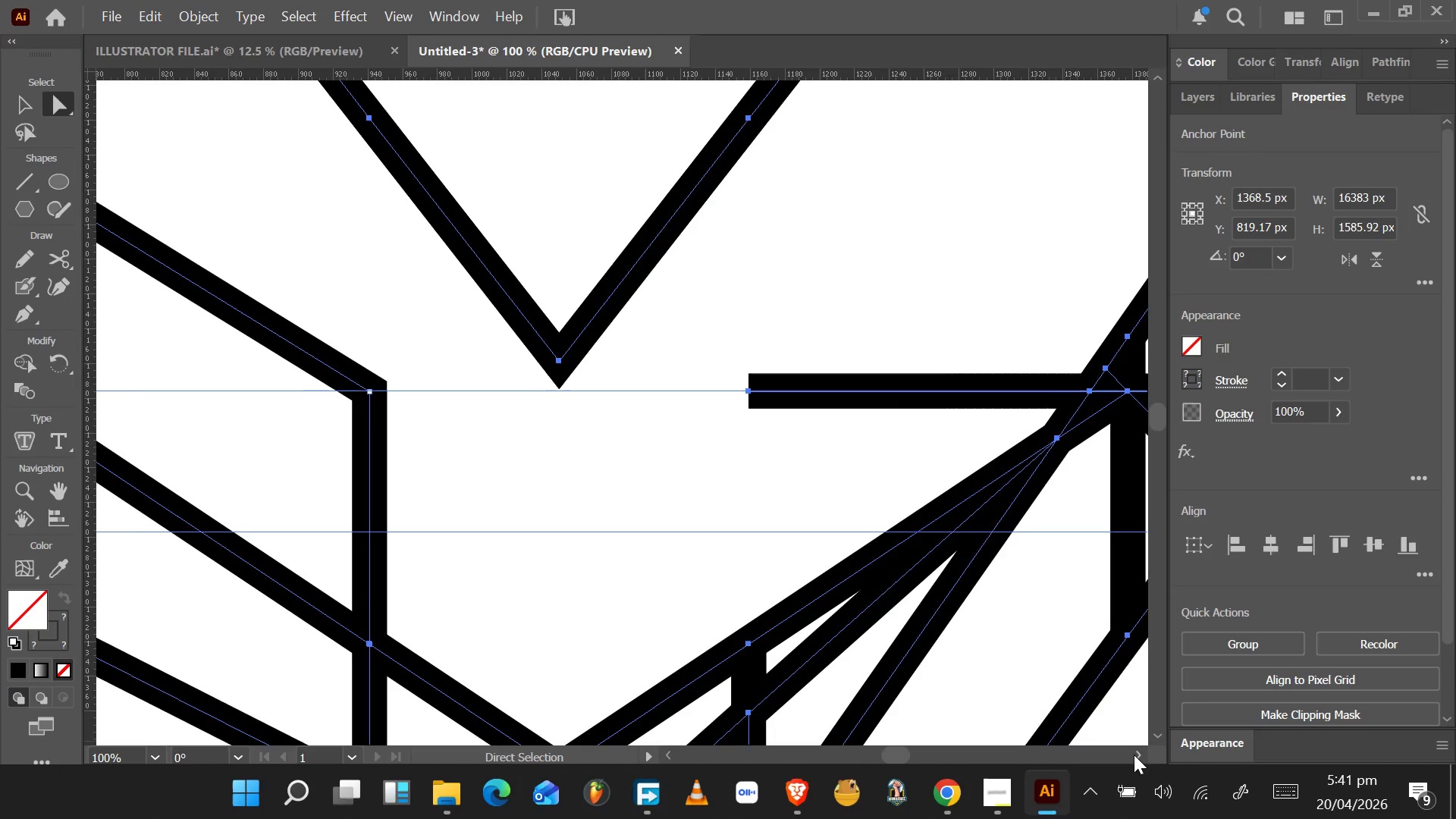 
left_click([1134, 755])
 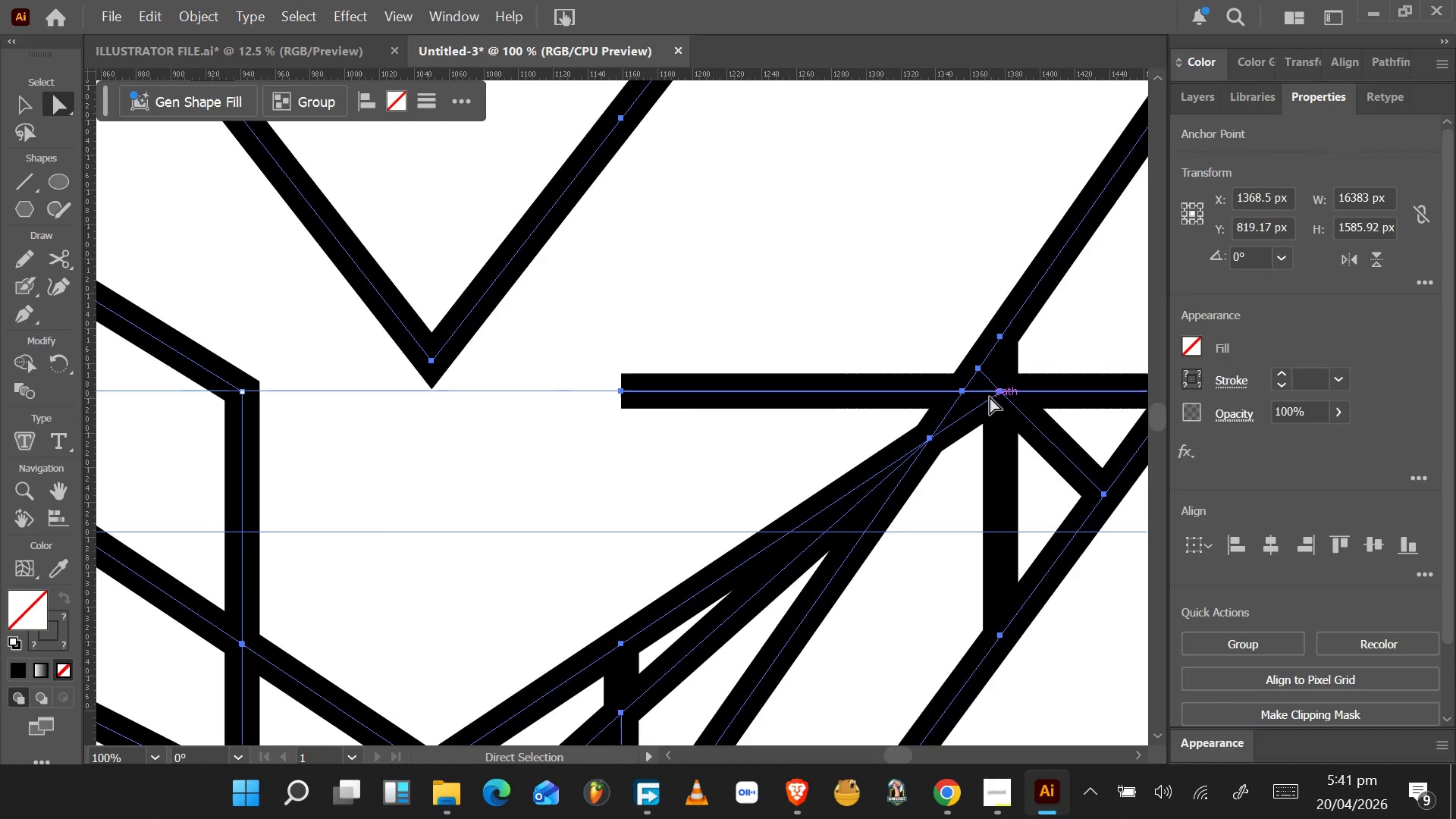 
left_click([981, 406])
 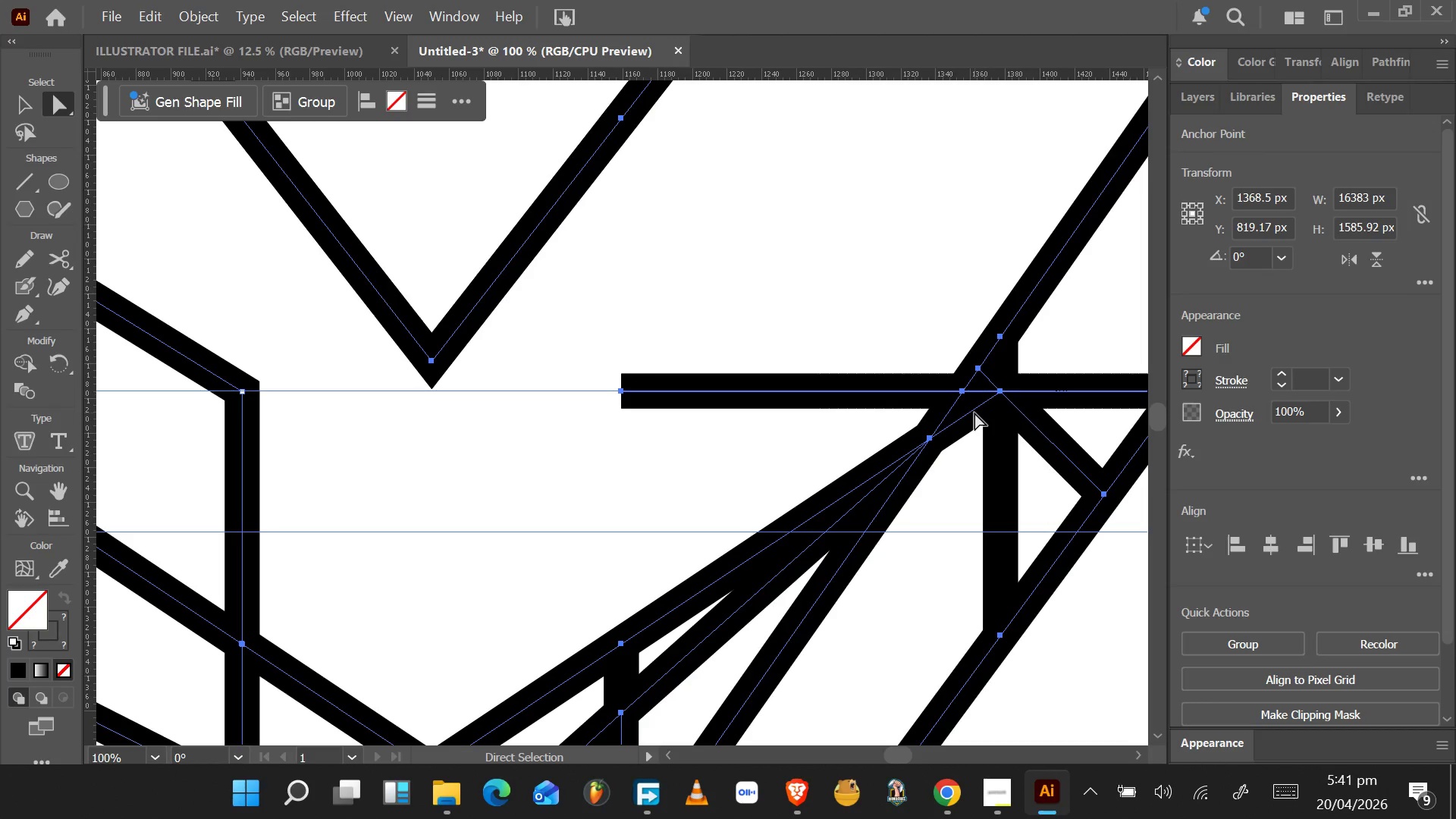 
key(A)
 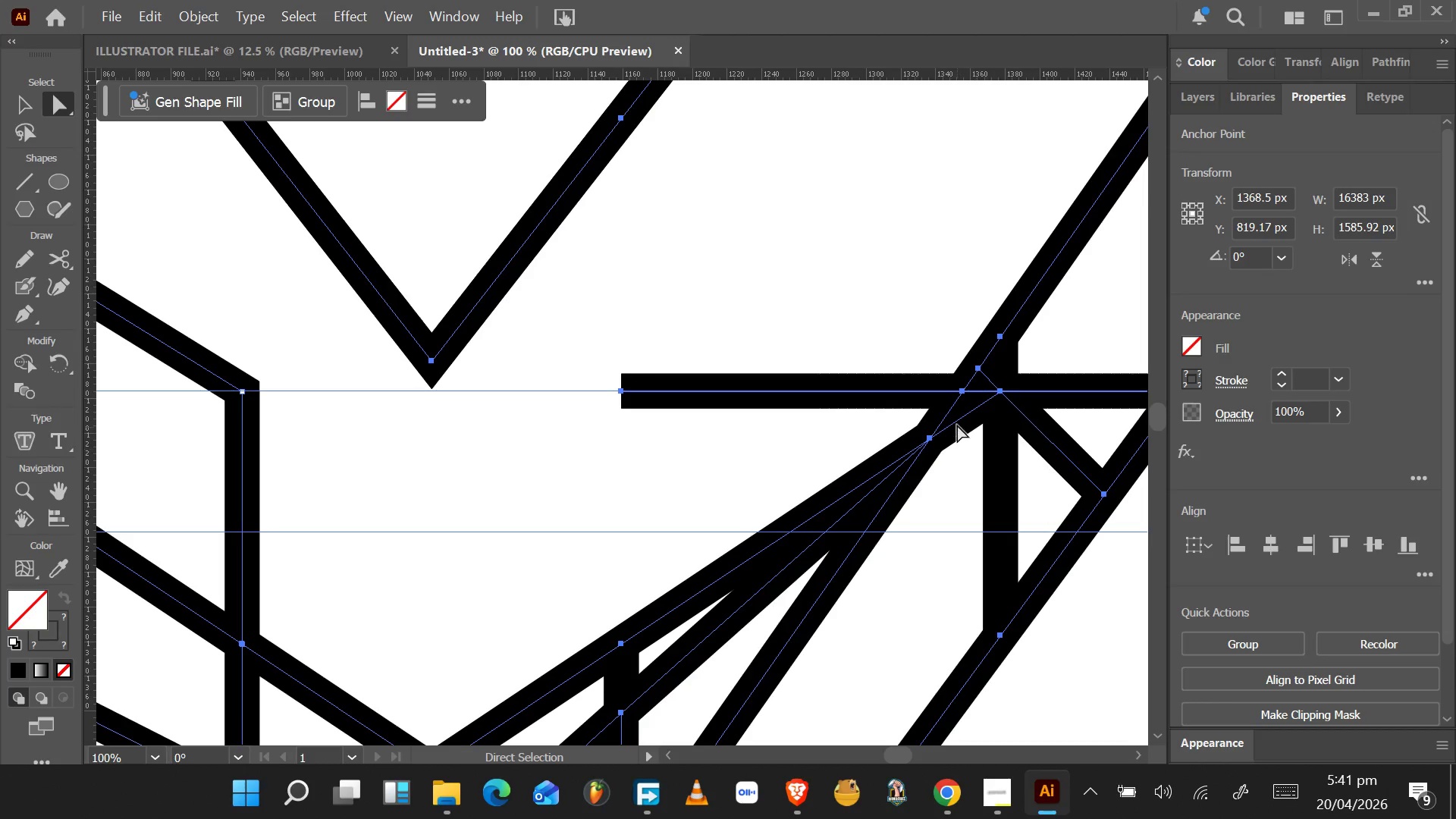 
left_click([957, 424])
 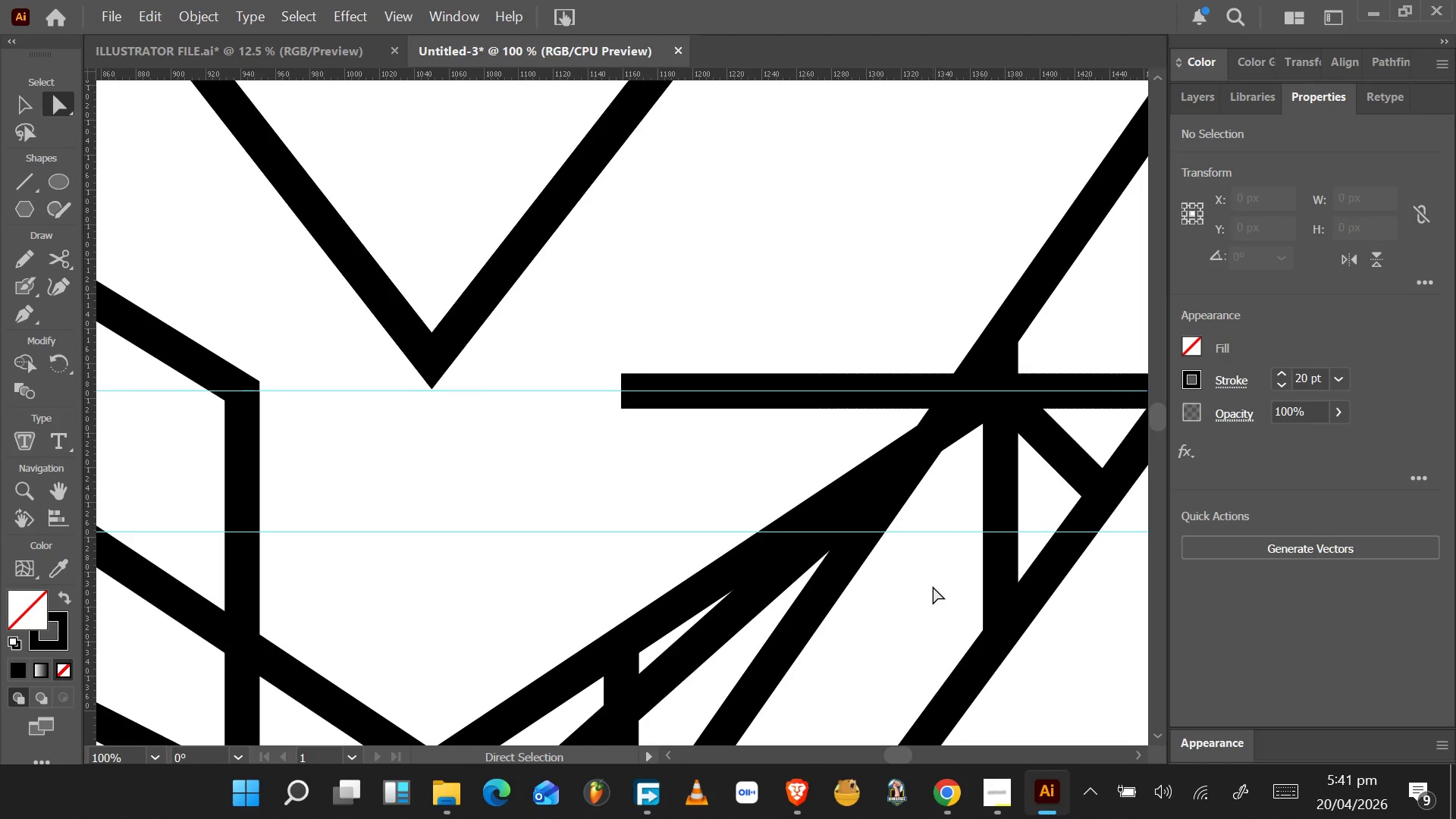 
left_click([933, 586])
 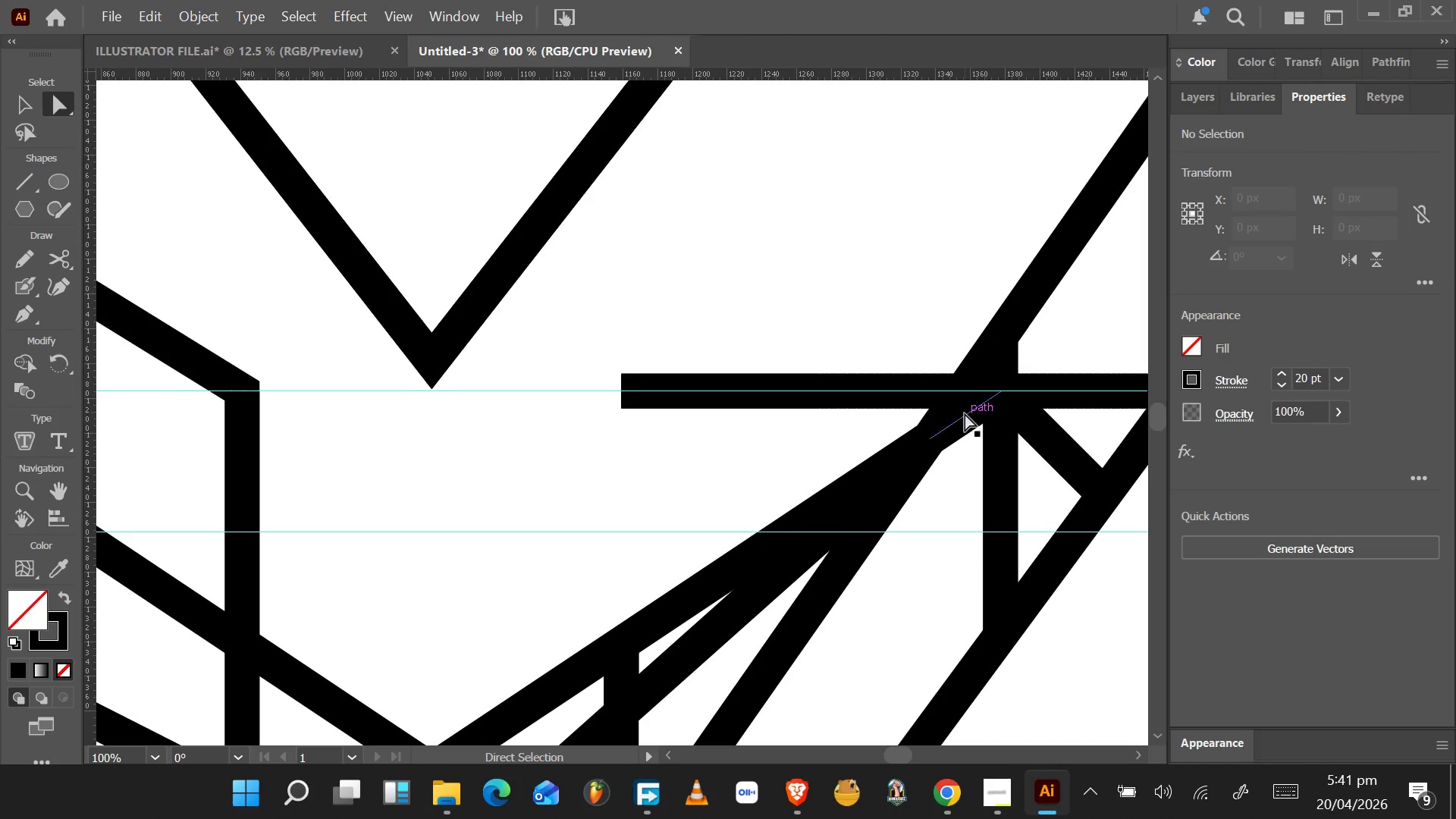 
left_click([967, 416])
 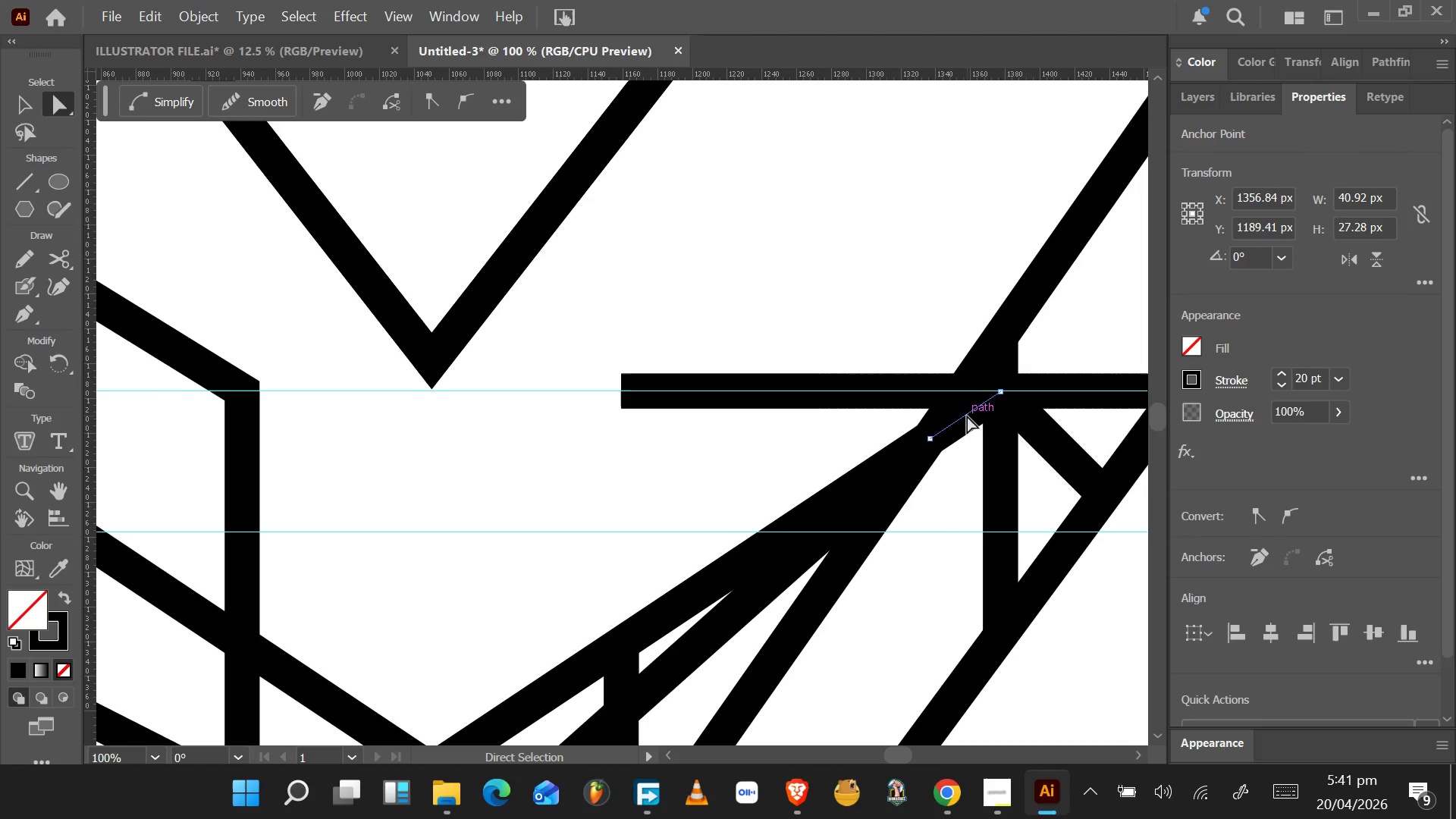 
key(Delete)
 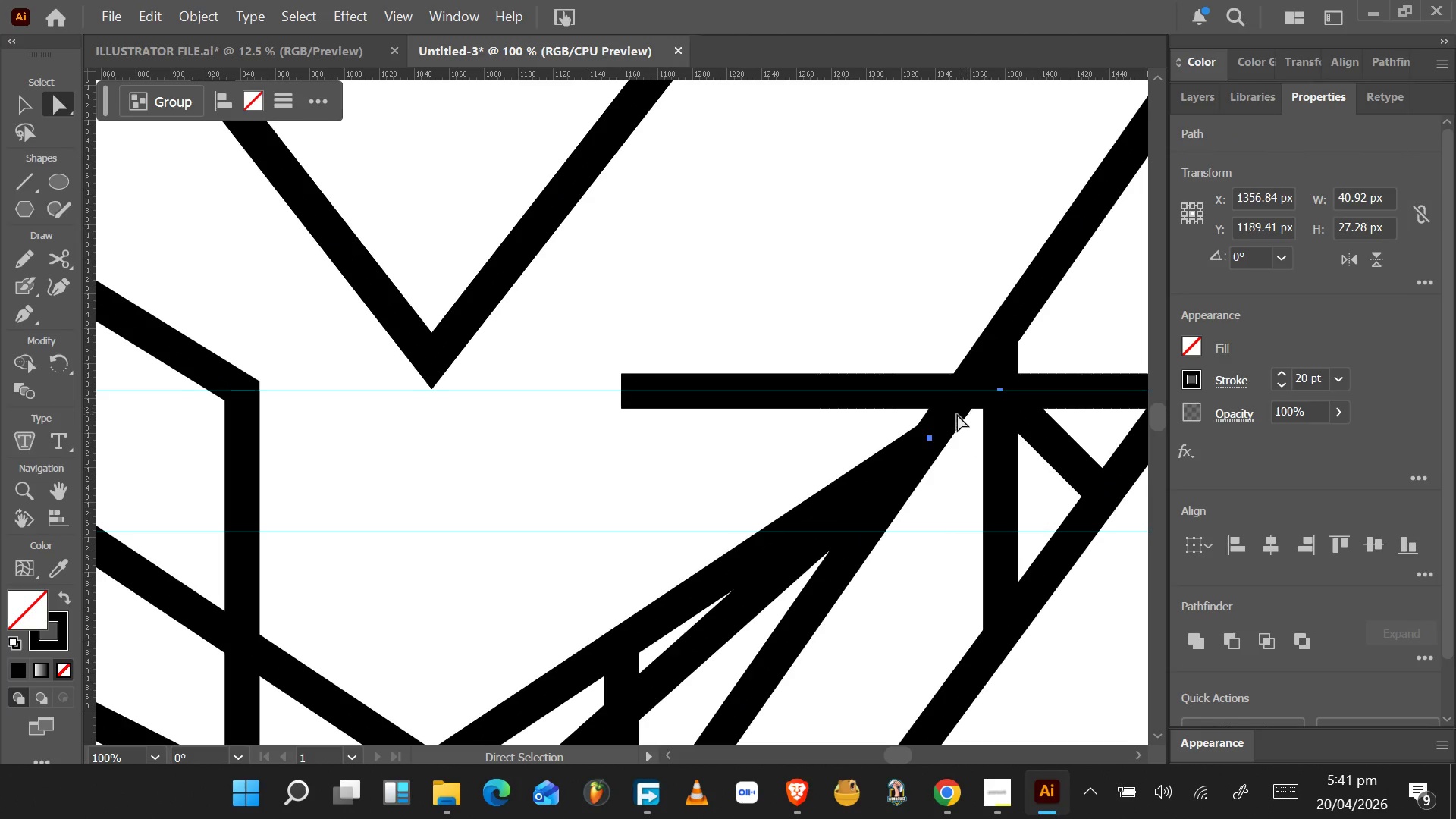 
left_click([943, 419])
 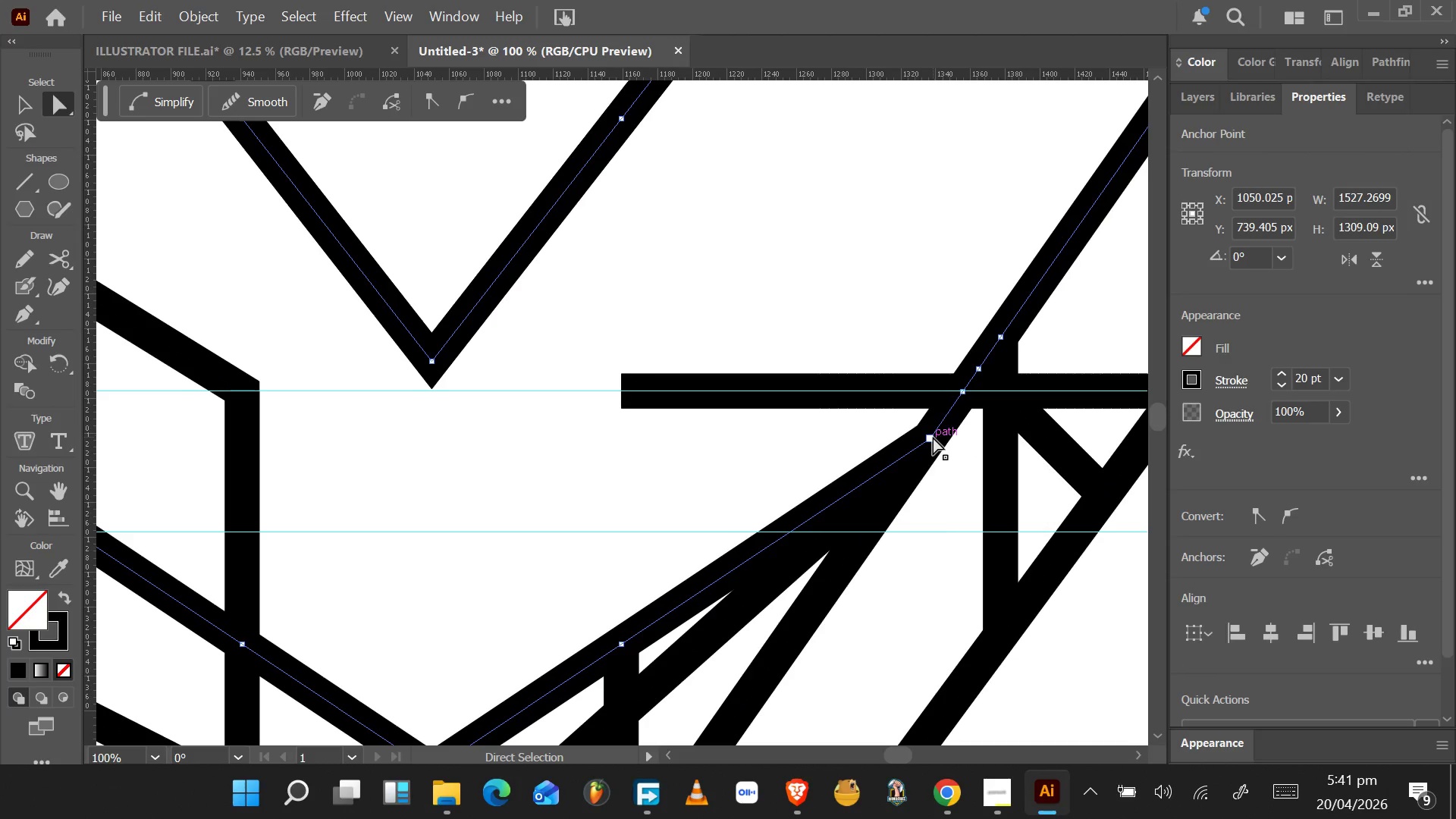 
left_click([933, 437])
 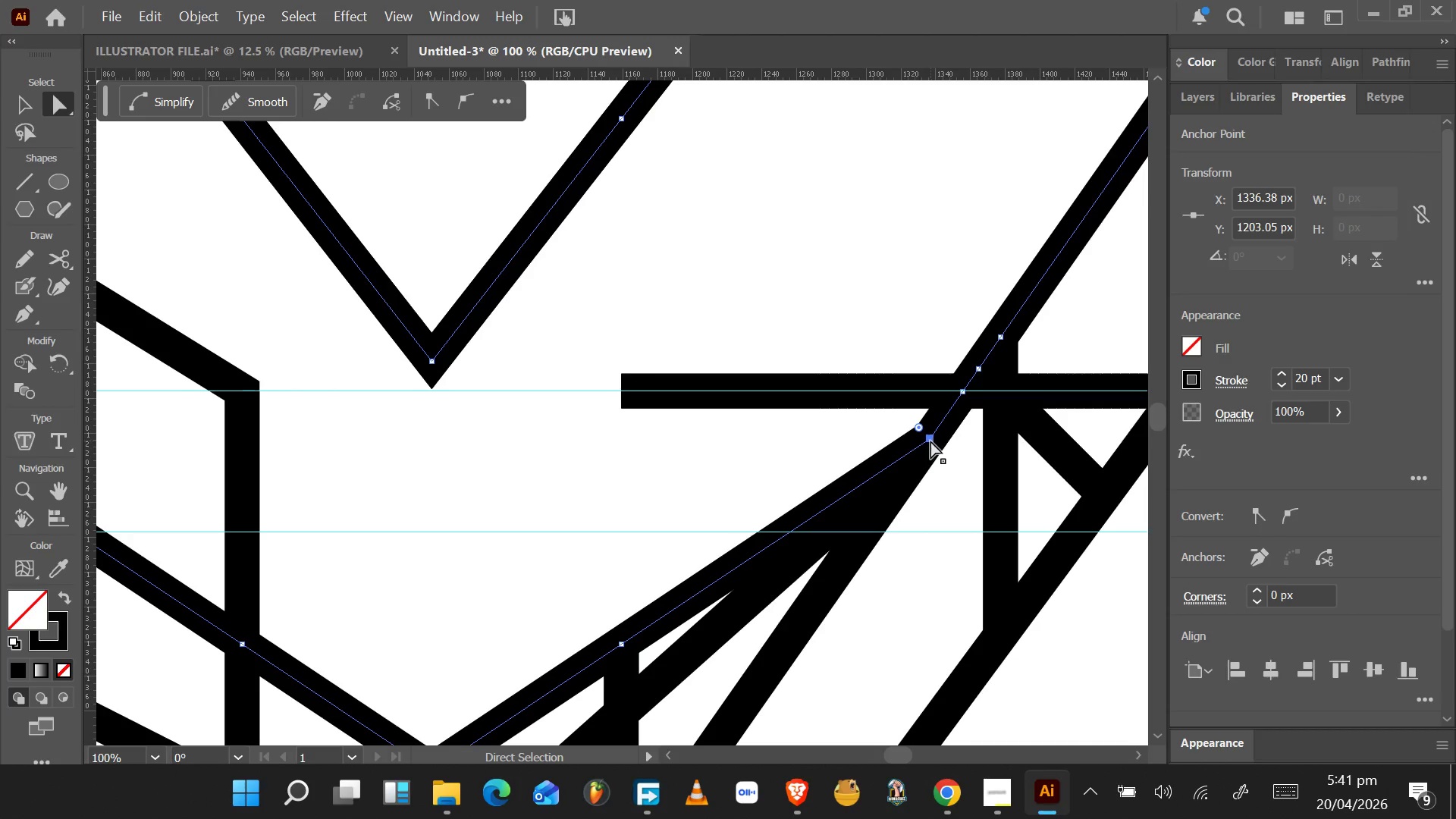 
wait(5.08)
 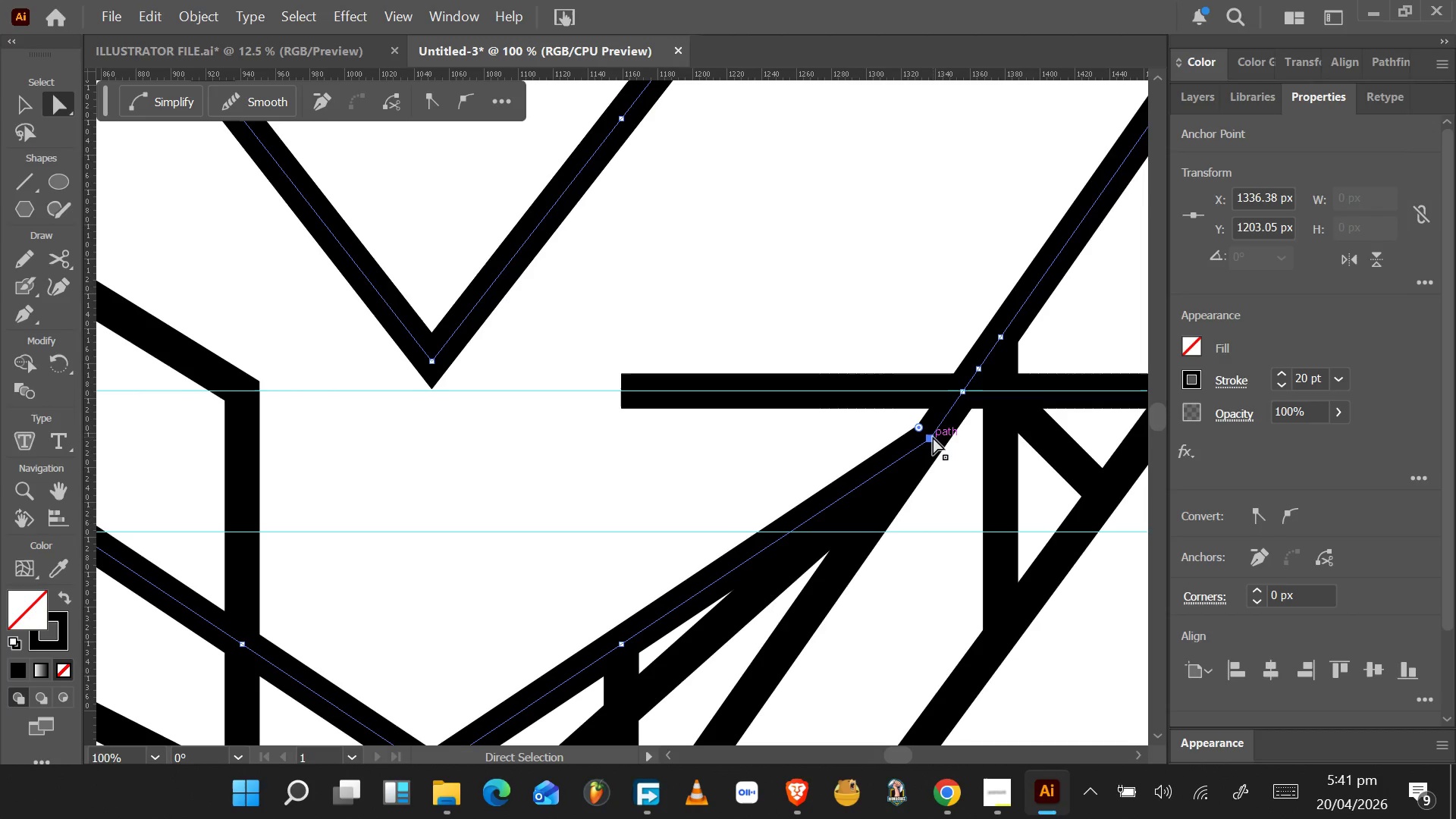 
left_click([927, 438])
 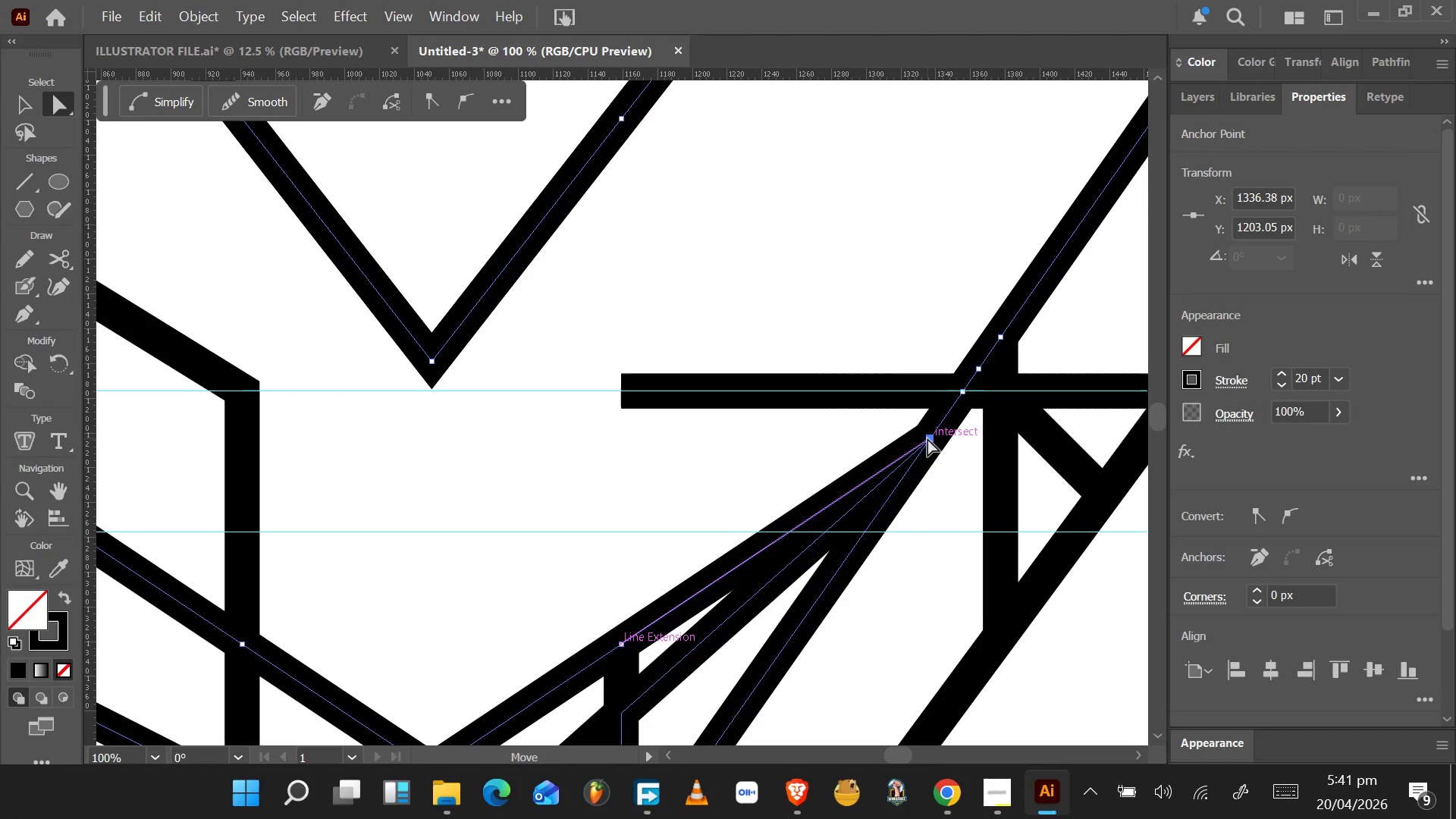 
left_click_drag(start_coordinate=[927, 438], to_coordinate=[963, 392])
 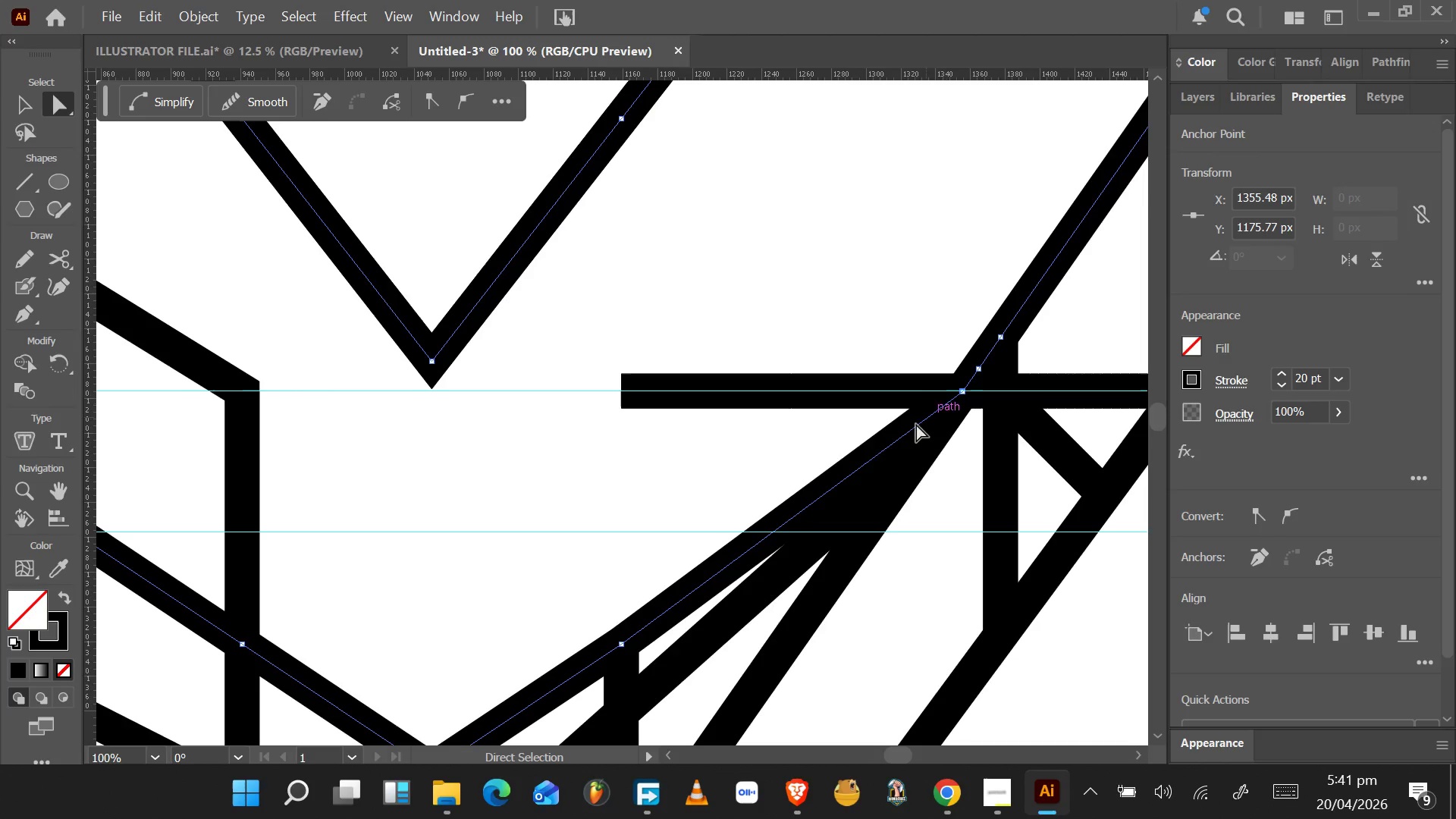 
scroll: coordinate [758, 463], scroll_direction: down, amount: 5.0
 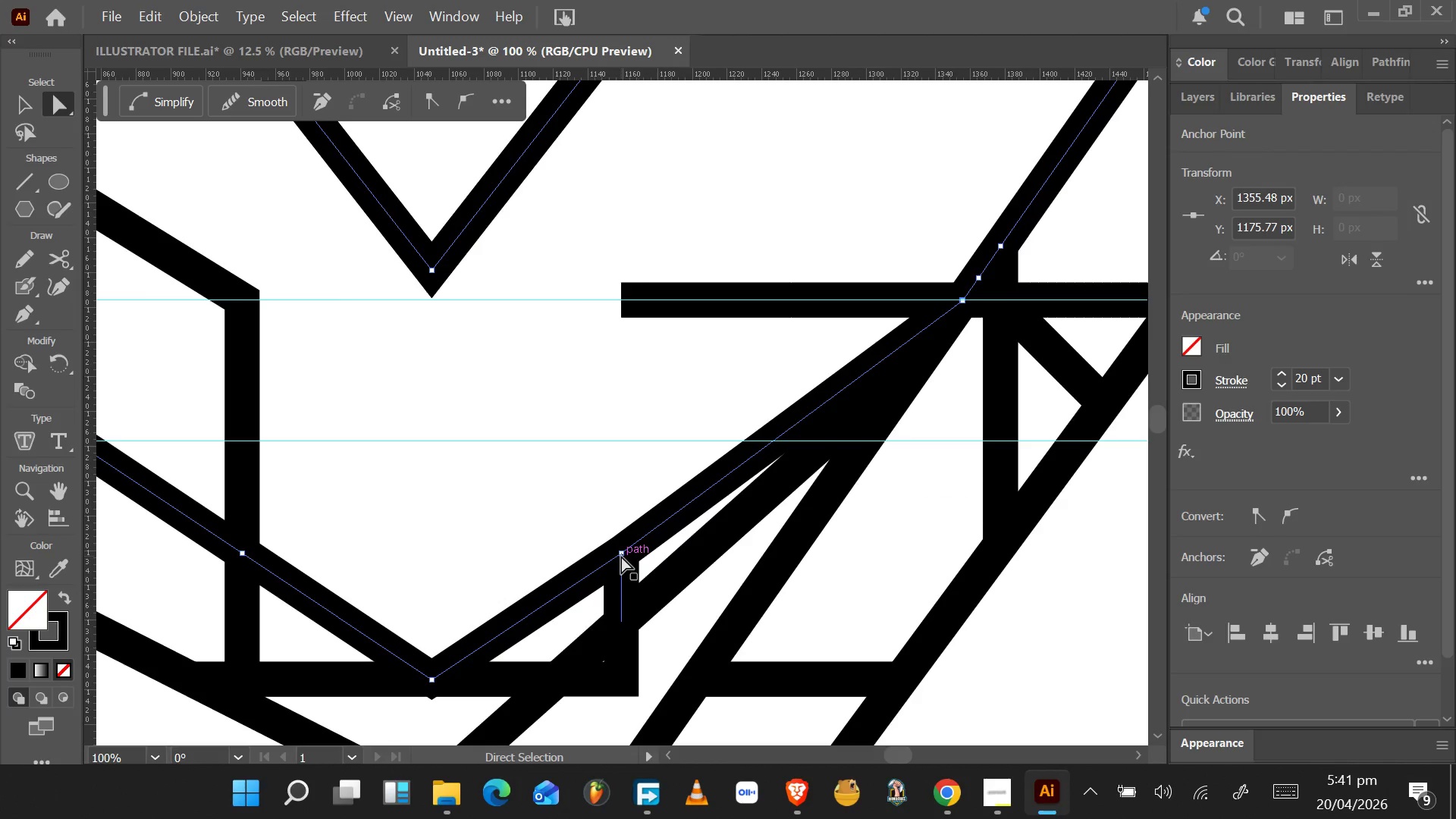 
left_click([621, 556])
 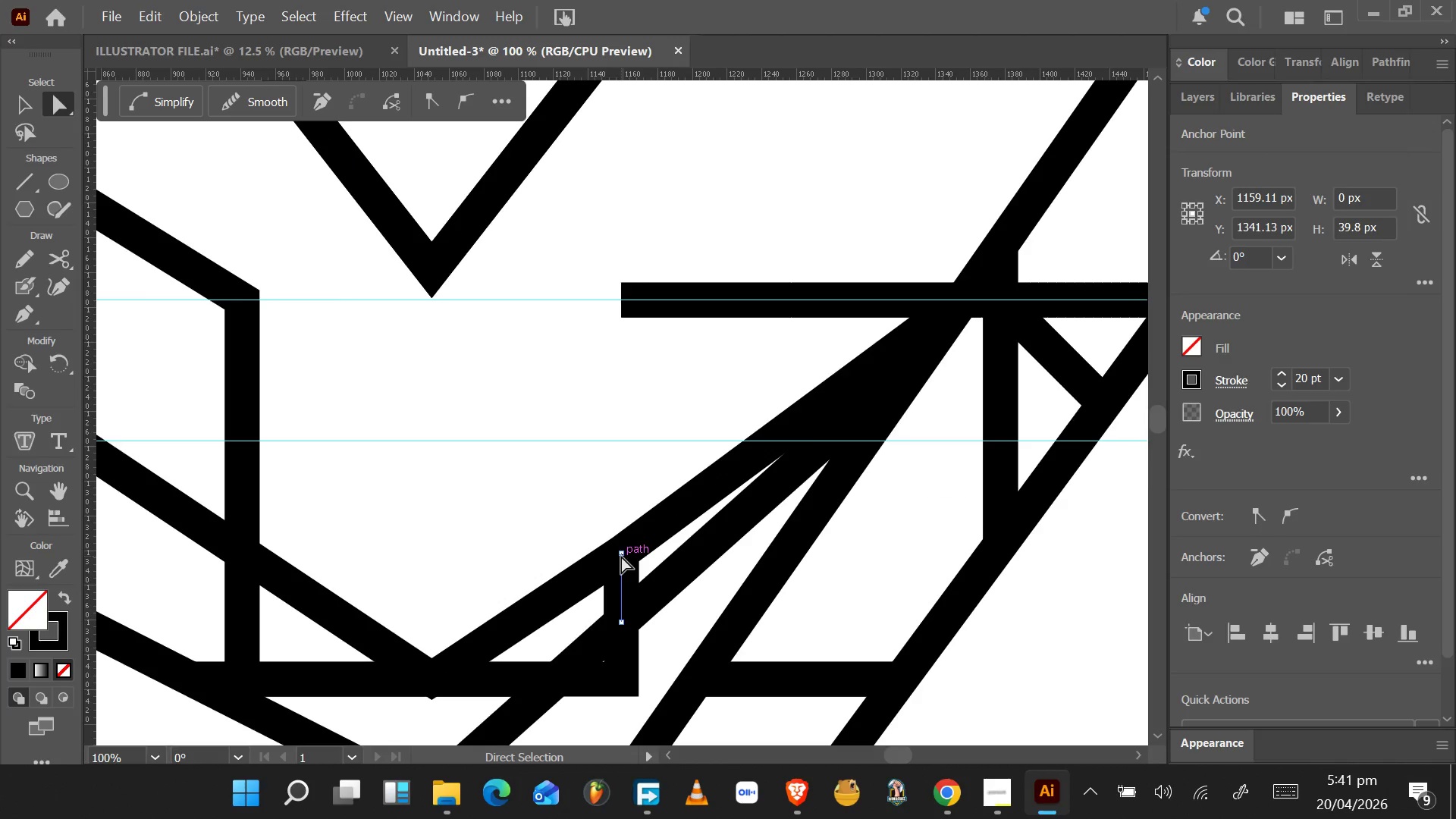 
left_click([621, 556])
 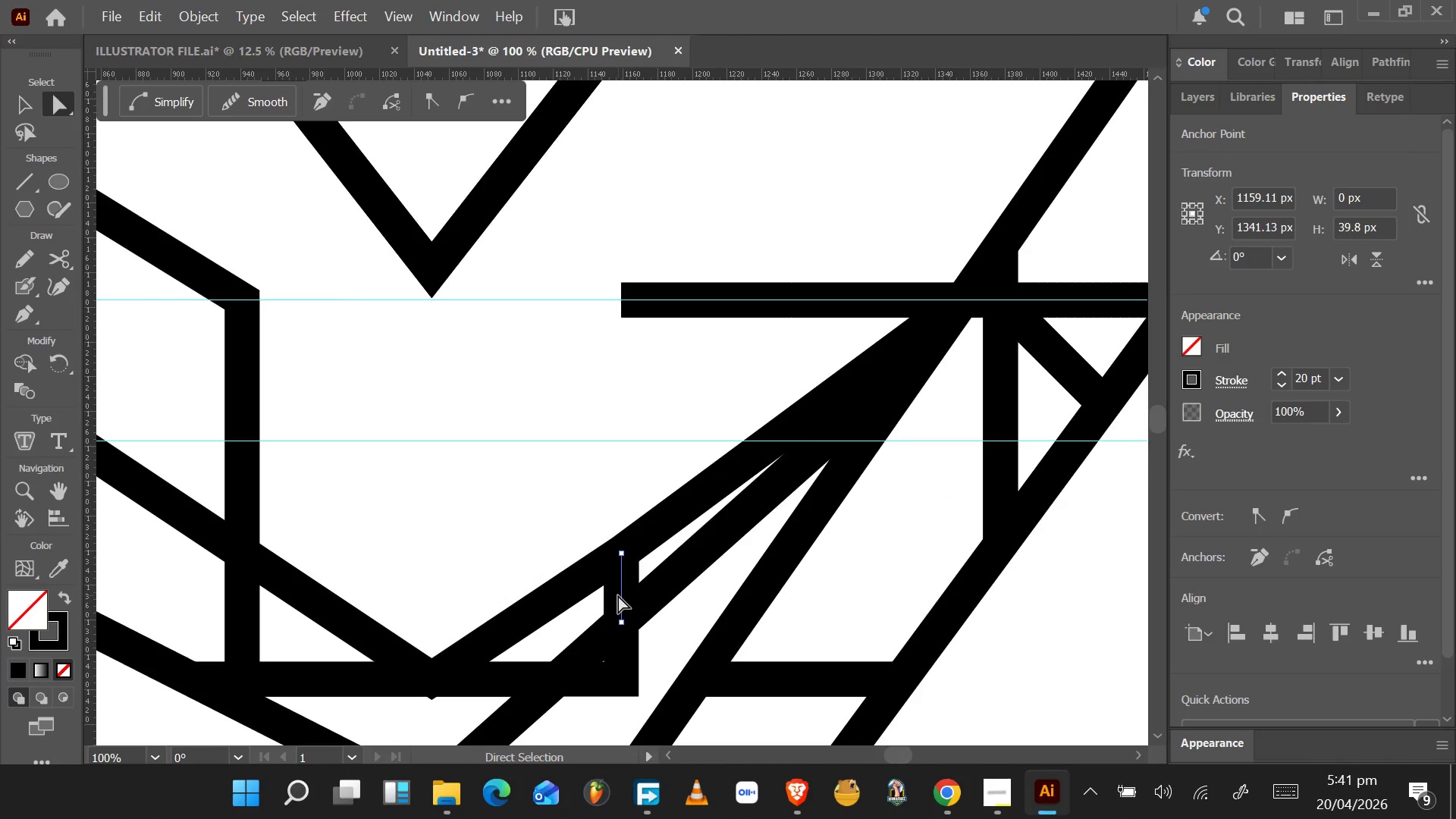 
hold_key(key=ControlLeft, duration=0.77)
 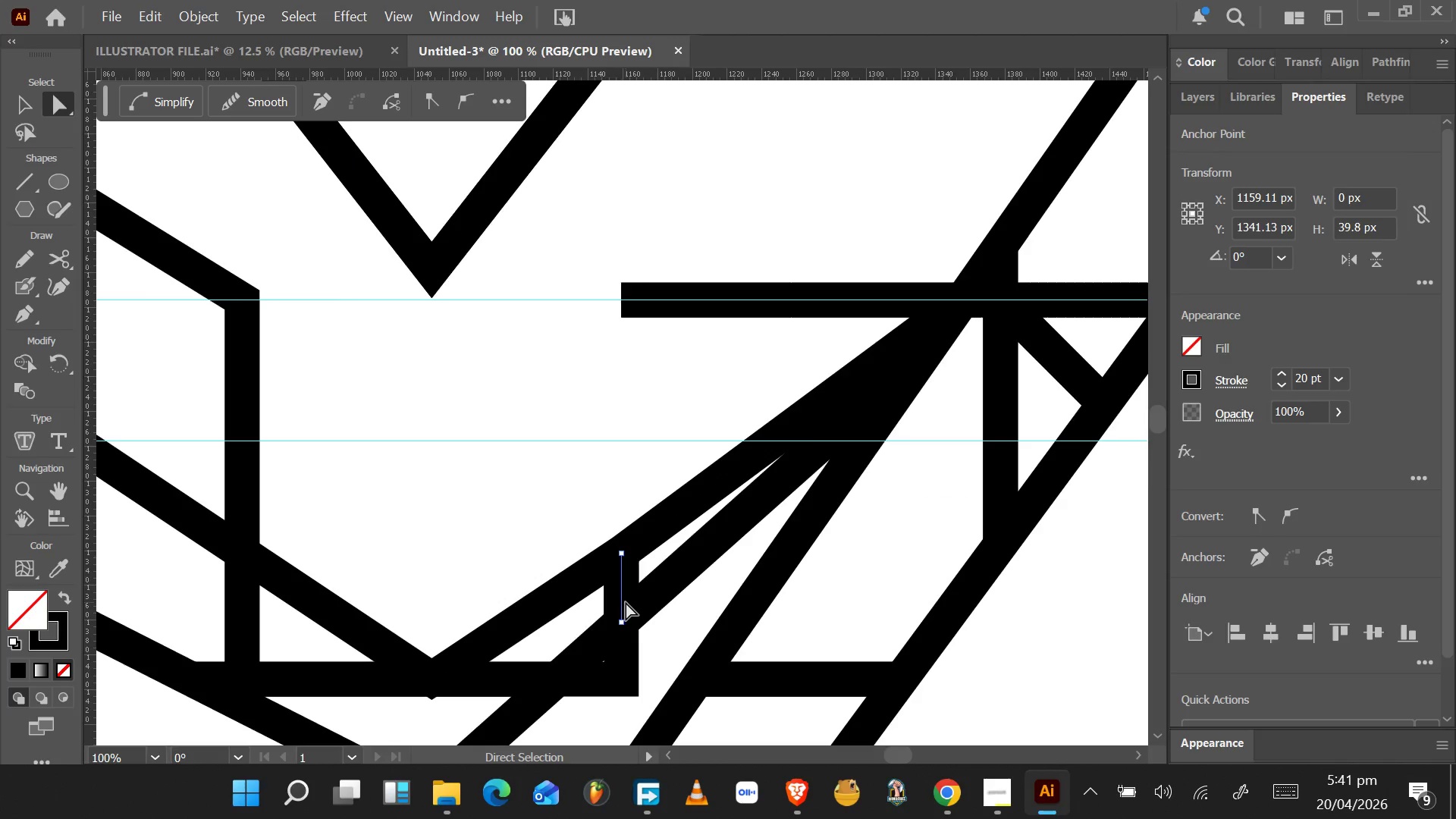 
key(Backspace)
 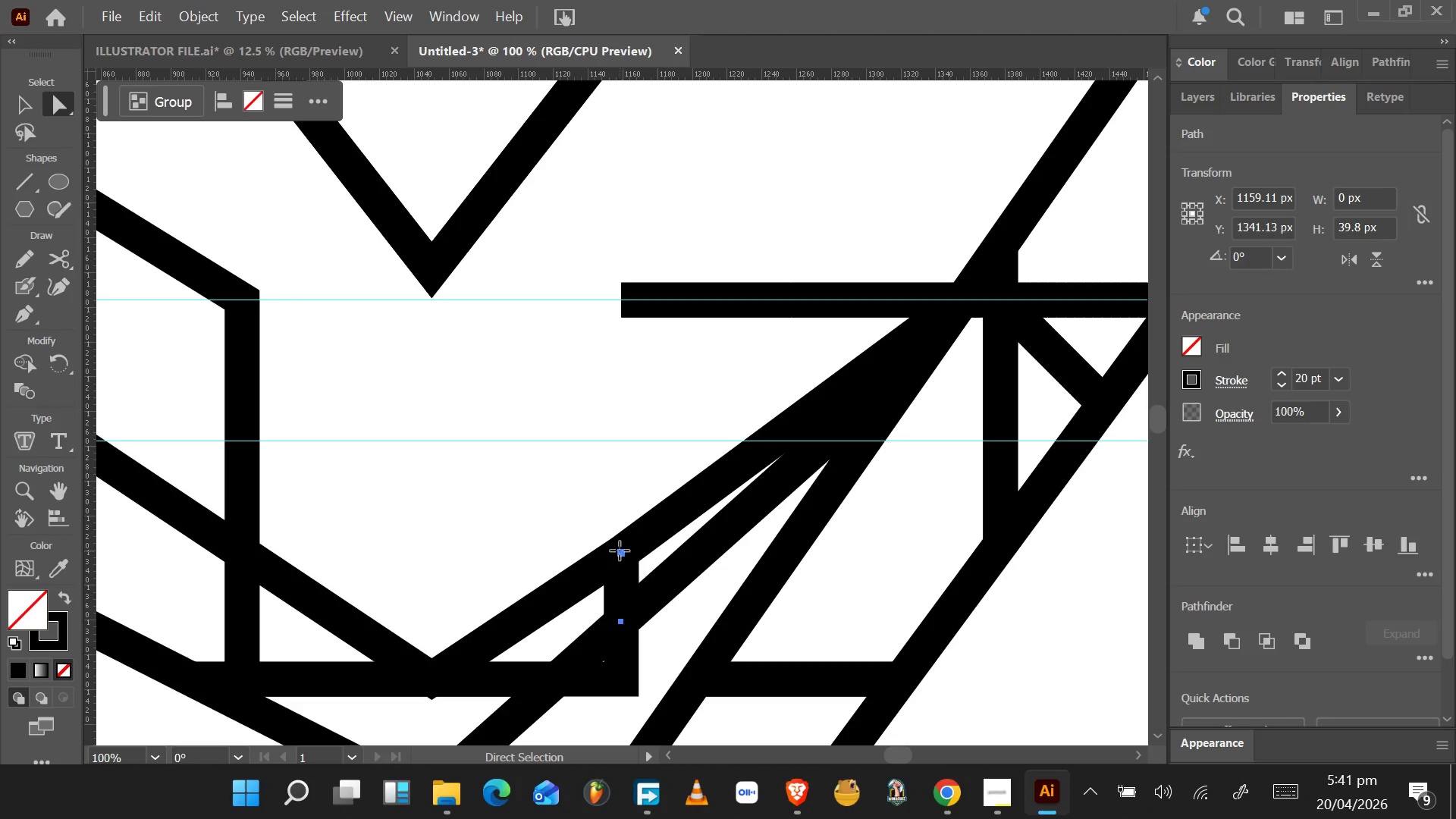 
left_click([624, 554])
 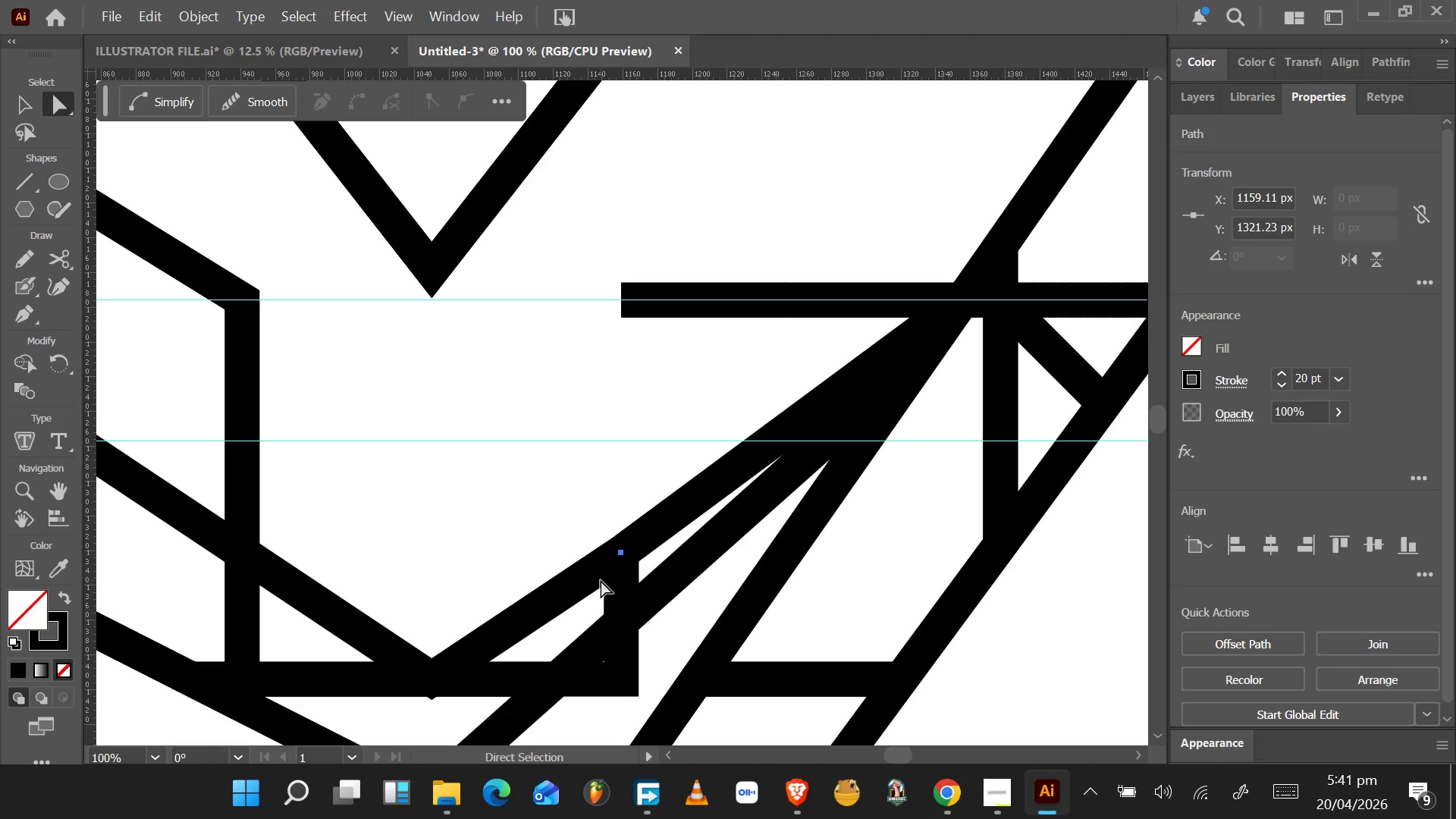 
key(Backspace)
 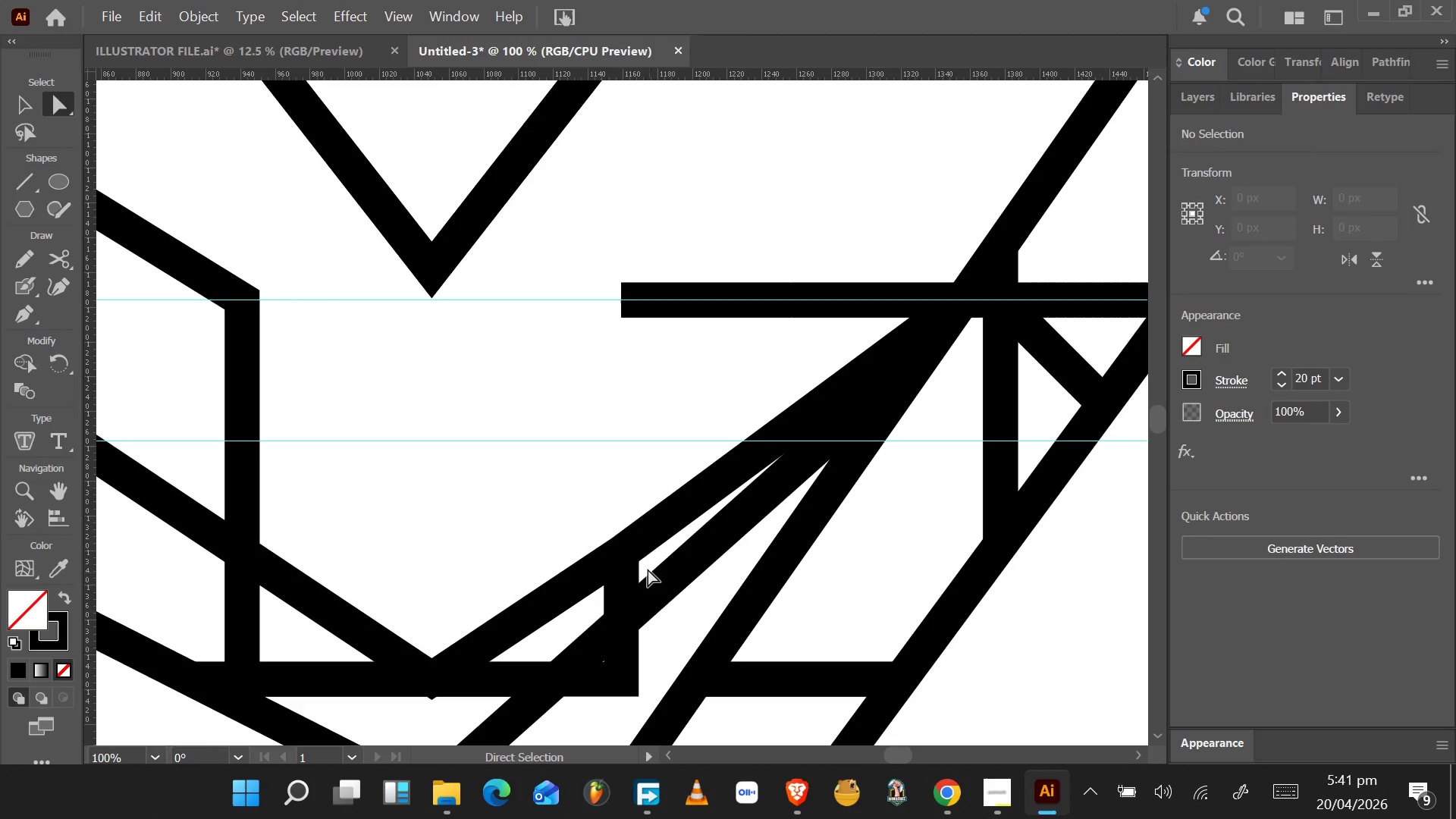 
left_click([627, 554])
 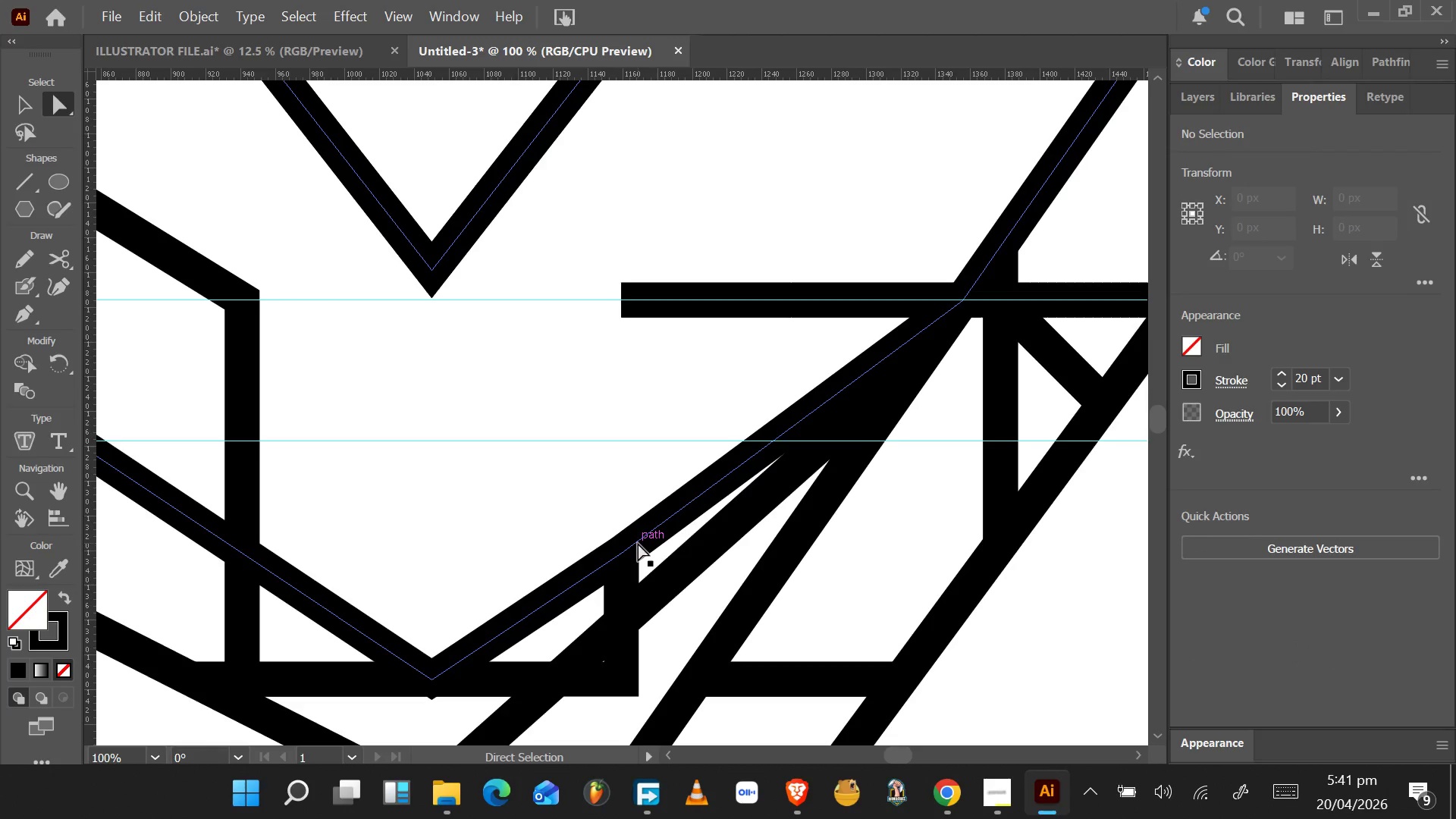 
left_click([638, 543])
 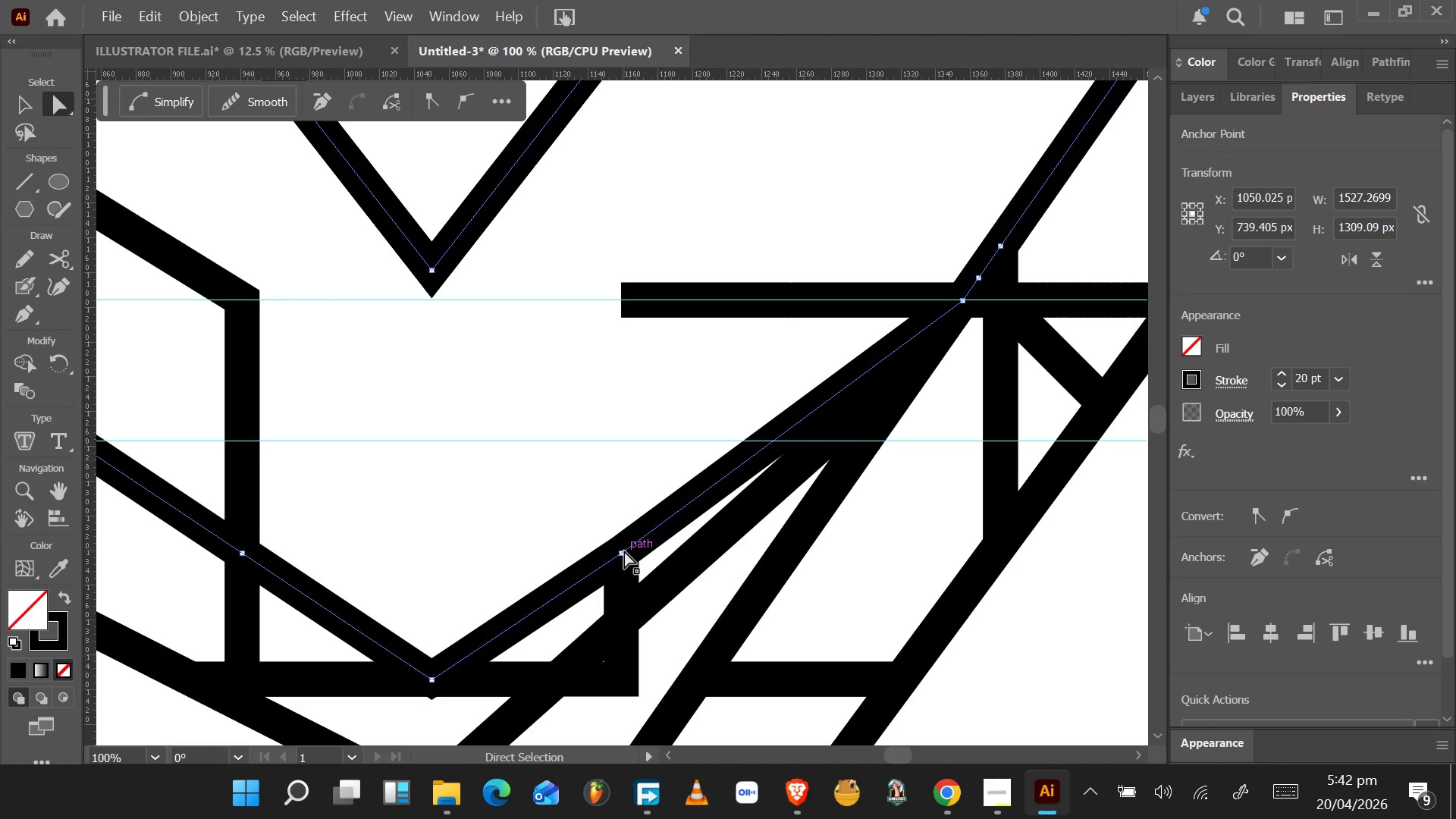 
left_click([622, 551])
 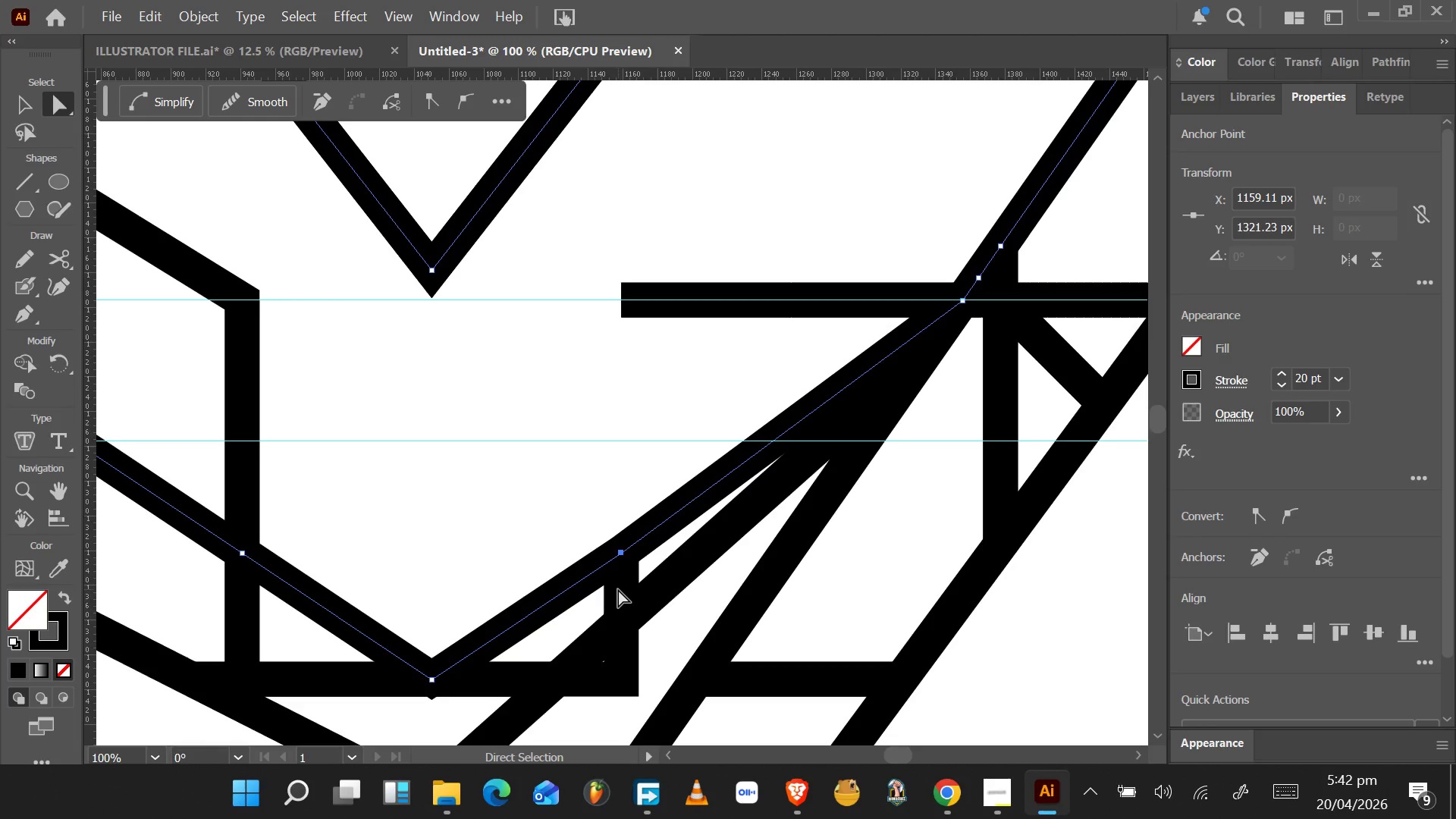 
key(Delete)
 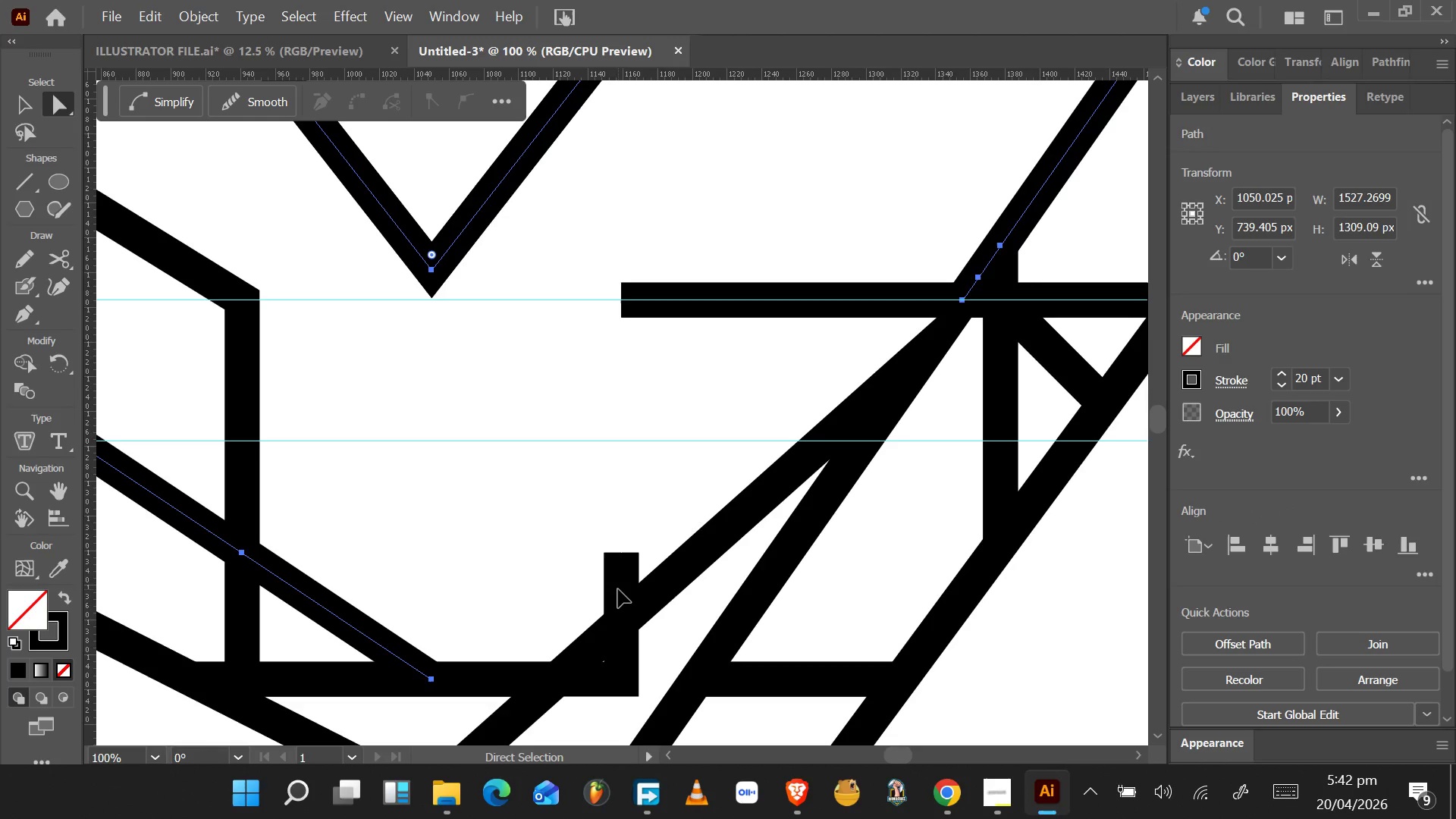 
key(Control+Z)
 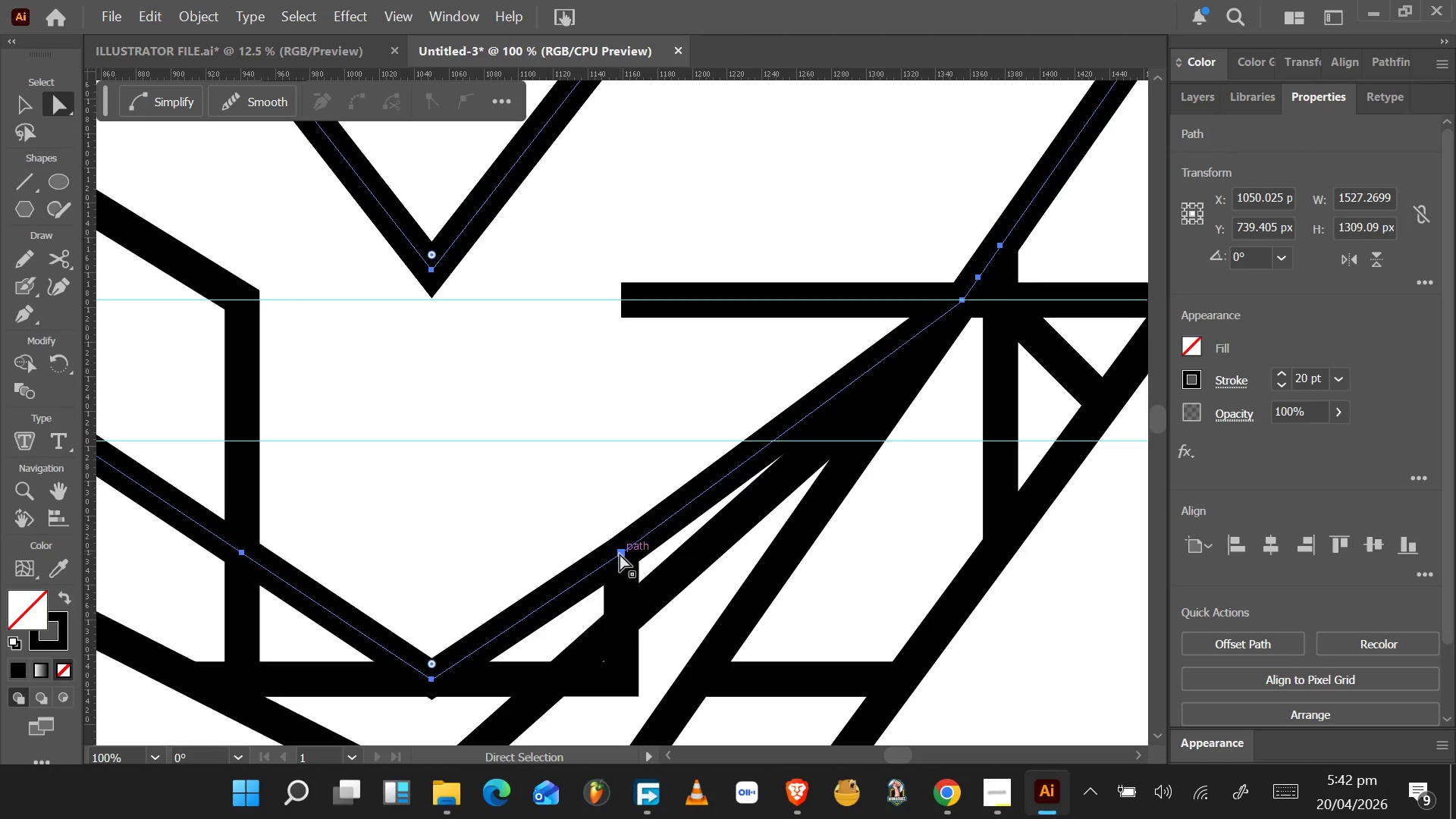 
left_click_drag(start_coordinate=[619, 554], to_coordinate=[612, 548])
 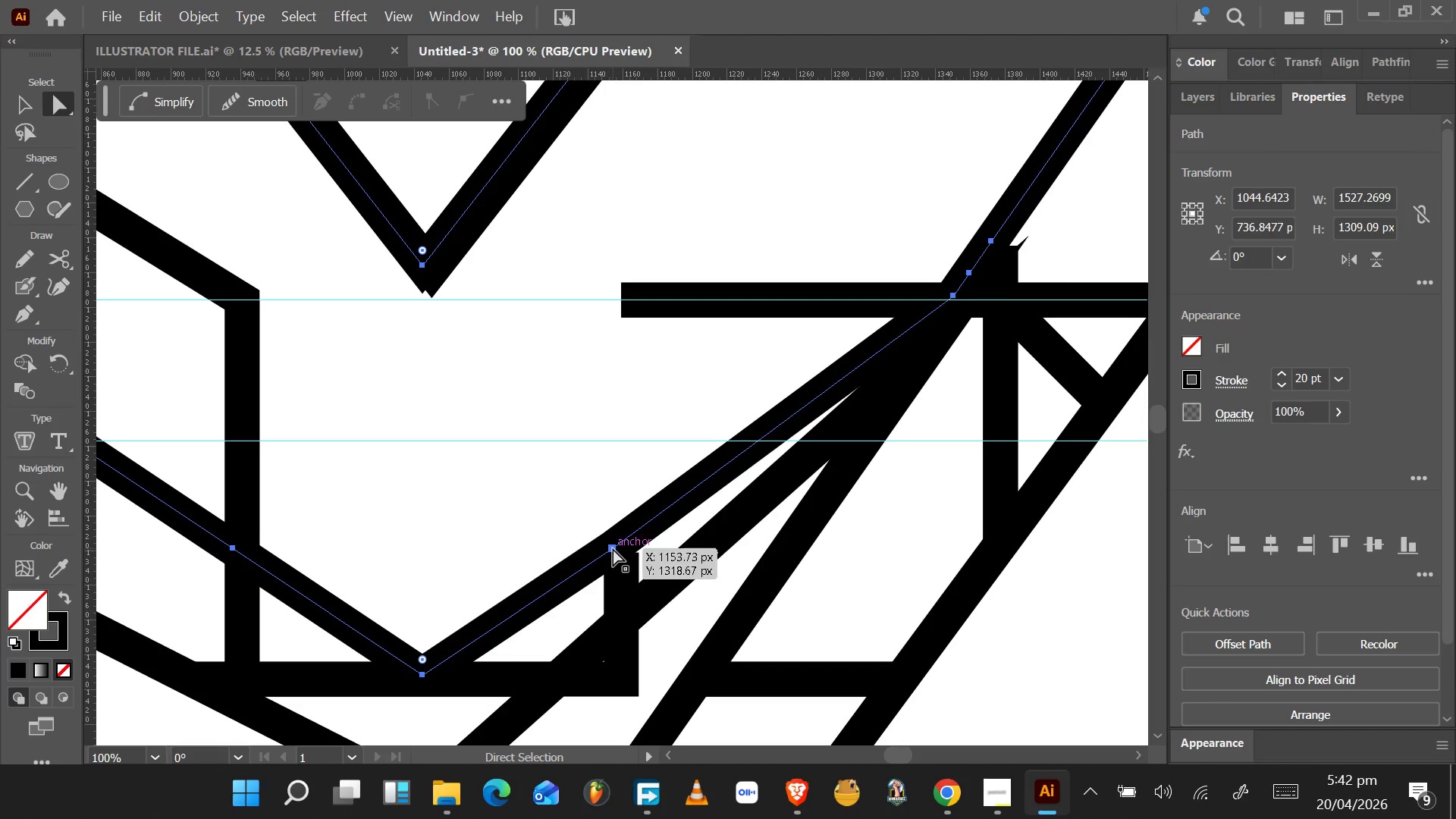 
key(Control+Z)
 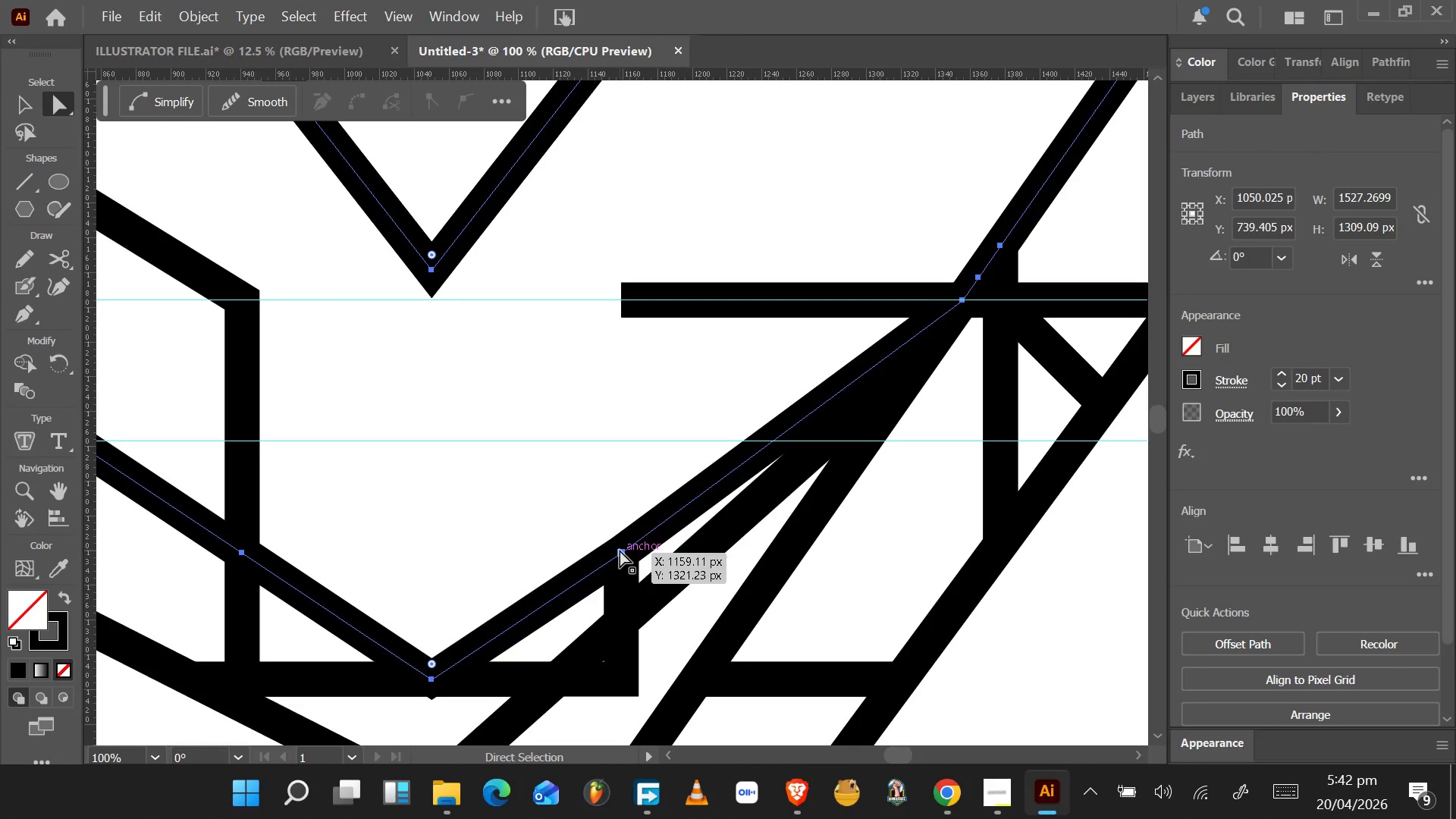 
left_click([620, 554])
 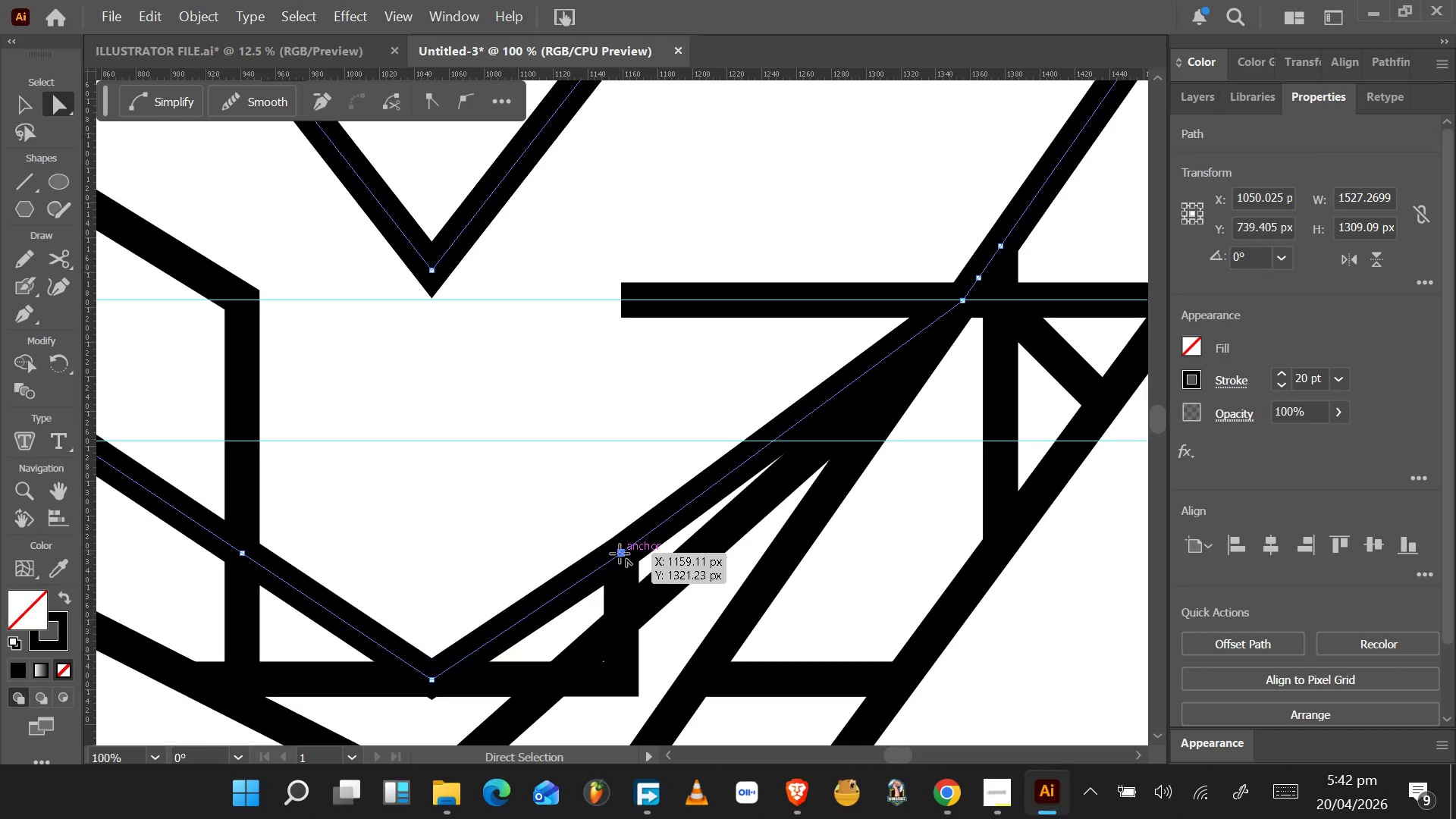 
left_click_drag(start_coordinate=[620, 554], to_coordinate=[622, 550])
 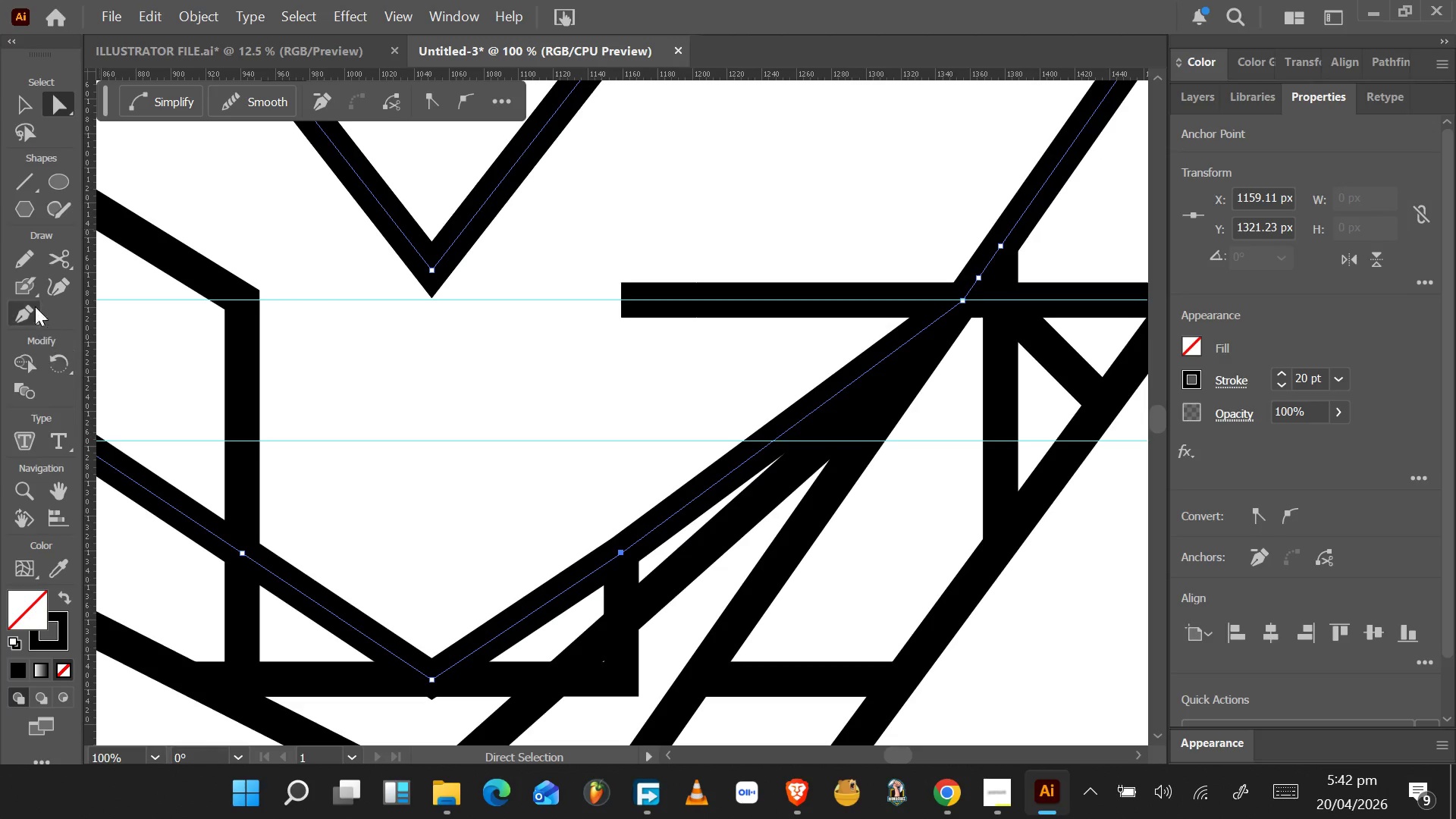 
wait(18.36)
 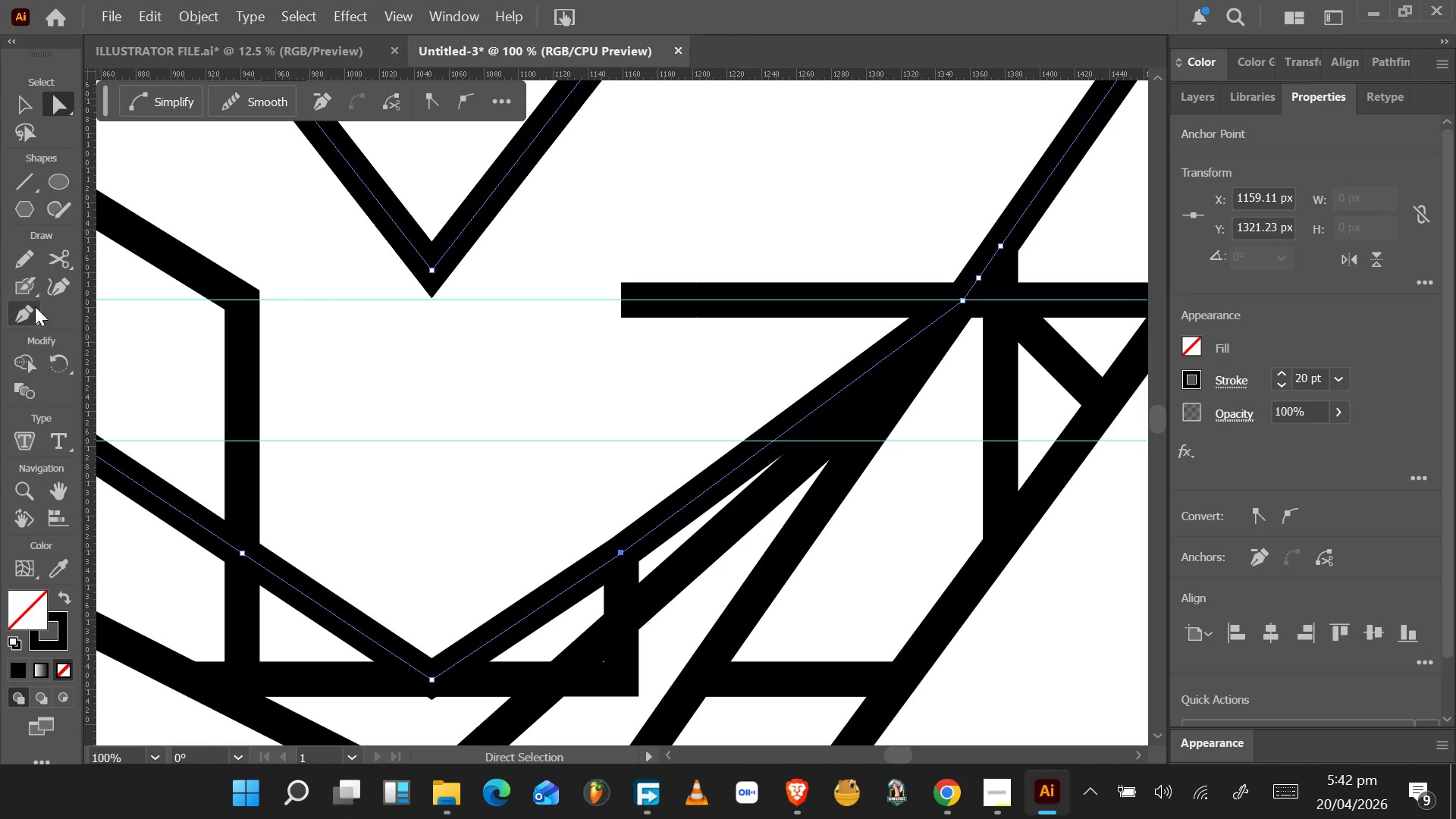 
left_click([623, 554])
 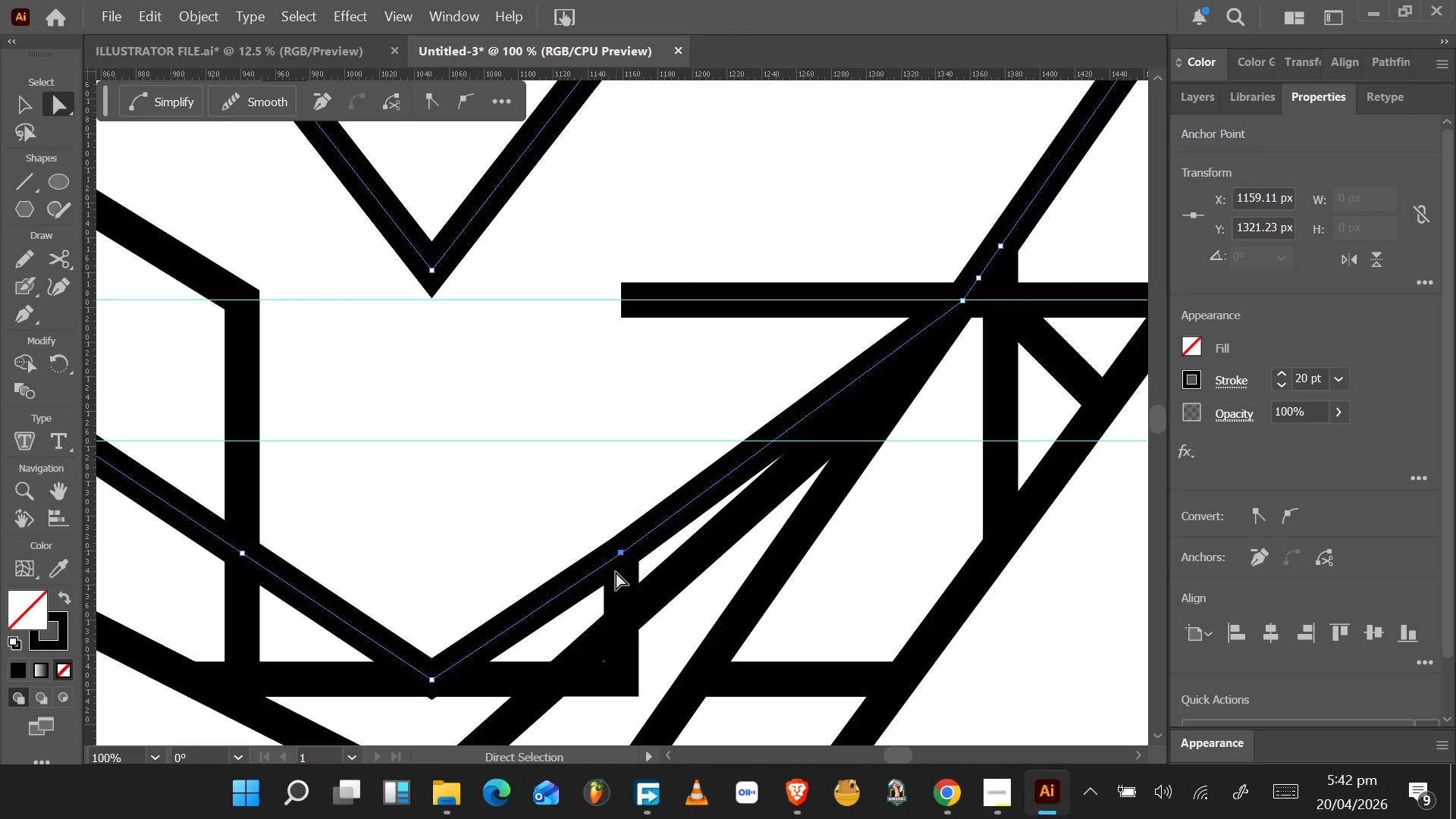 
key(Backspace)
 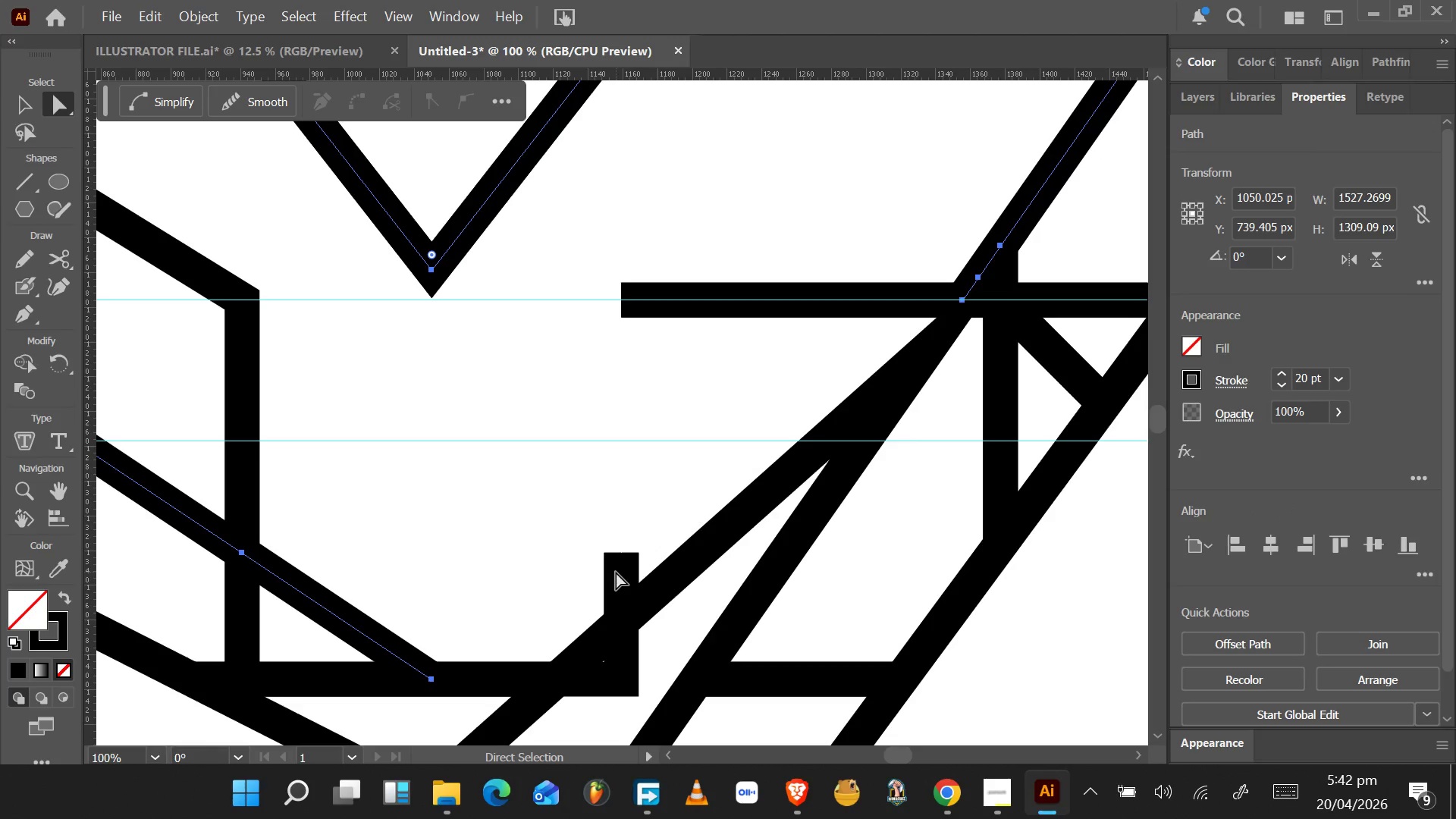 
key(P)
 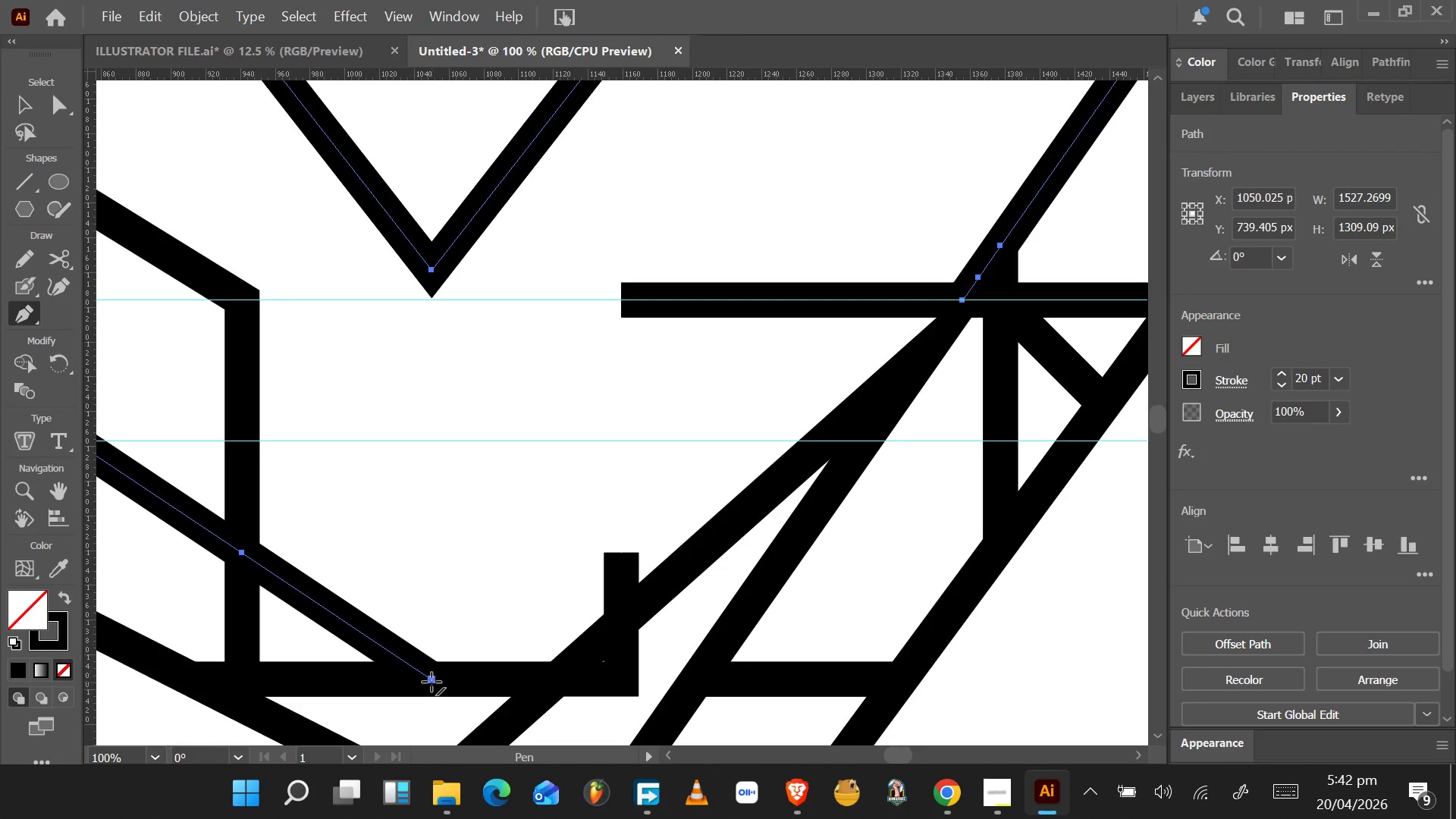 
left_click([430, 682])
 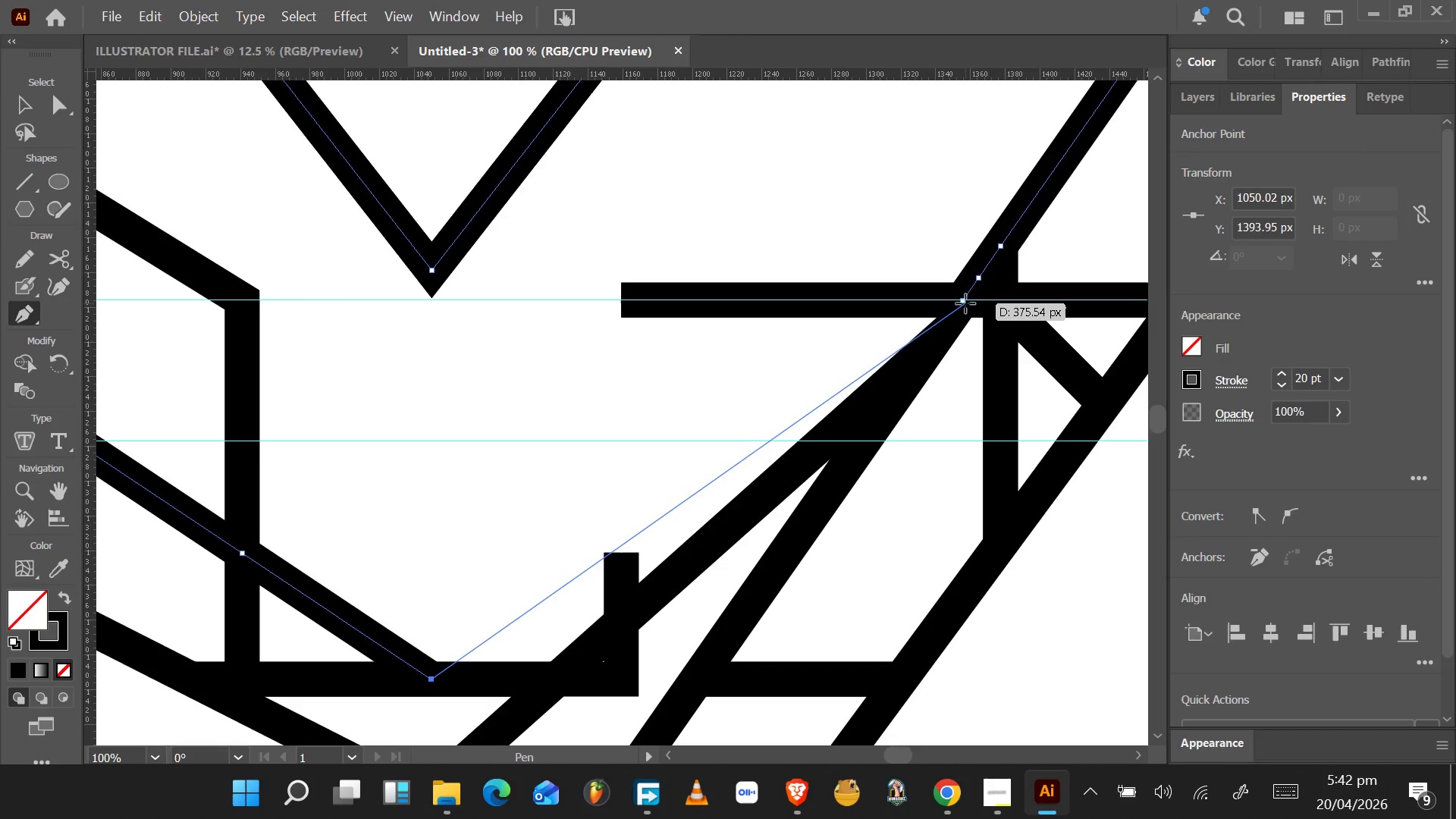 
left_click([965, 302])
 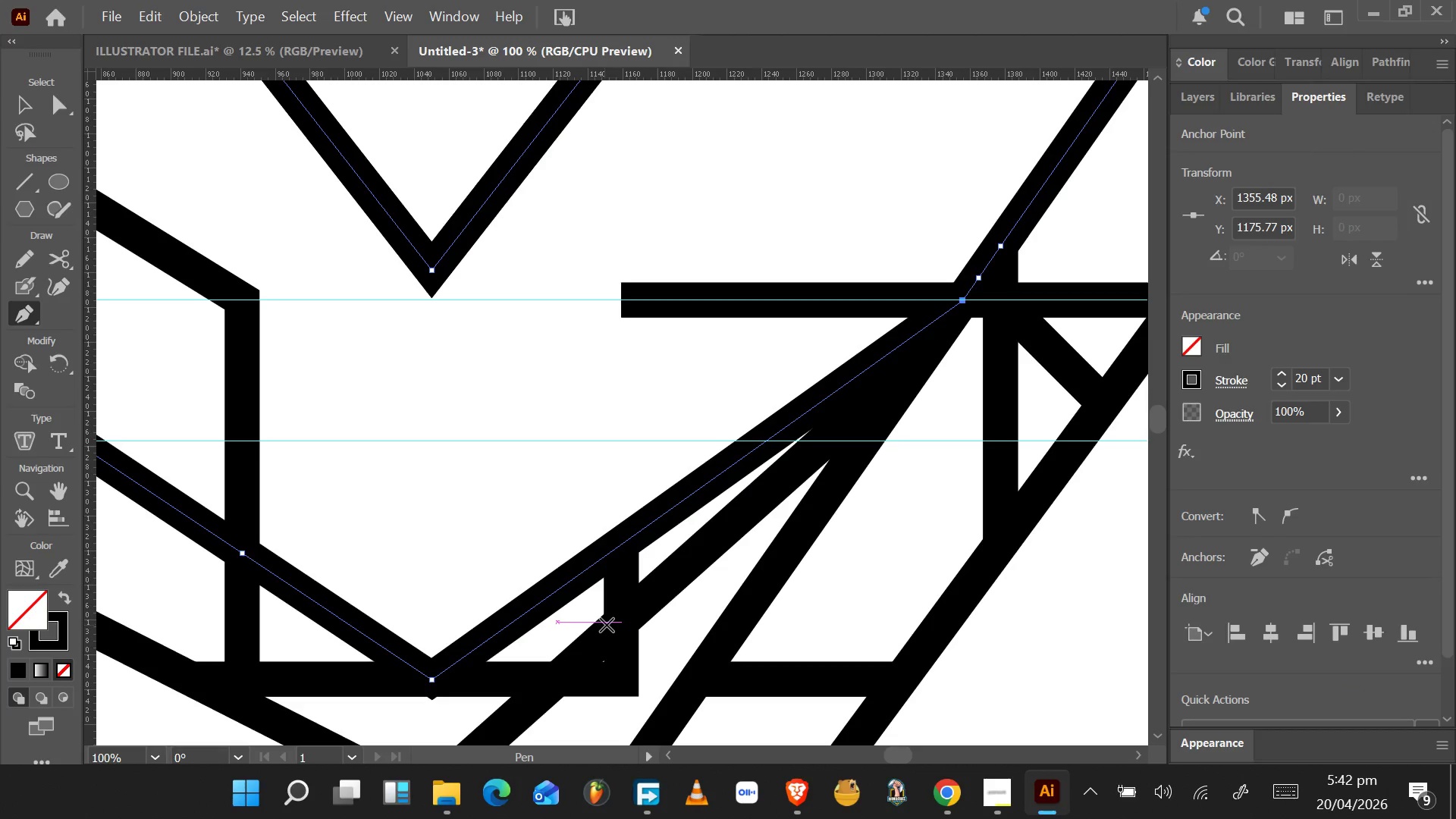 
hold_key(key=AltLeft, duration=1.33)
 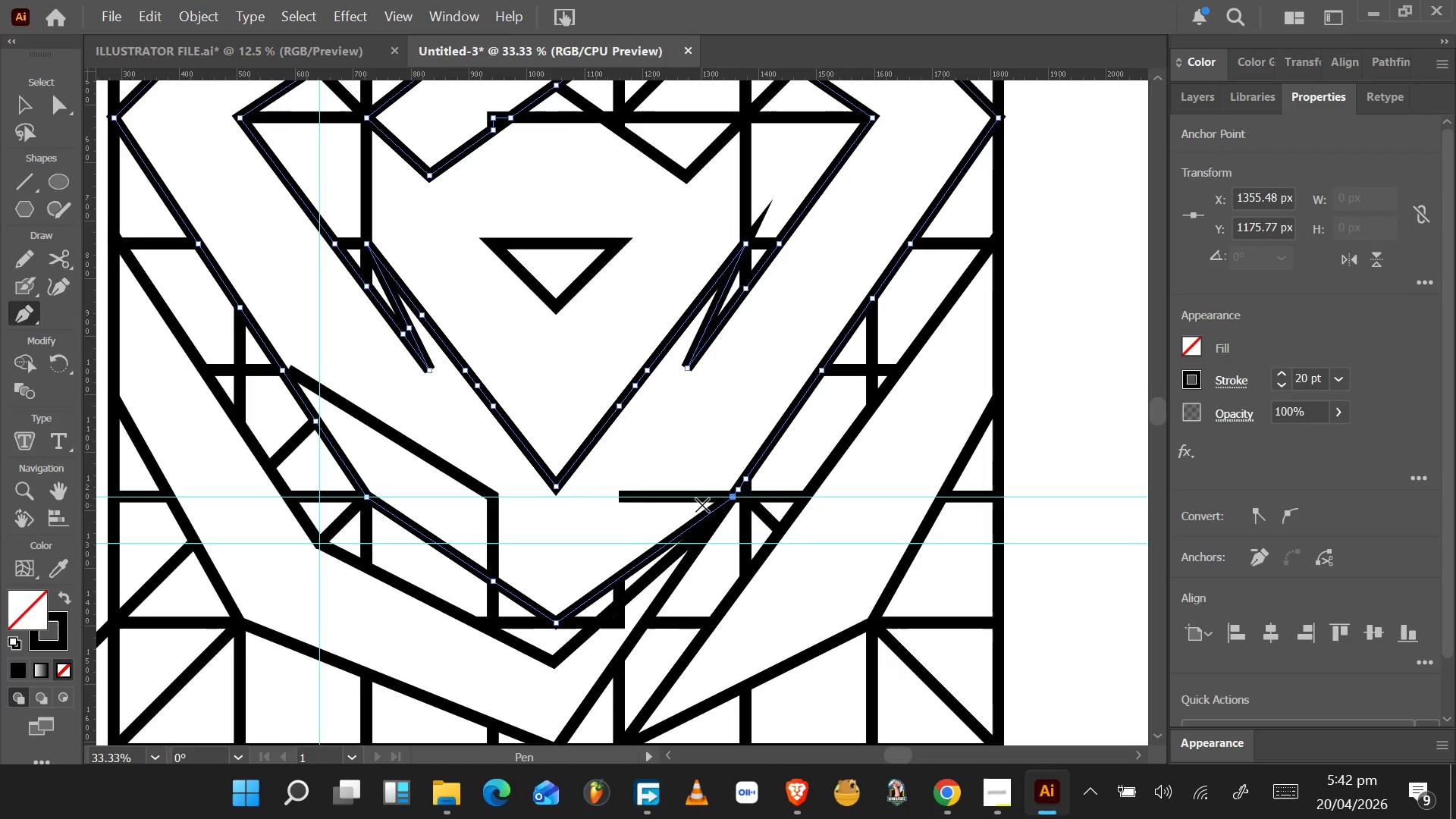 
hold_key(key=AltLeft, duration=0.8)
 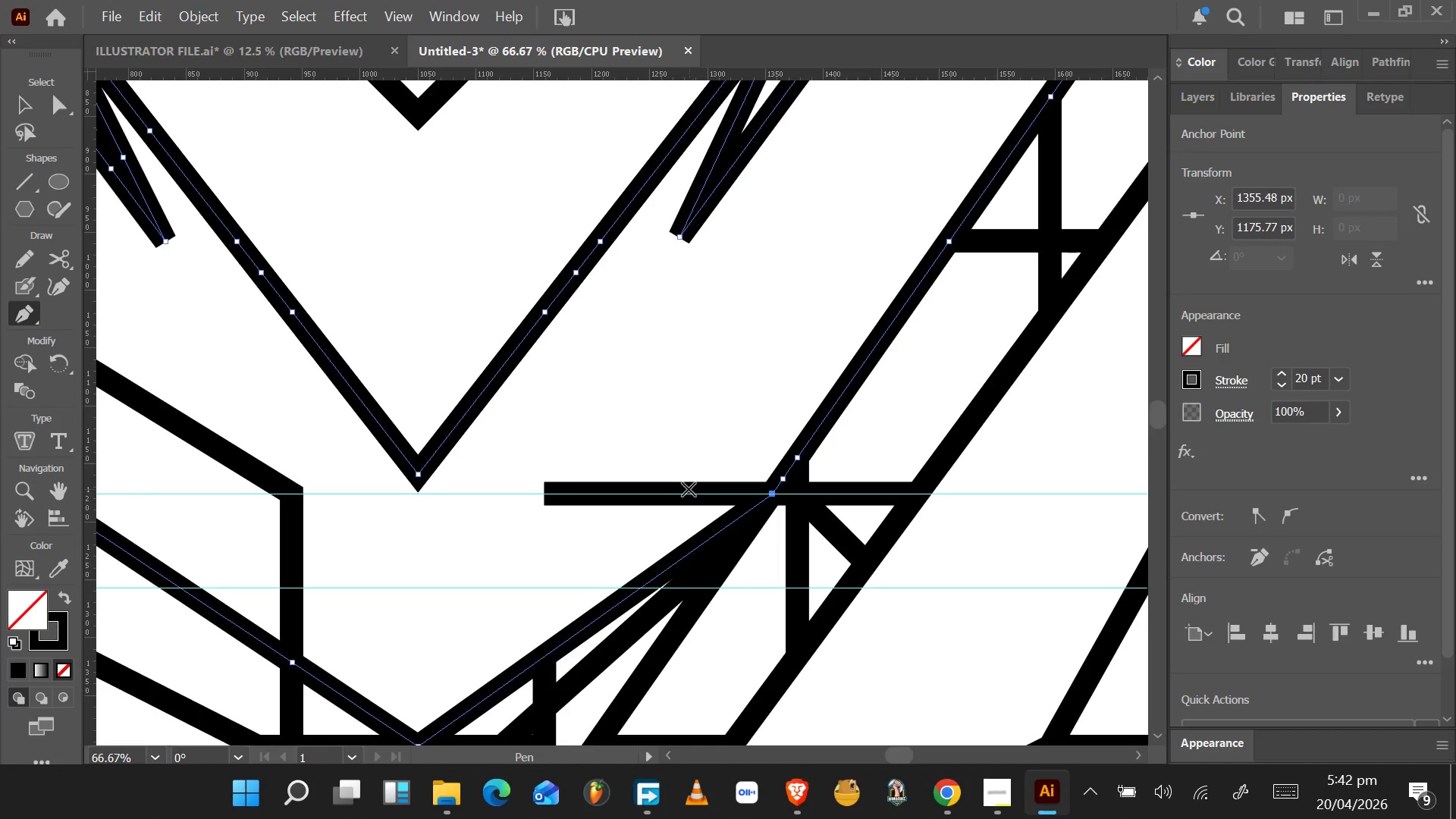 
scroll: coordinate [618, 594], scroll_direction: down, amount: 3.0
 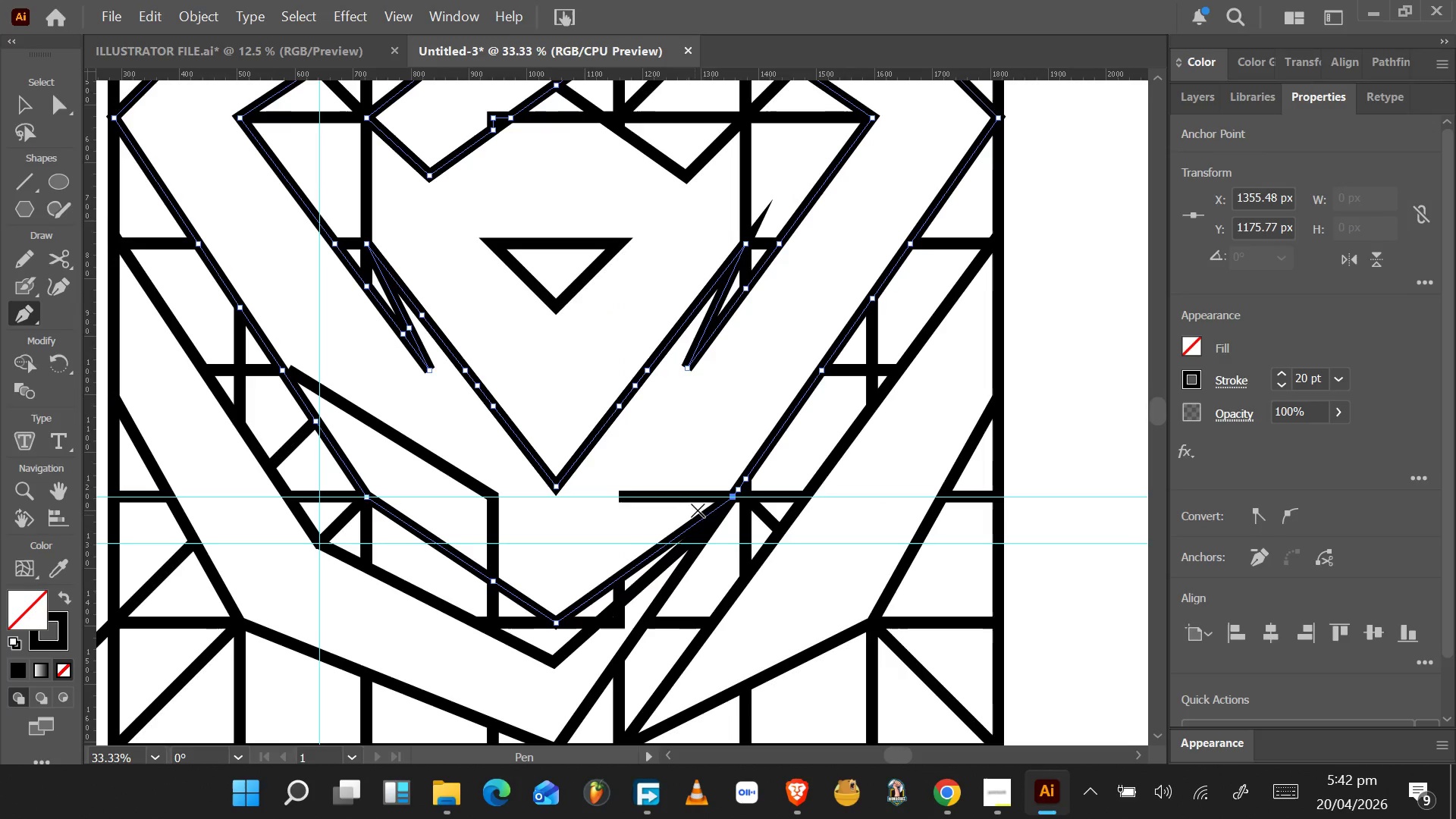 
key(V)
 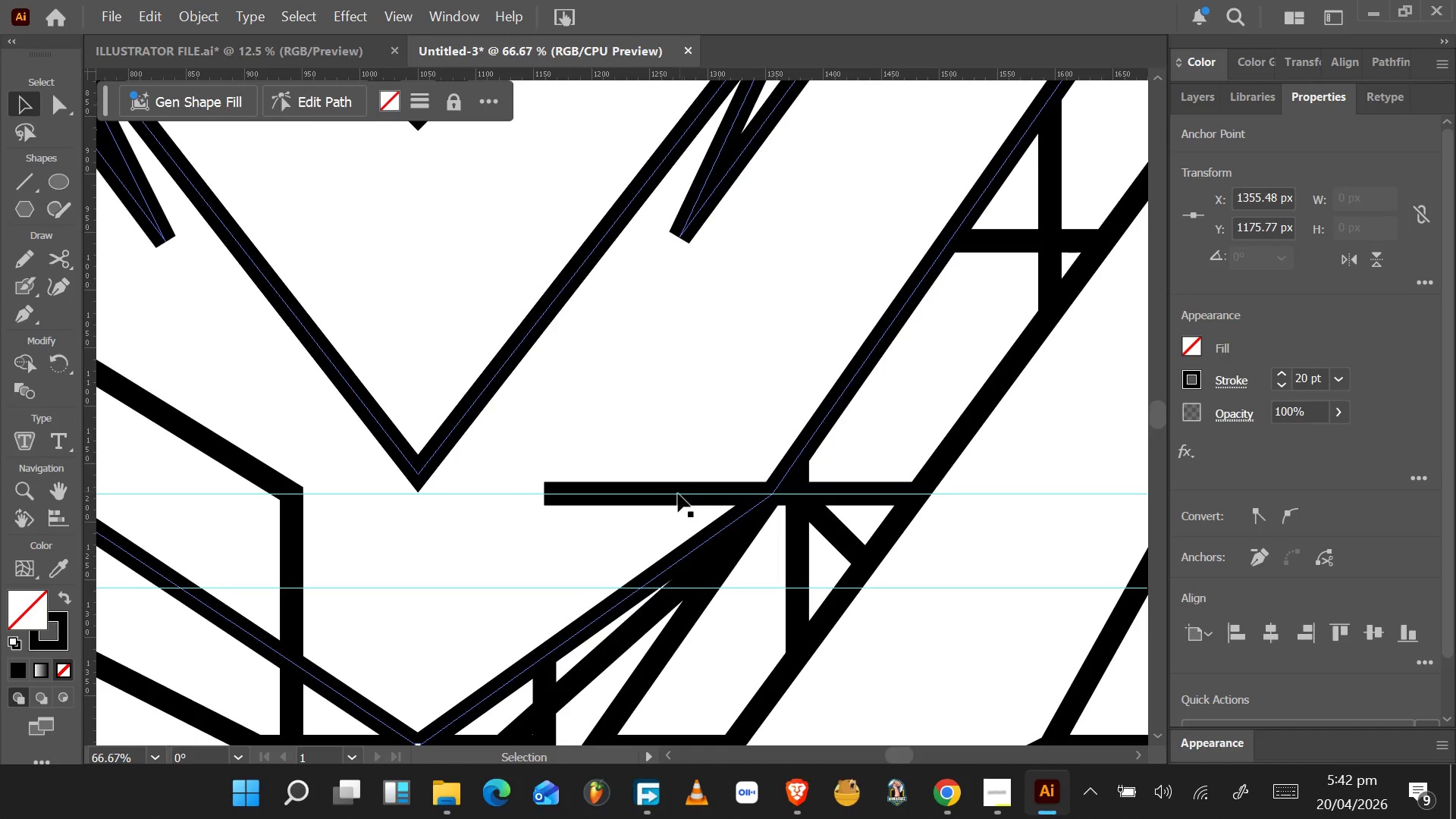 
left_click([676, 494])
 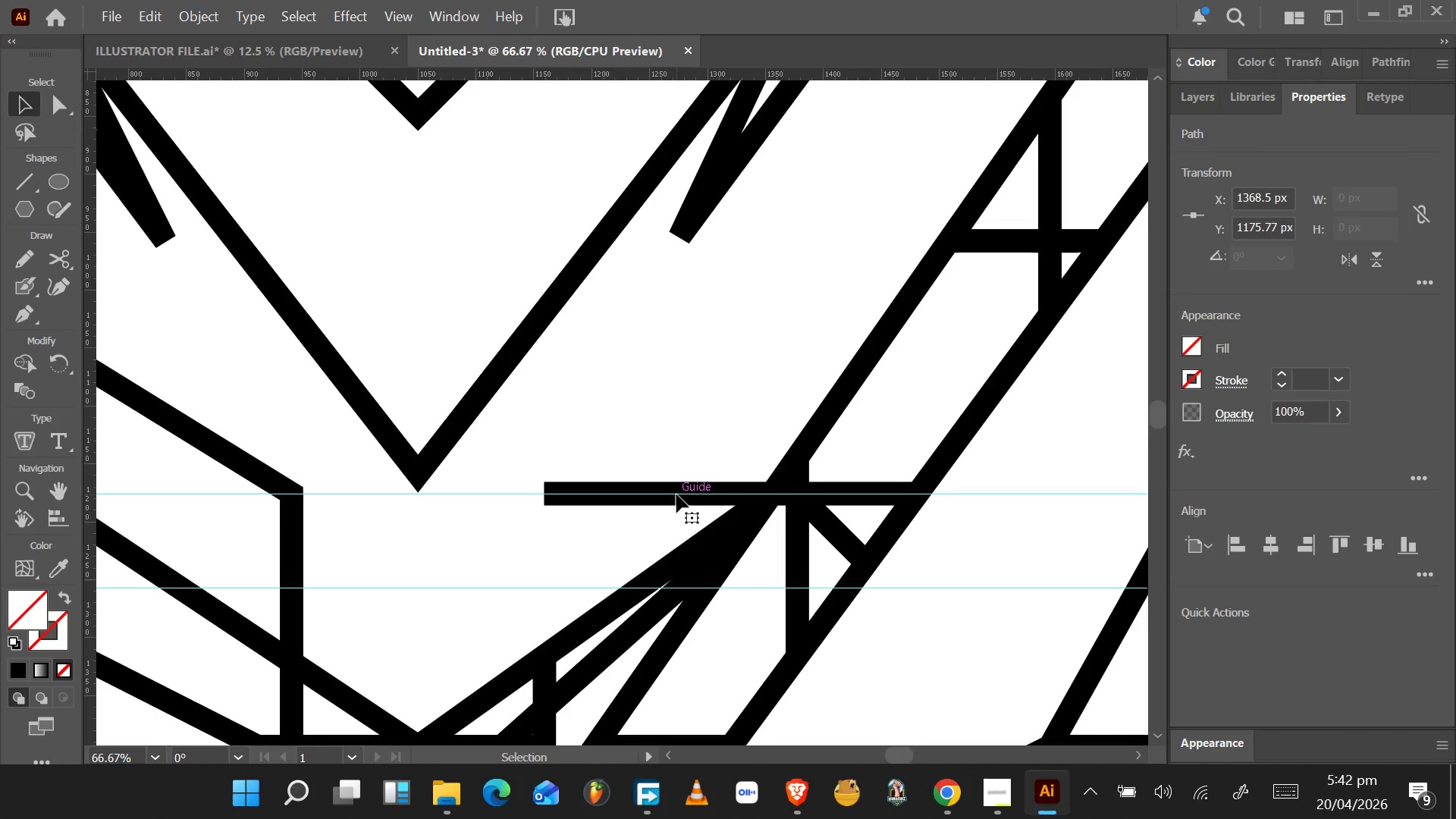 
left_click([676, 494])
 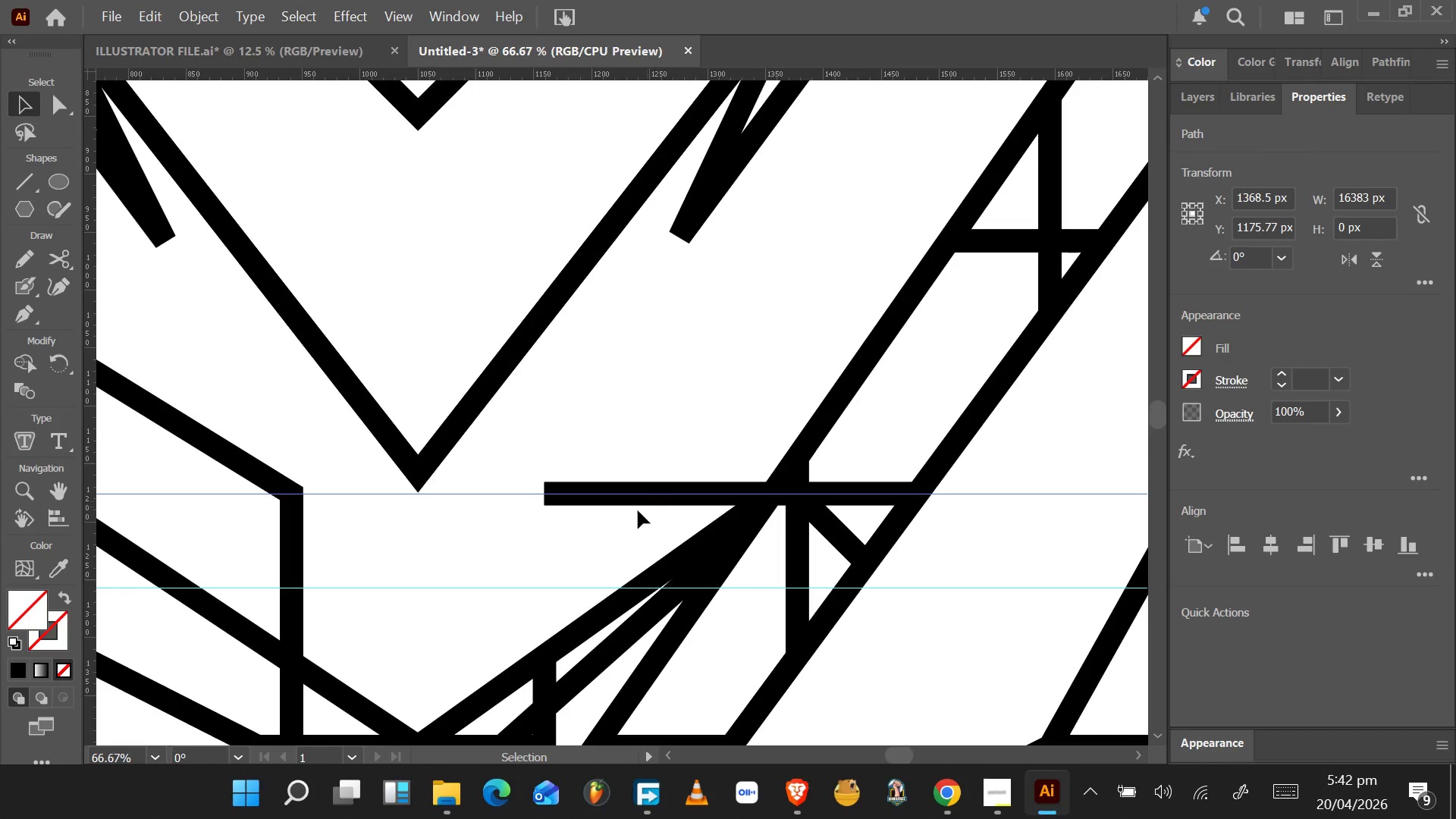 
scroll: coordinate [695, 500], scroll_direction: up, amount: 2.0
 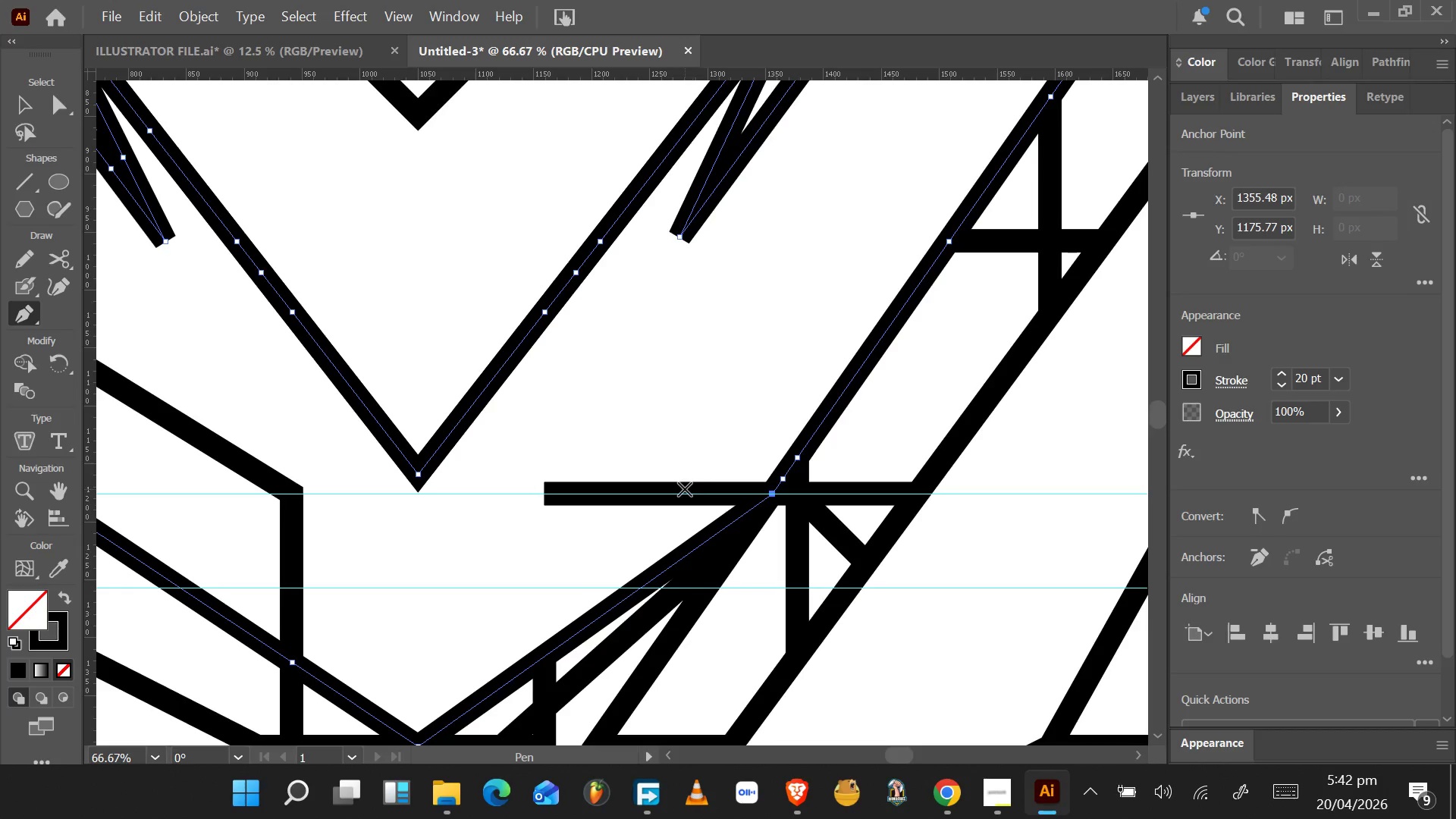 
left_click_drag(start_coordinate=[610, 522], to_coordinate=[669, 457])
 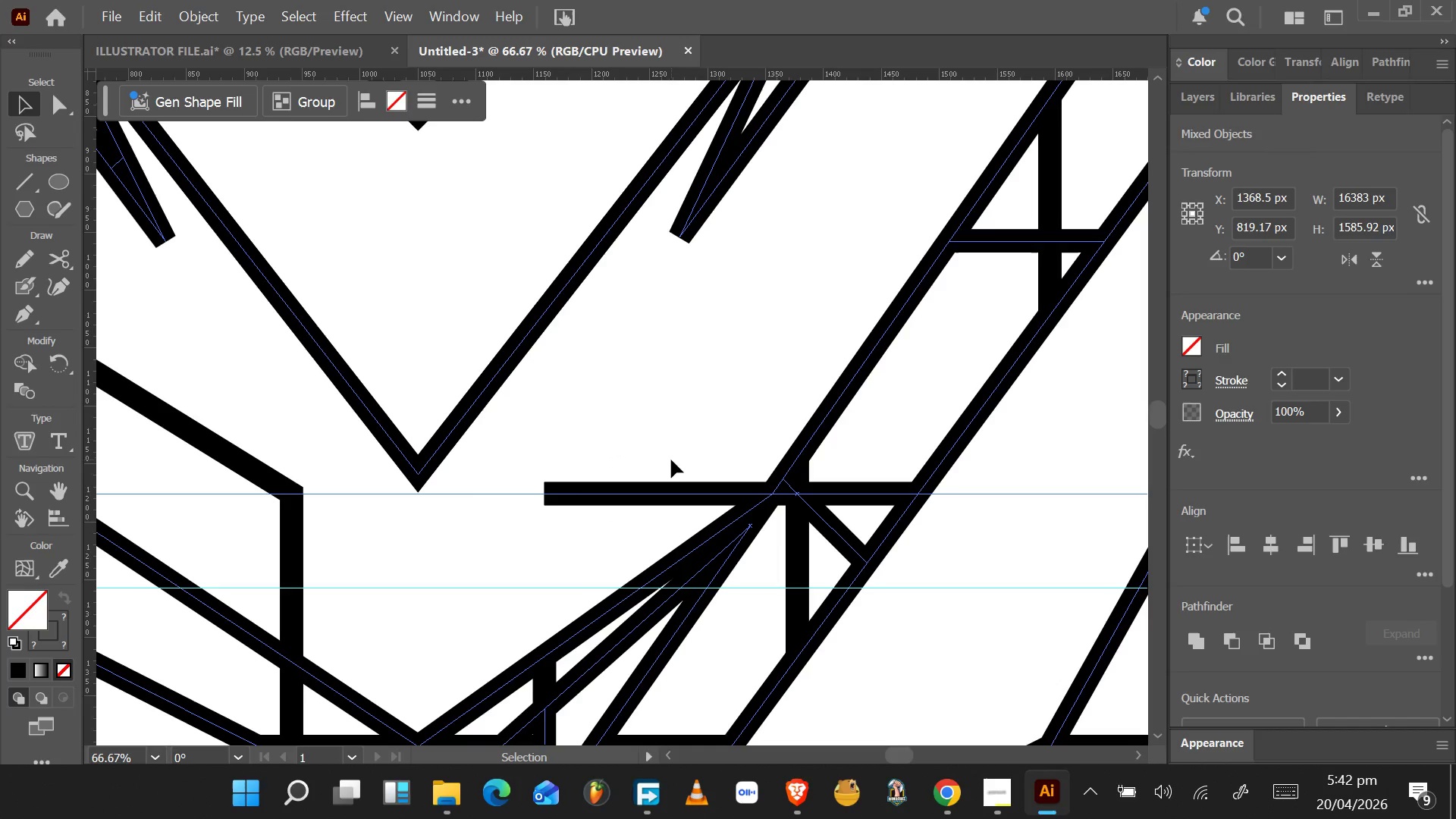 
hold_key(key=ShiftLeft, duration=0.97)
left_click([292, 540])
 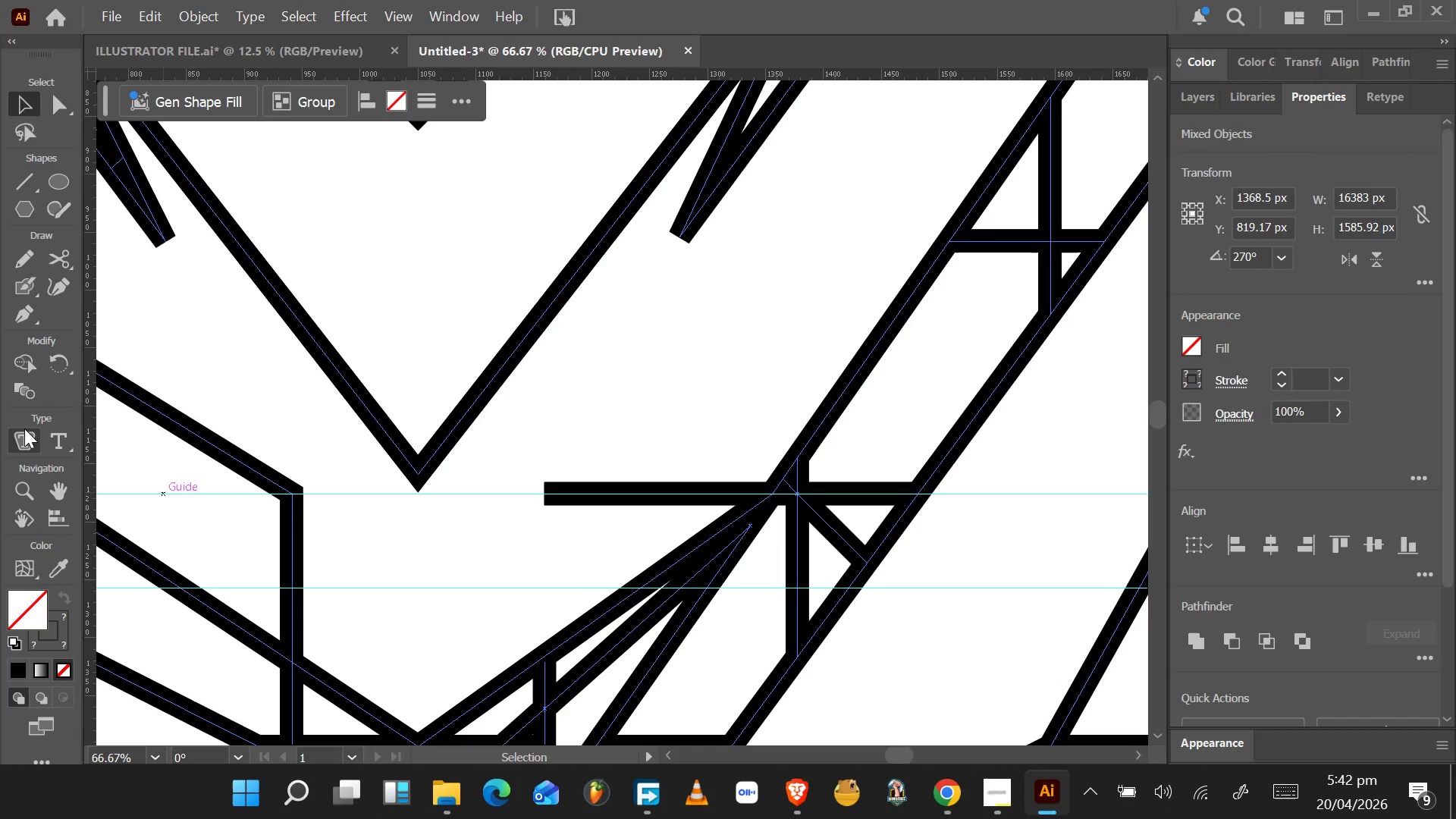 
left_click([27, 369])
 